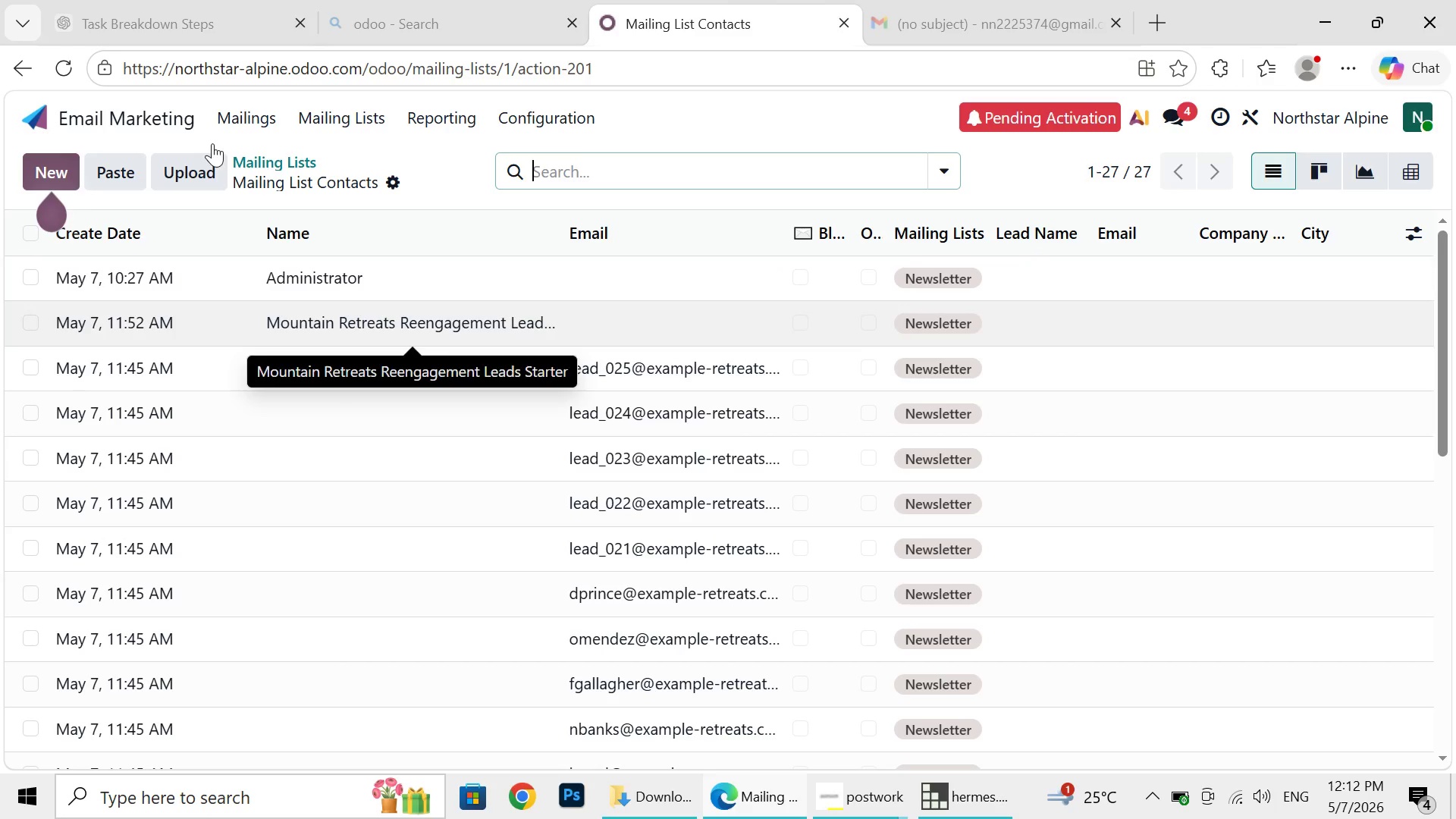 
wait(6.3)
 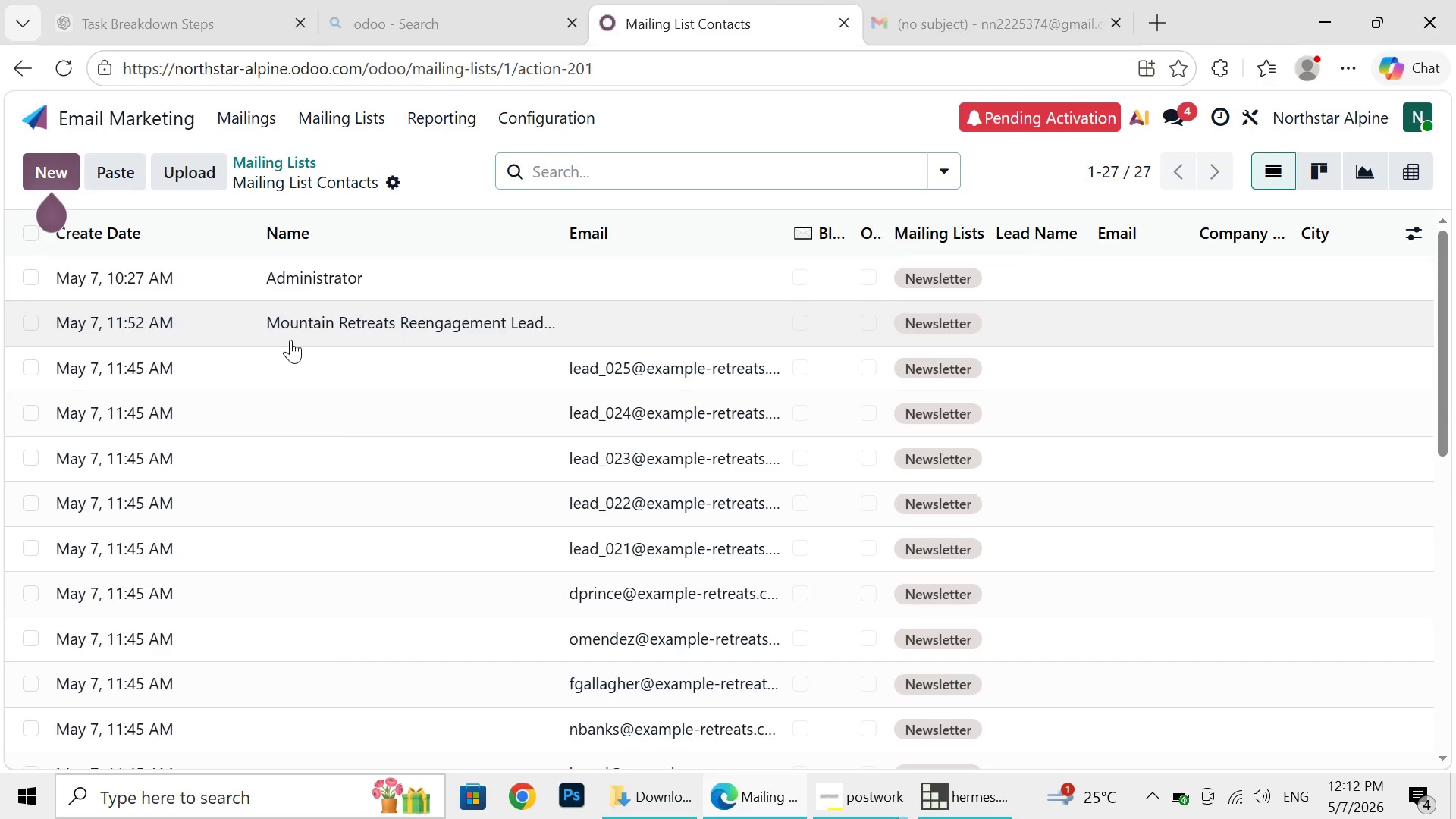 
left_click([325, 118])
 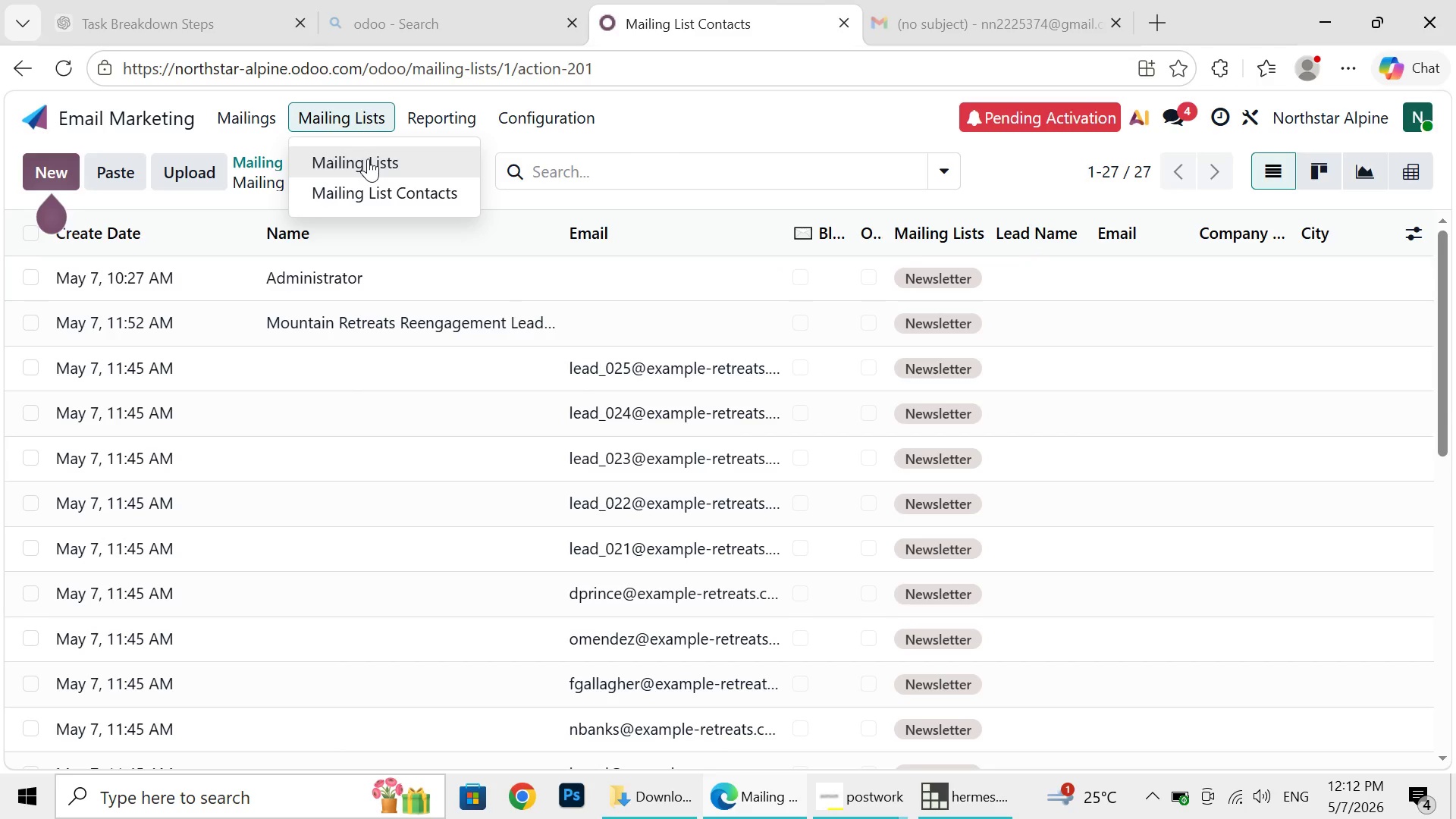 
left_click([368, 158])
 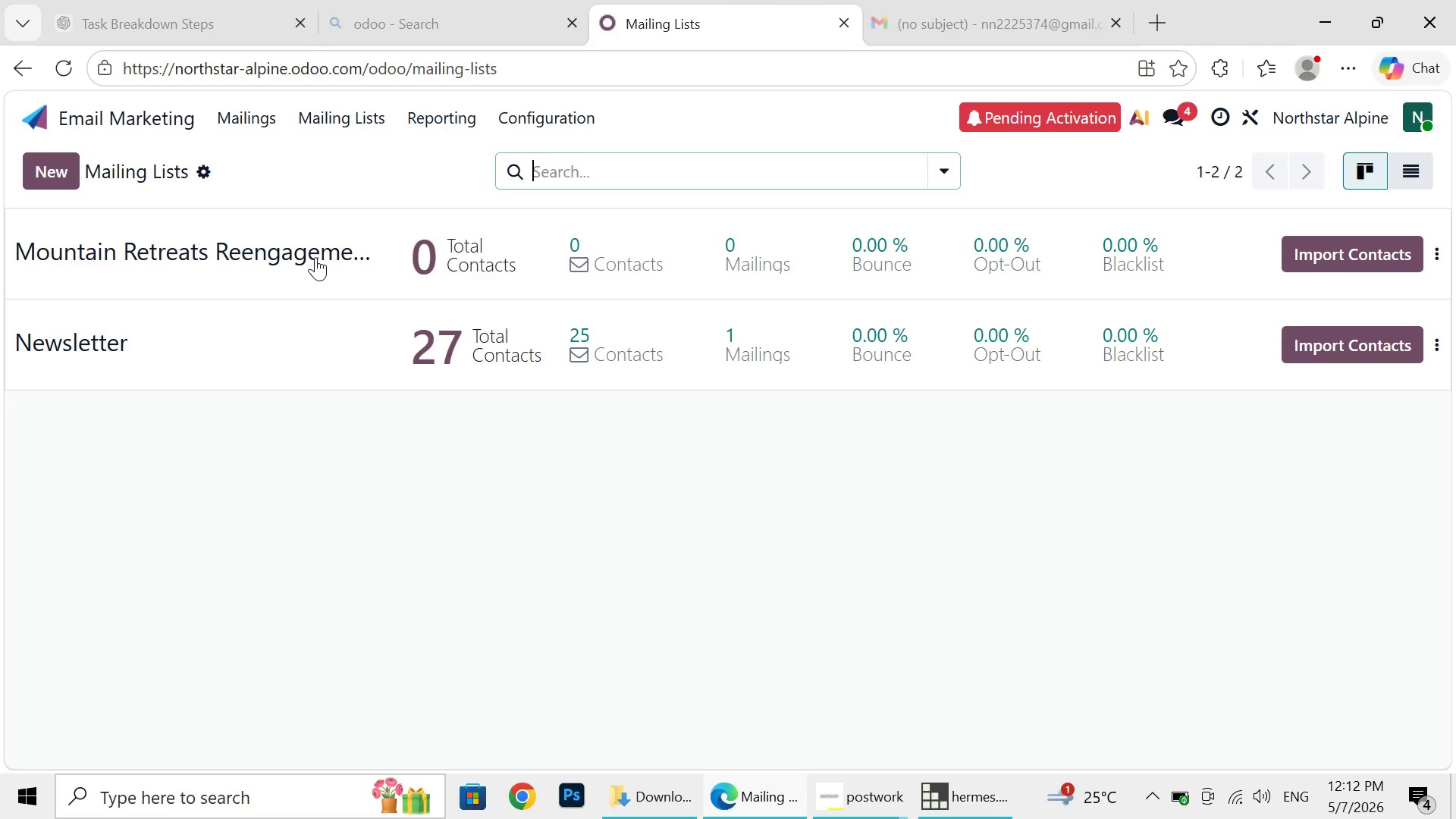 
left_click([315, 257])
 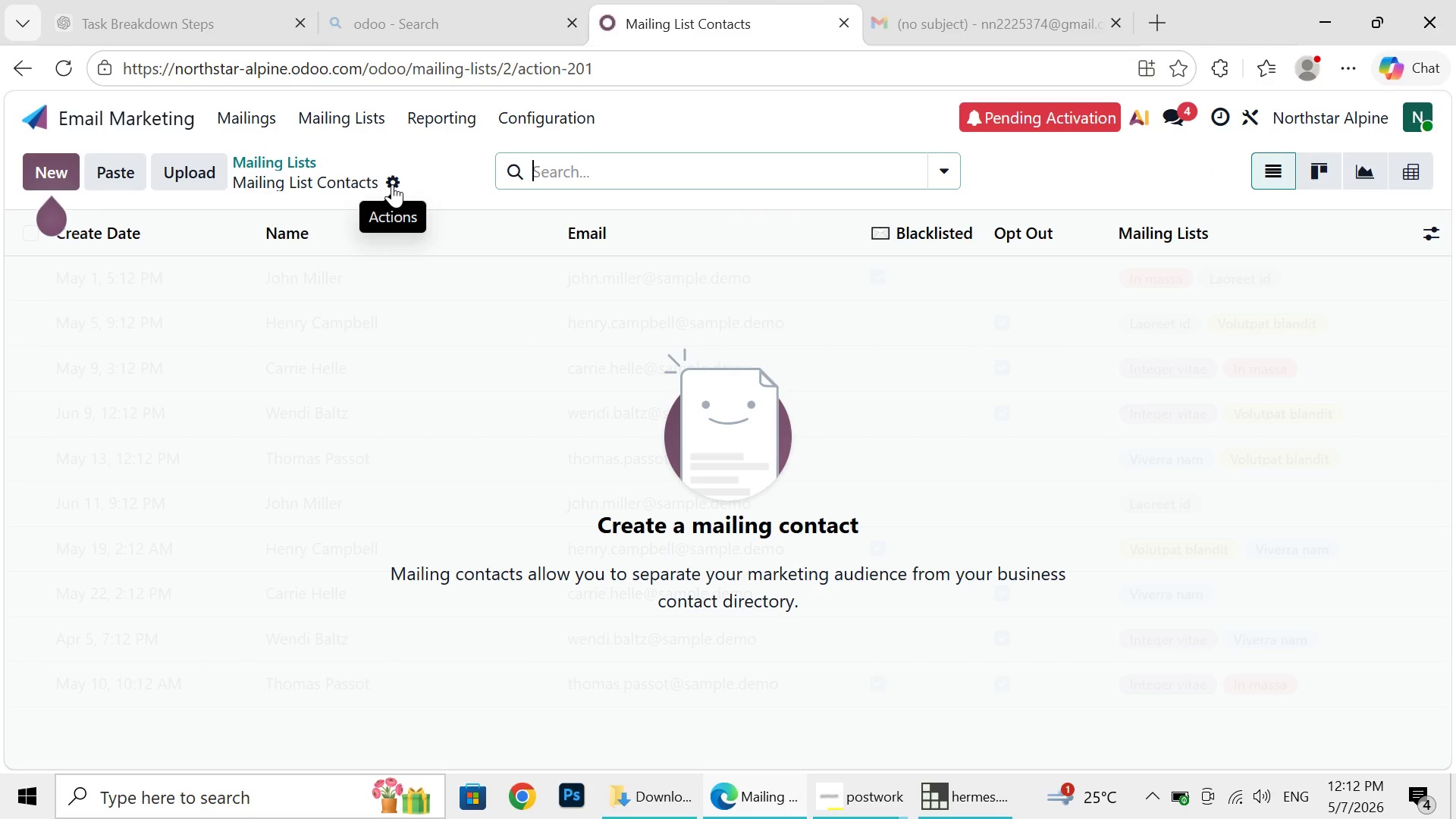 
wait(6.19)
 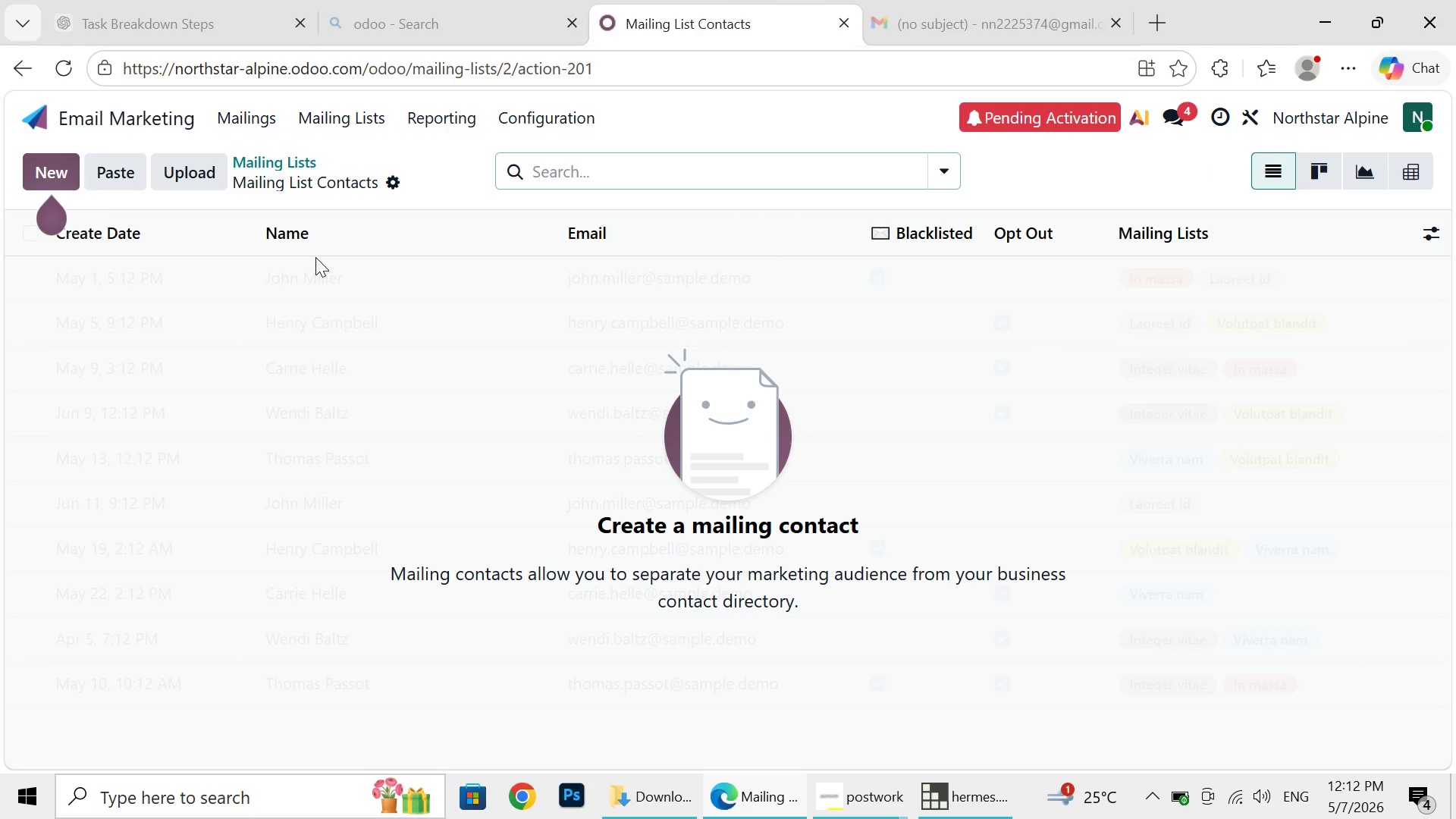 
left_click([392, 184])
 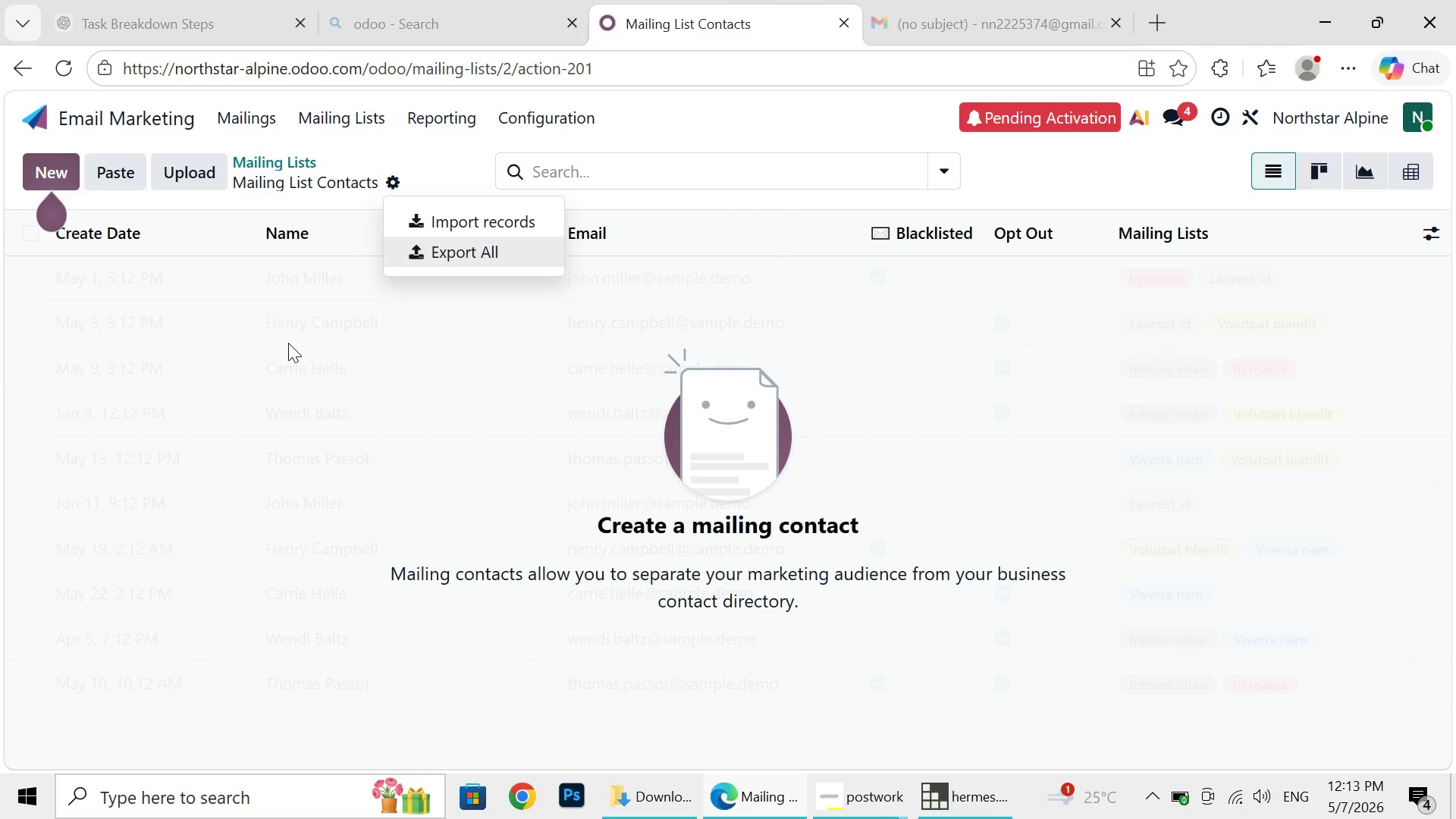 
left_click([288, 343])
 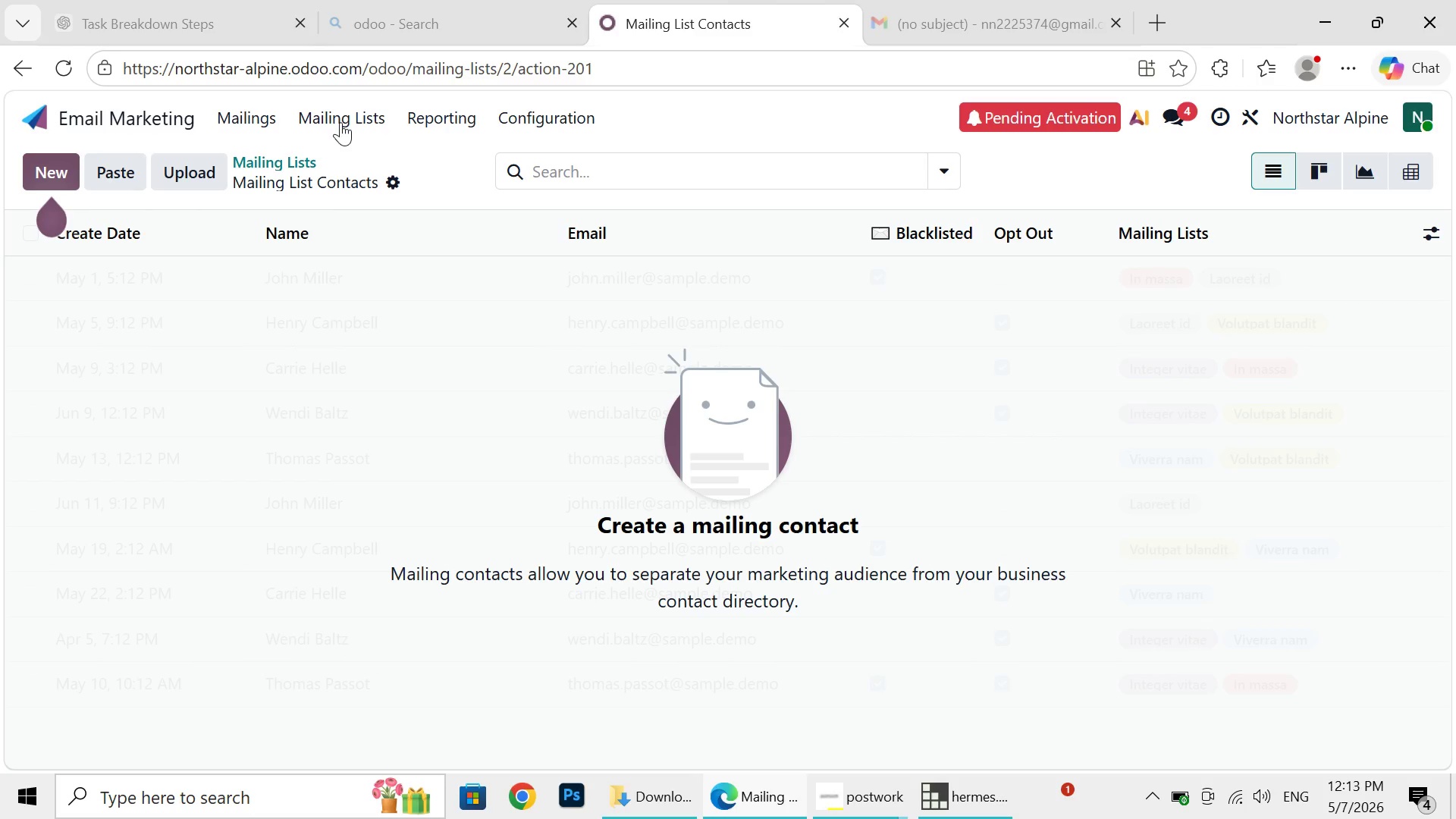 
left_click([340, 118])
 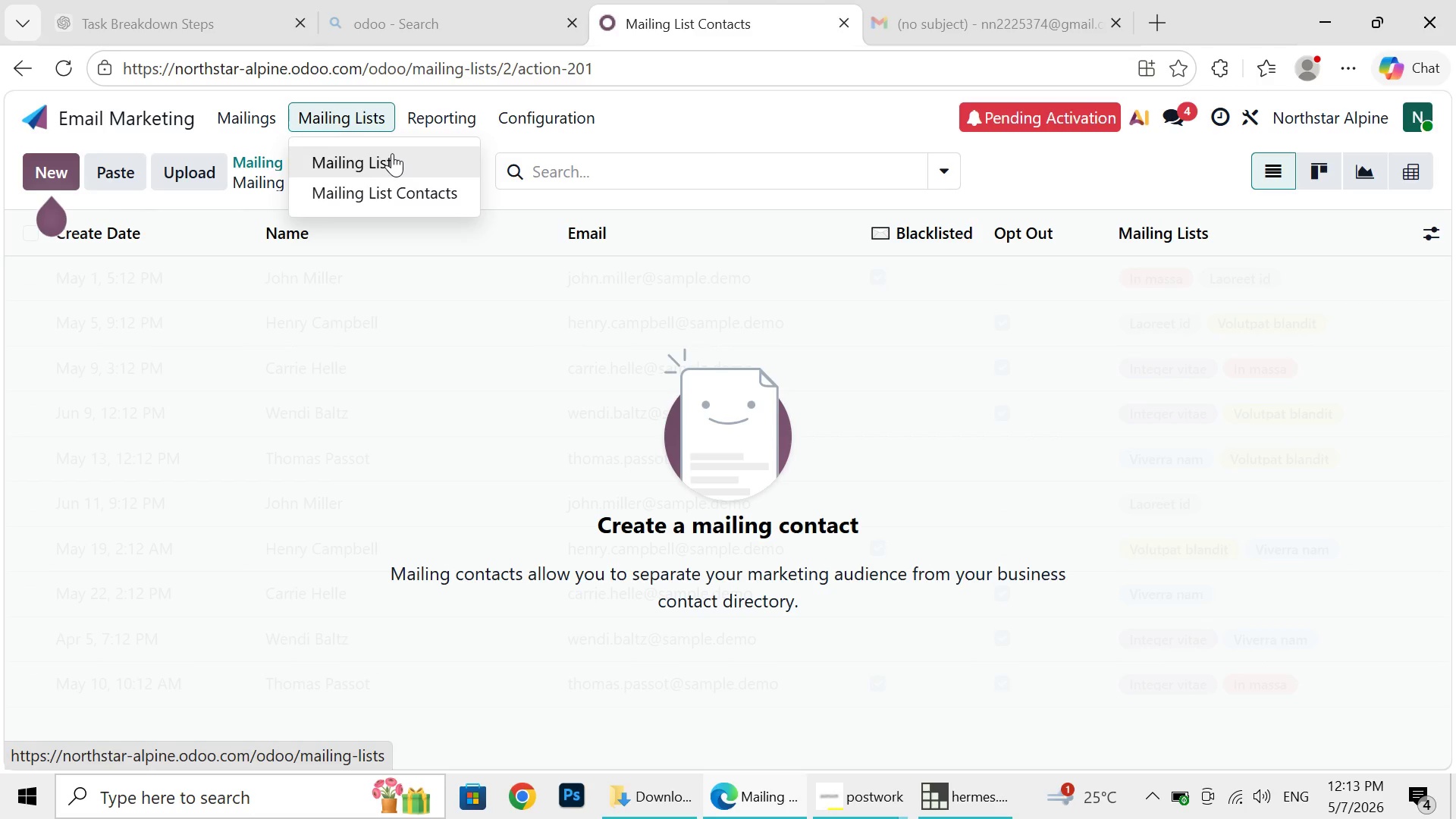 
left_click([392, 153])
 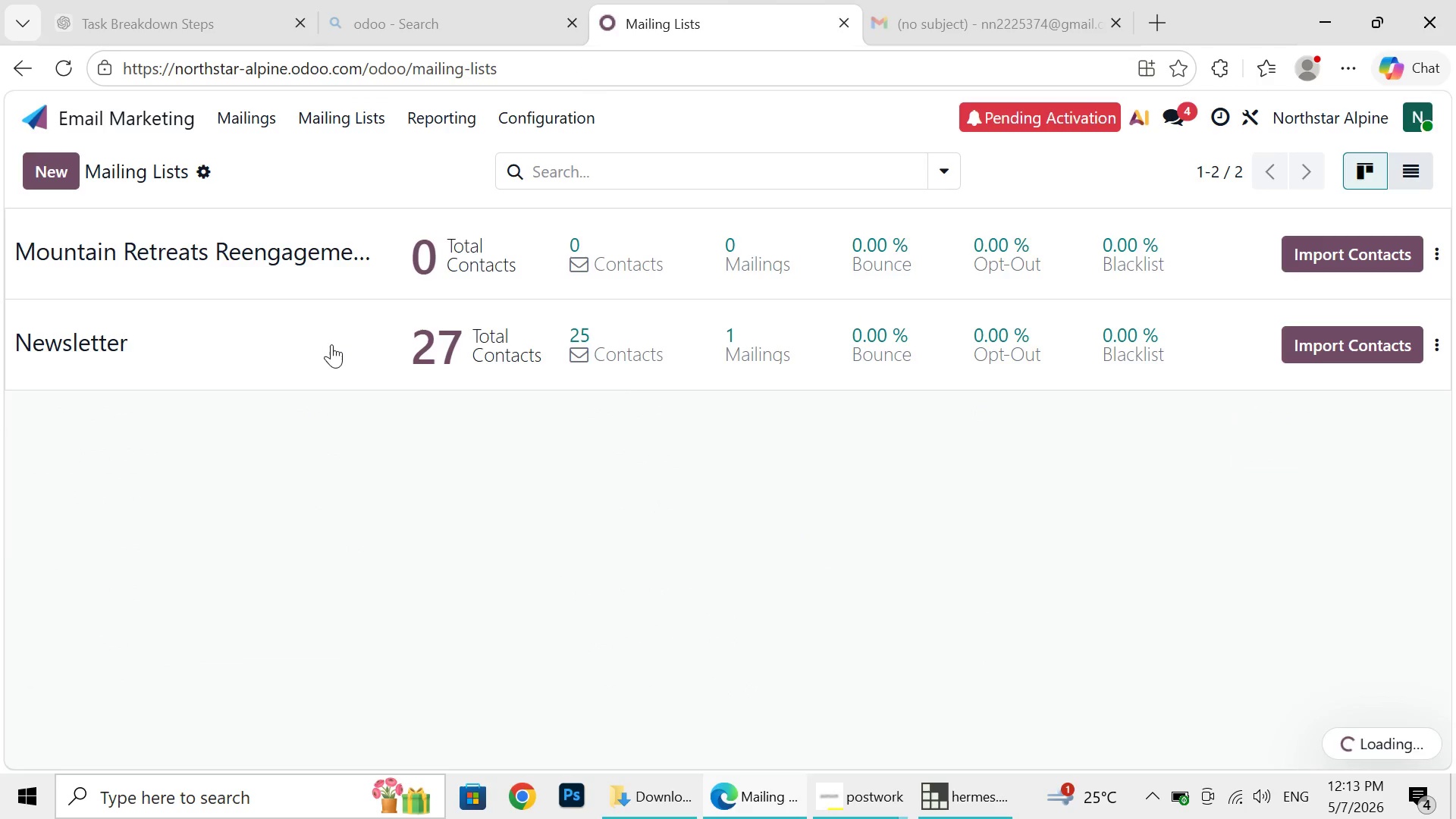 
left_click([331, 344])
 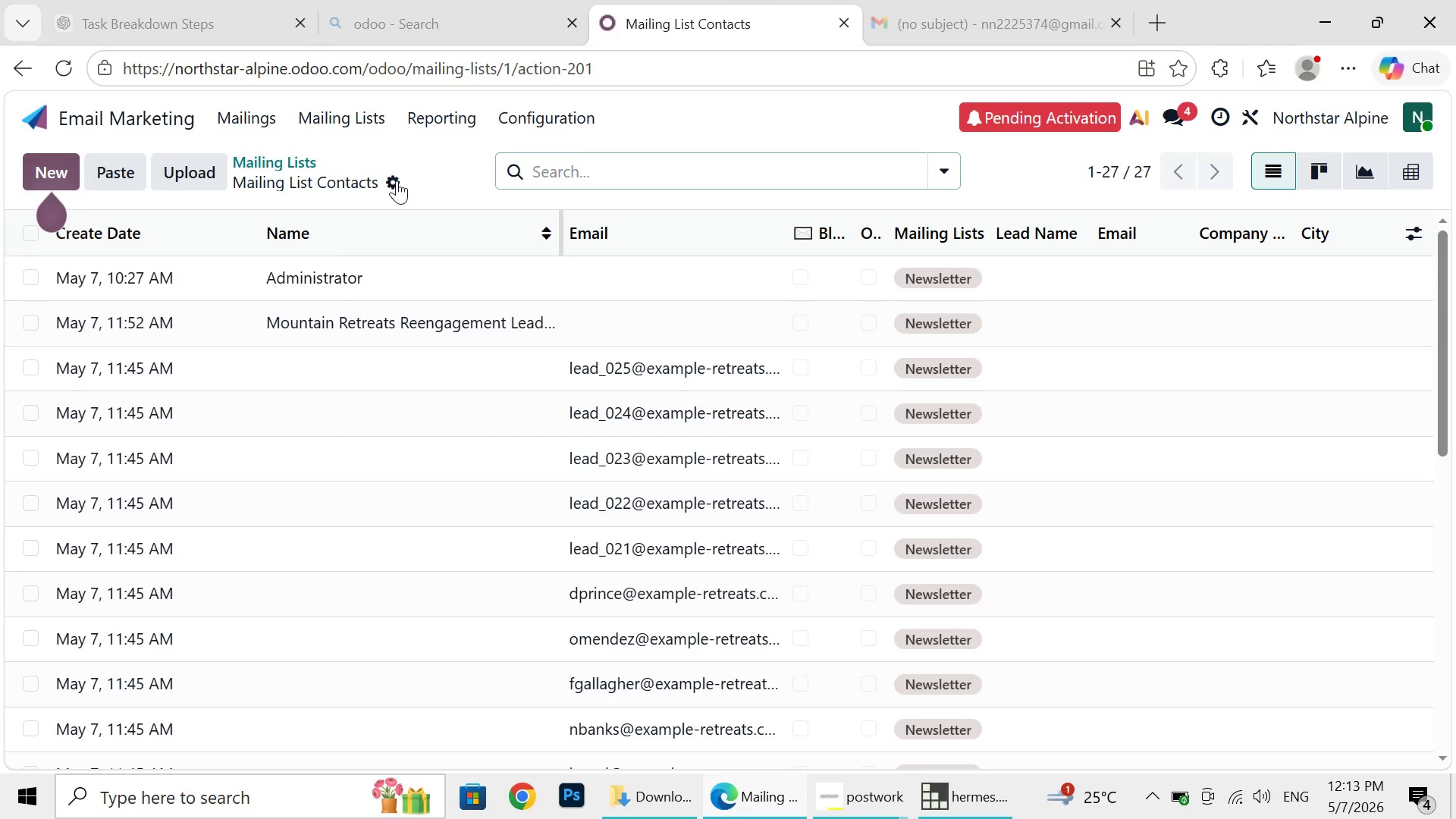 
left_click([397, 180])
 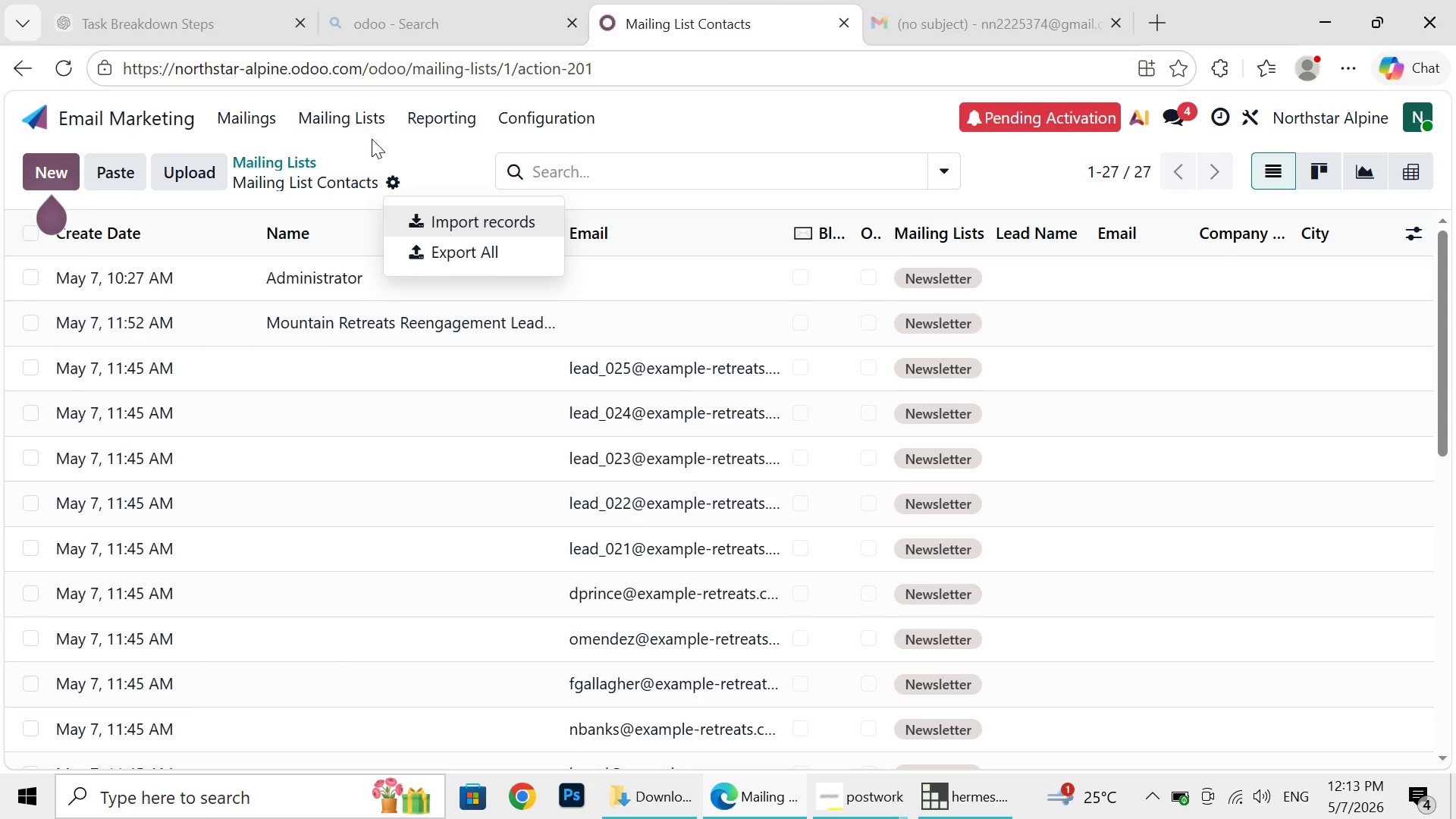 
left_click([372, 139])
 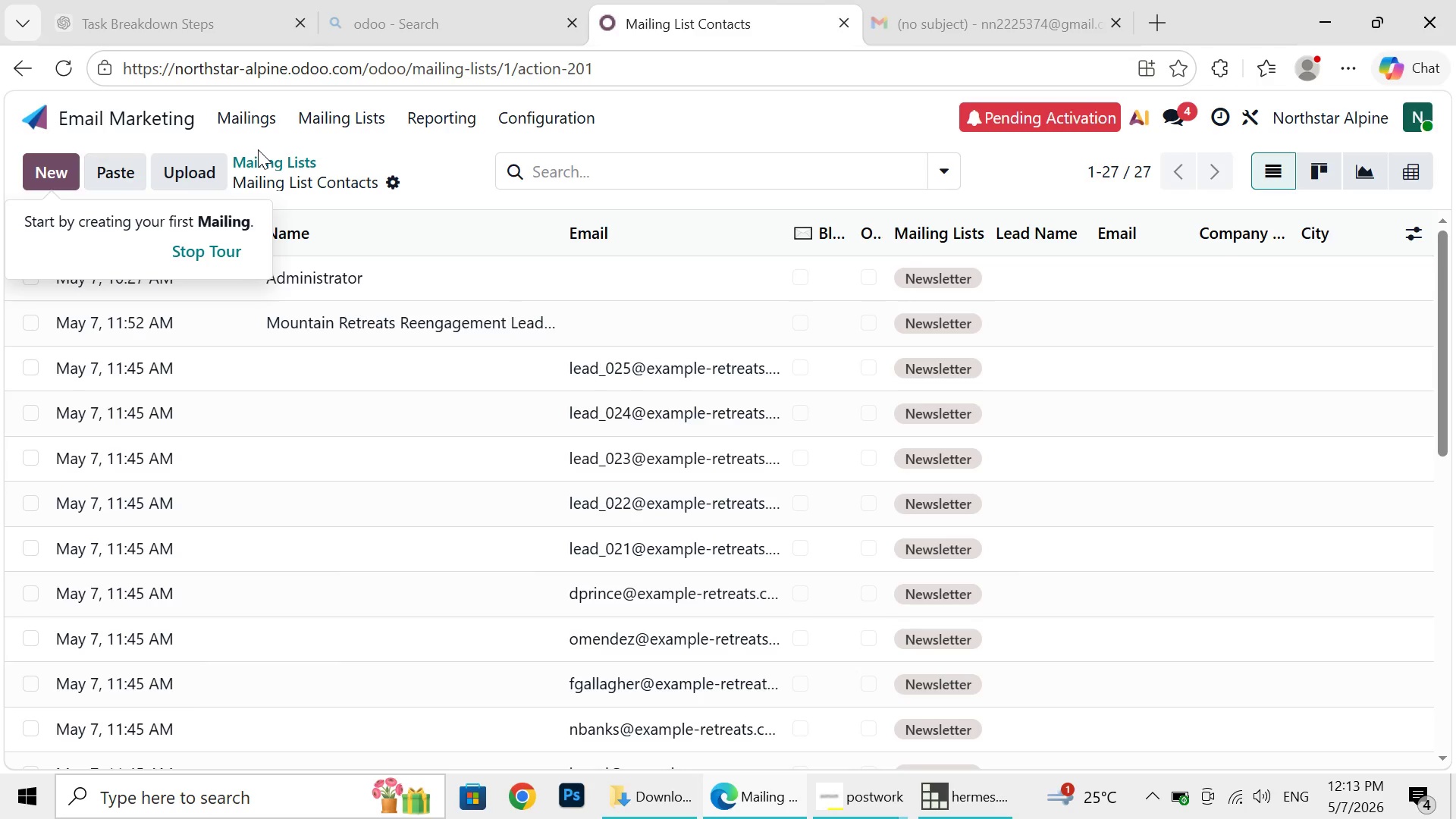 
wait(7.39)
 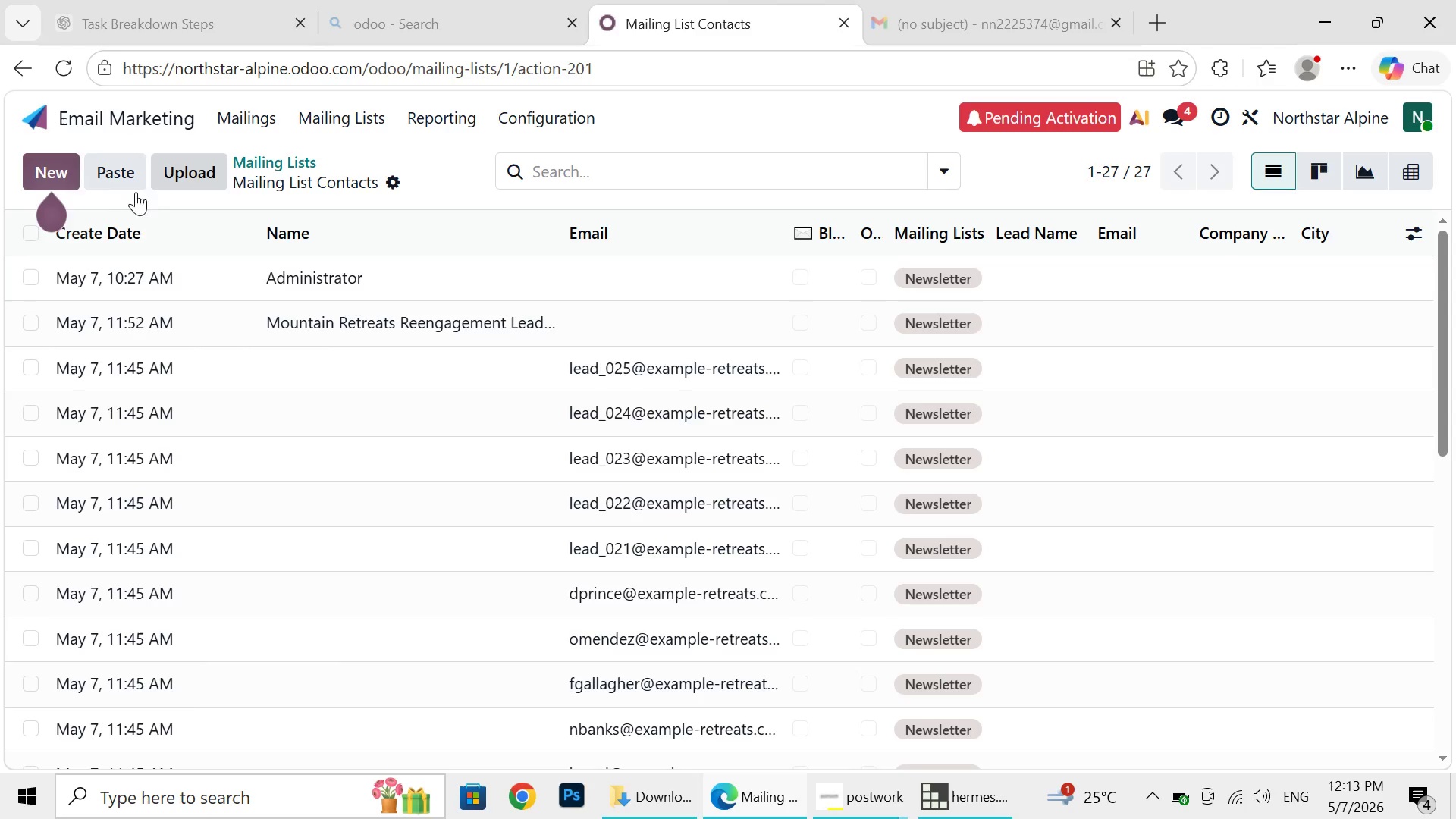 
left_click([334, 105])
 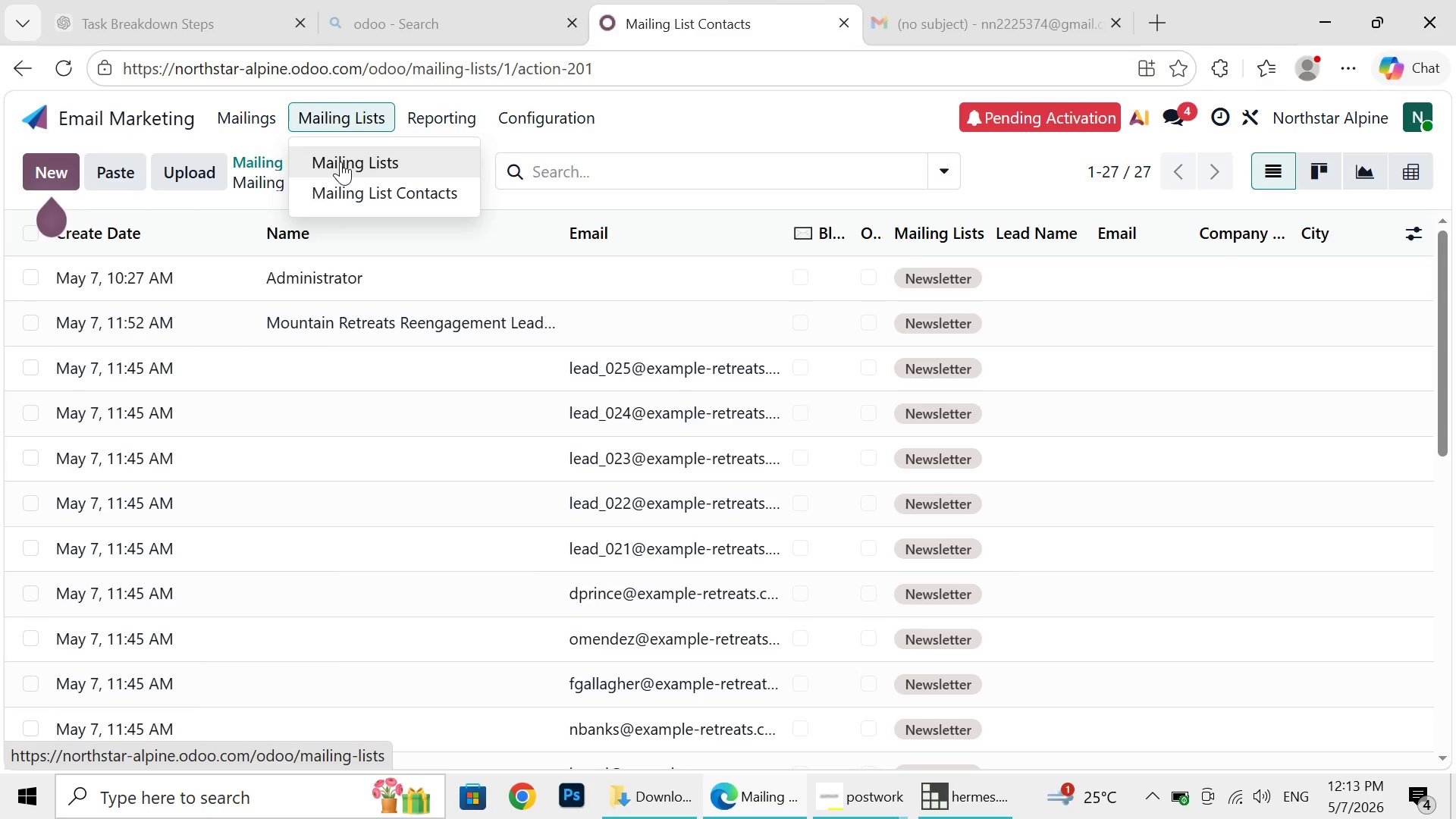 
left_click([340, 162])
 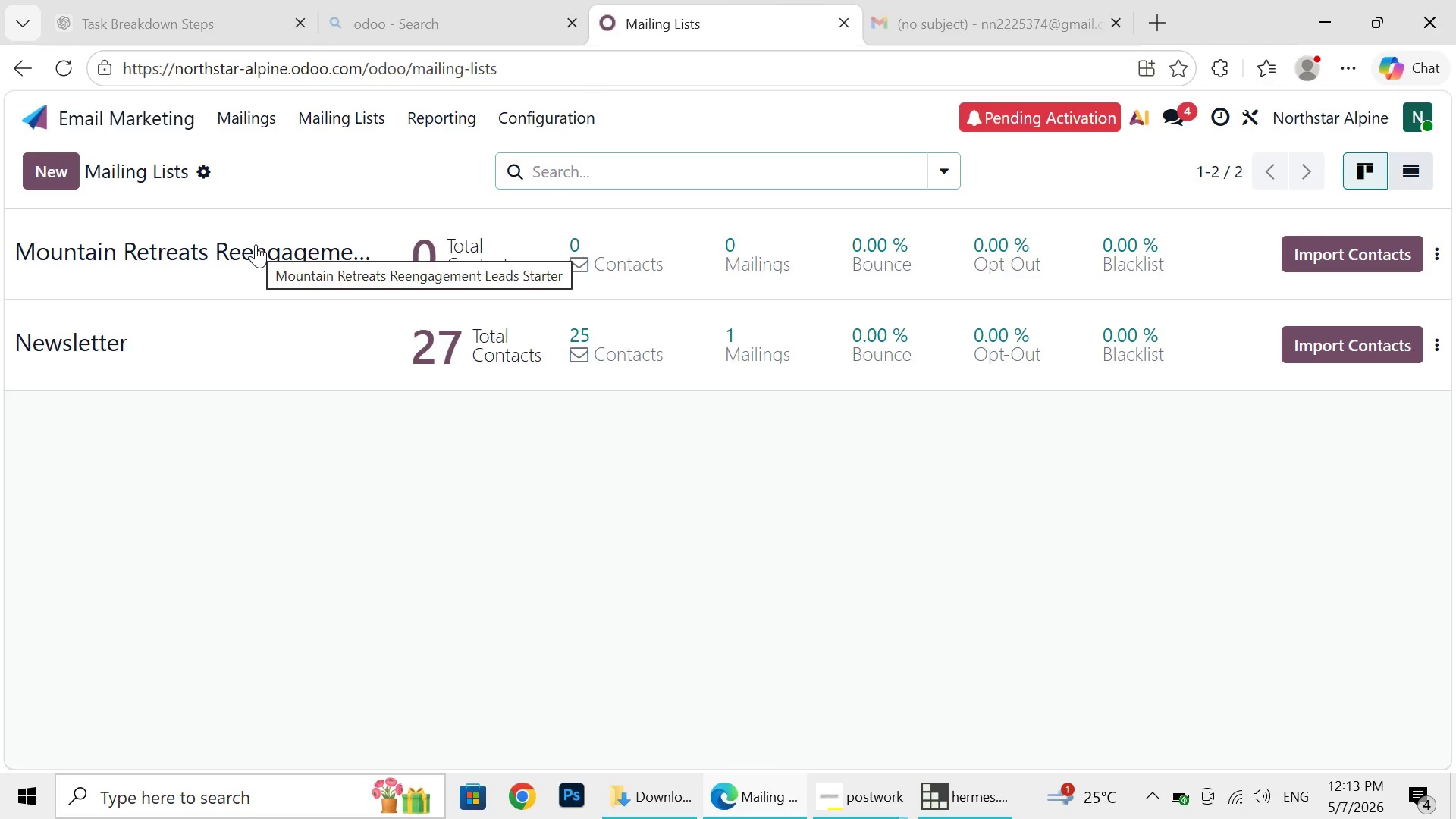 
left_click([256, 244])
 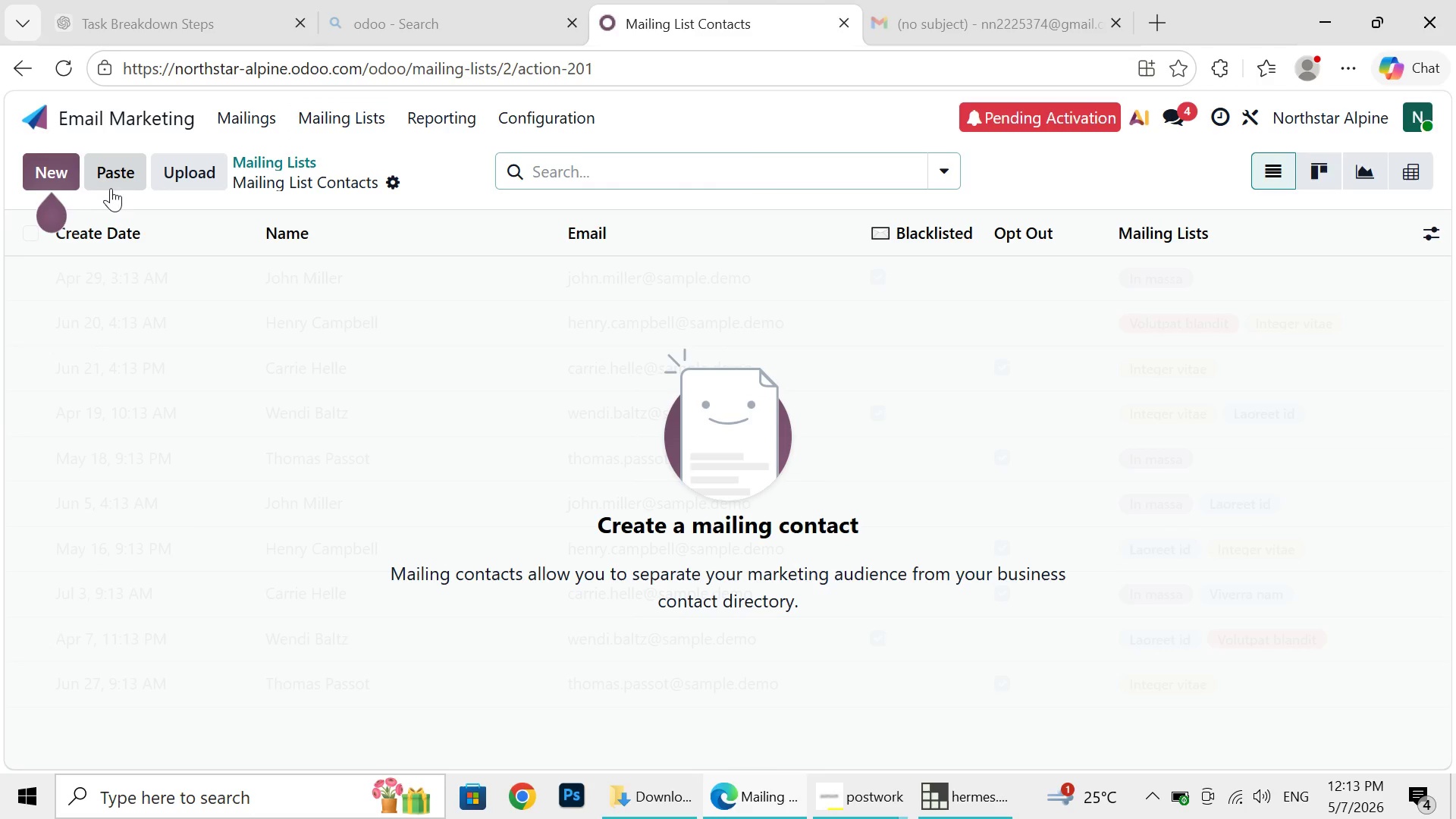 
wait(9.22)
 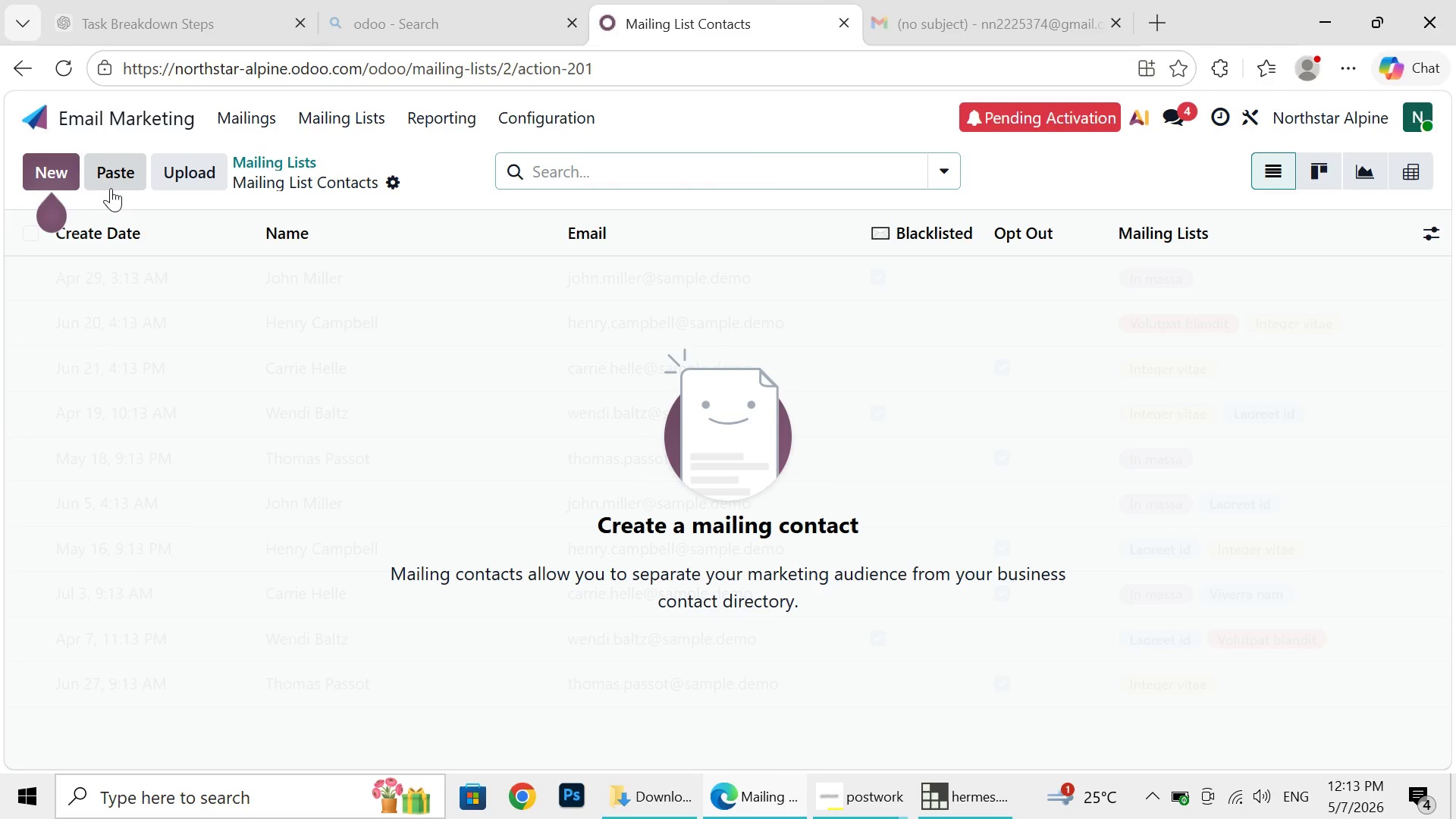 
left_click([391, 177])
 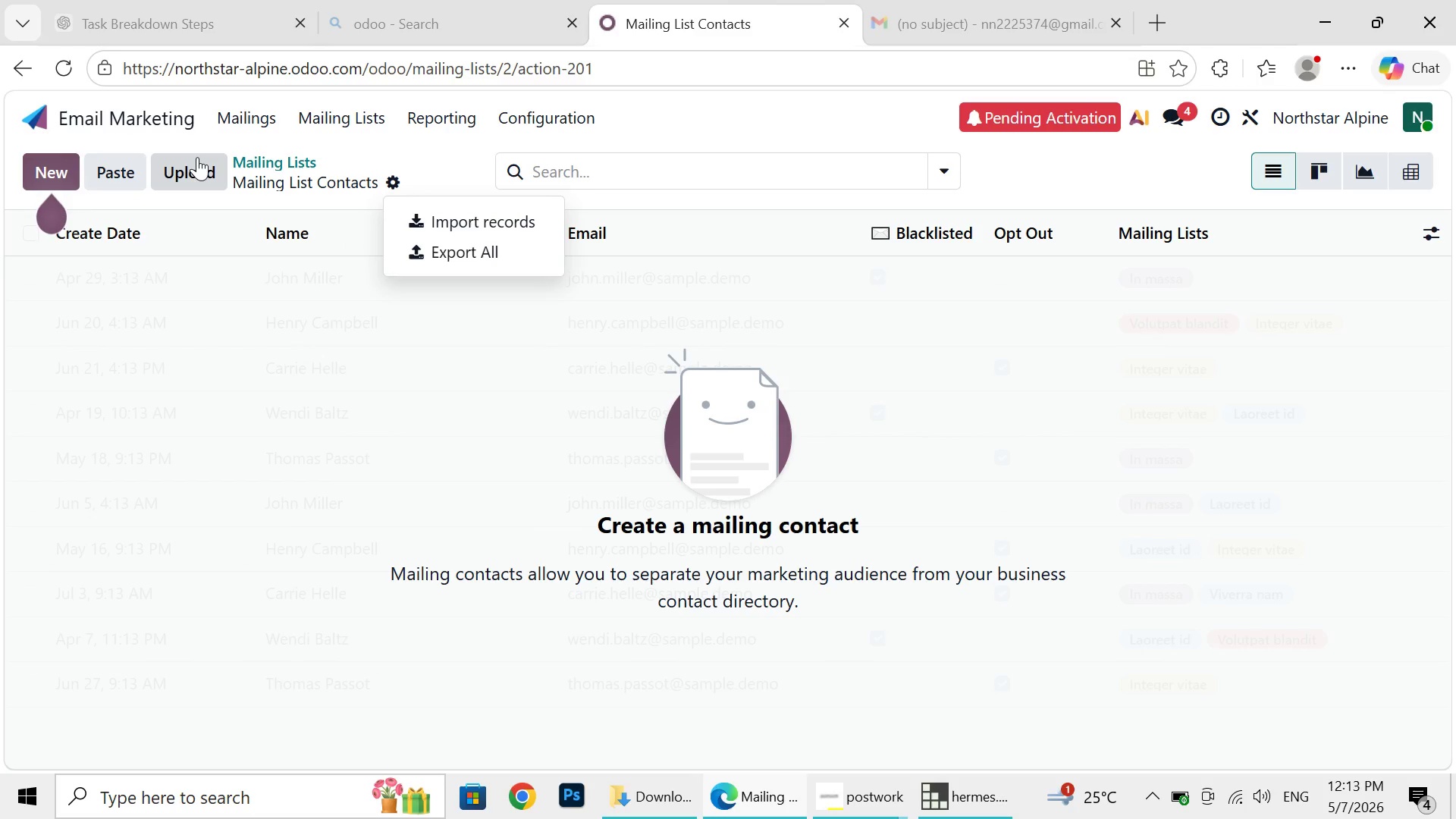 
left_click([197, 157])
 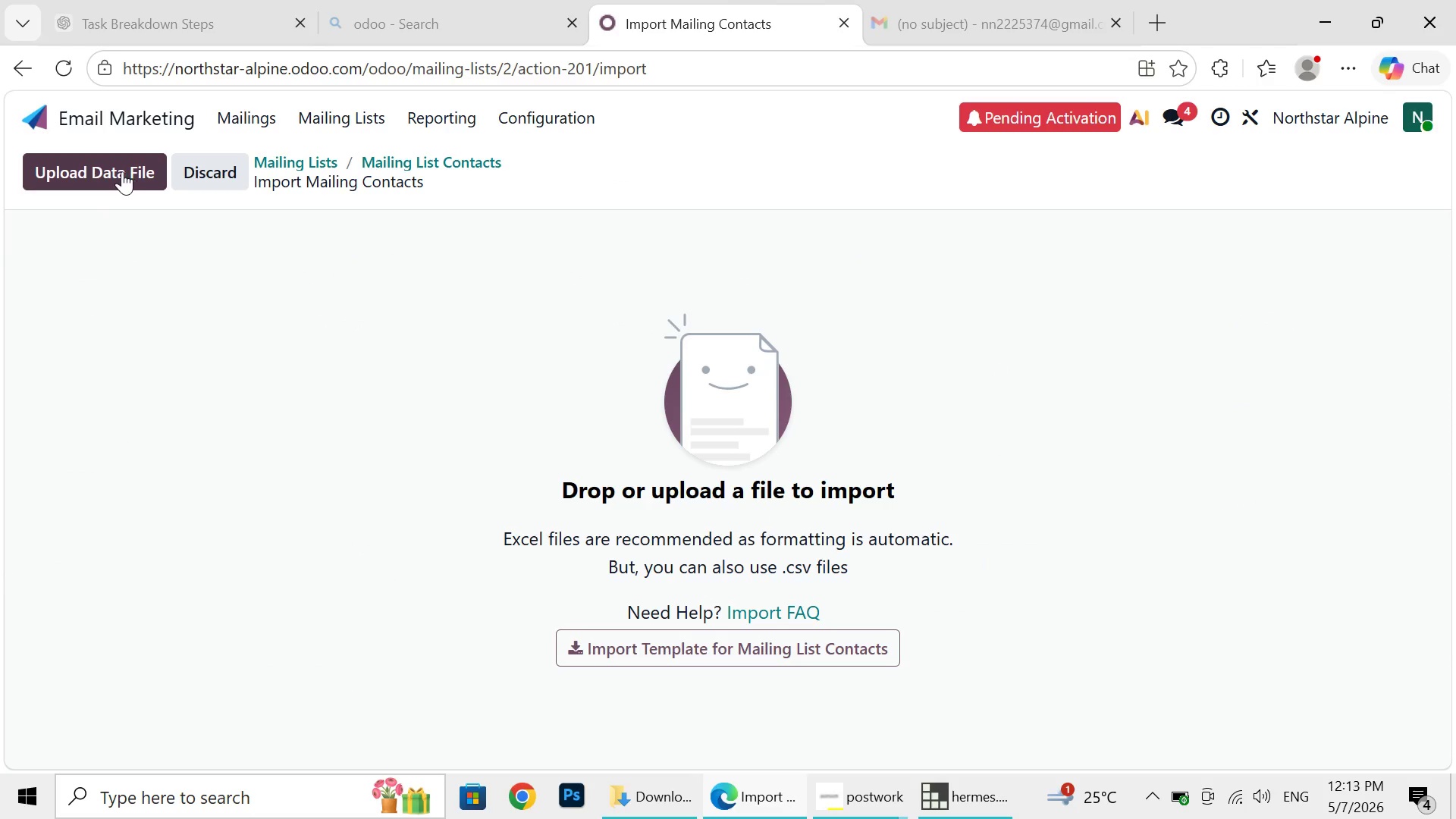 
left_click([122, 171])
 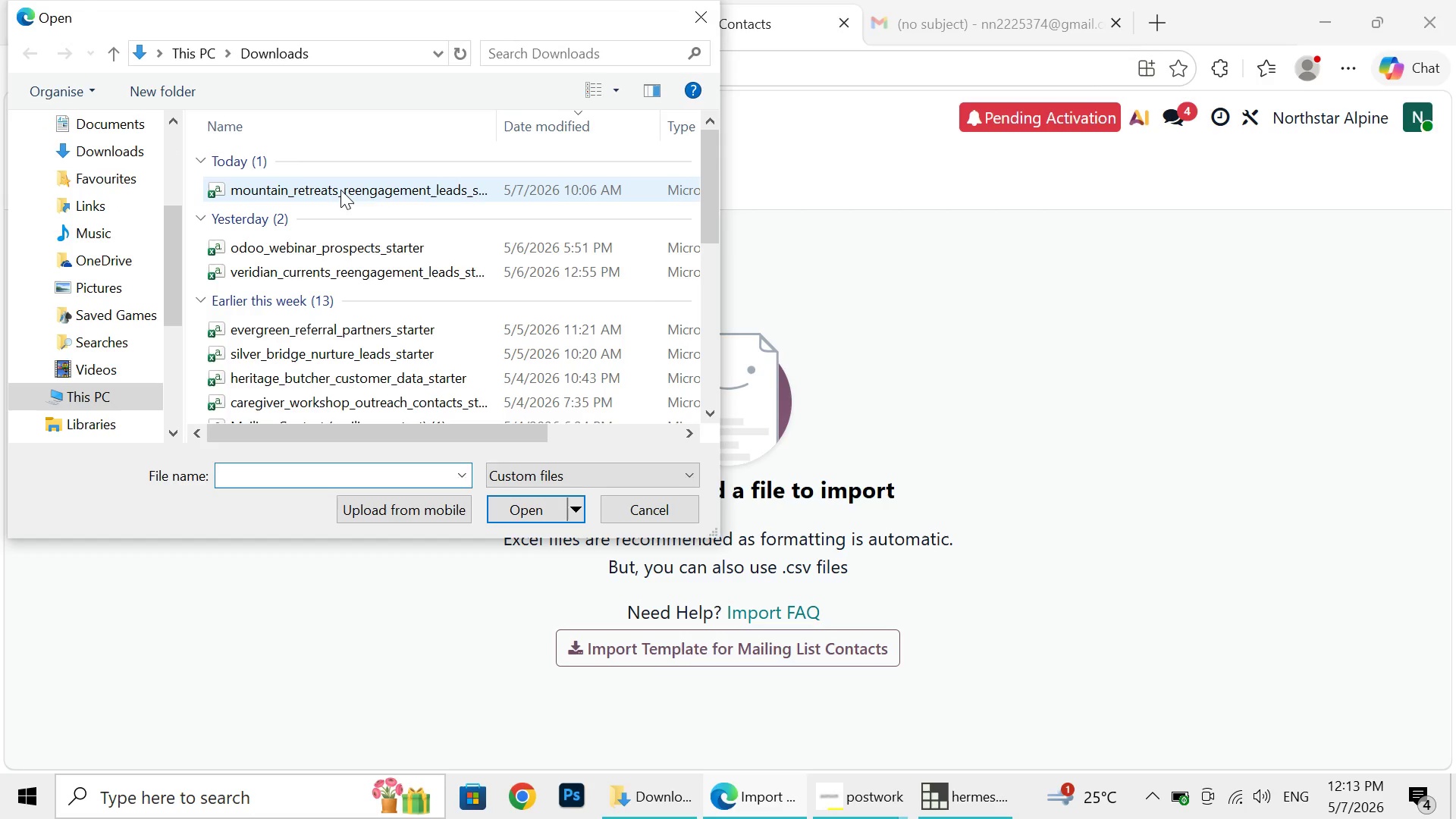 
left_click([341, 190])
 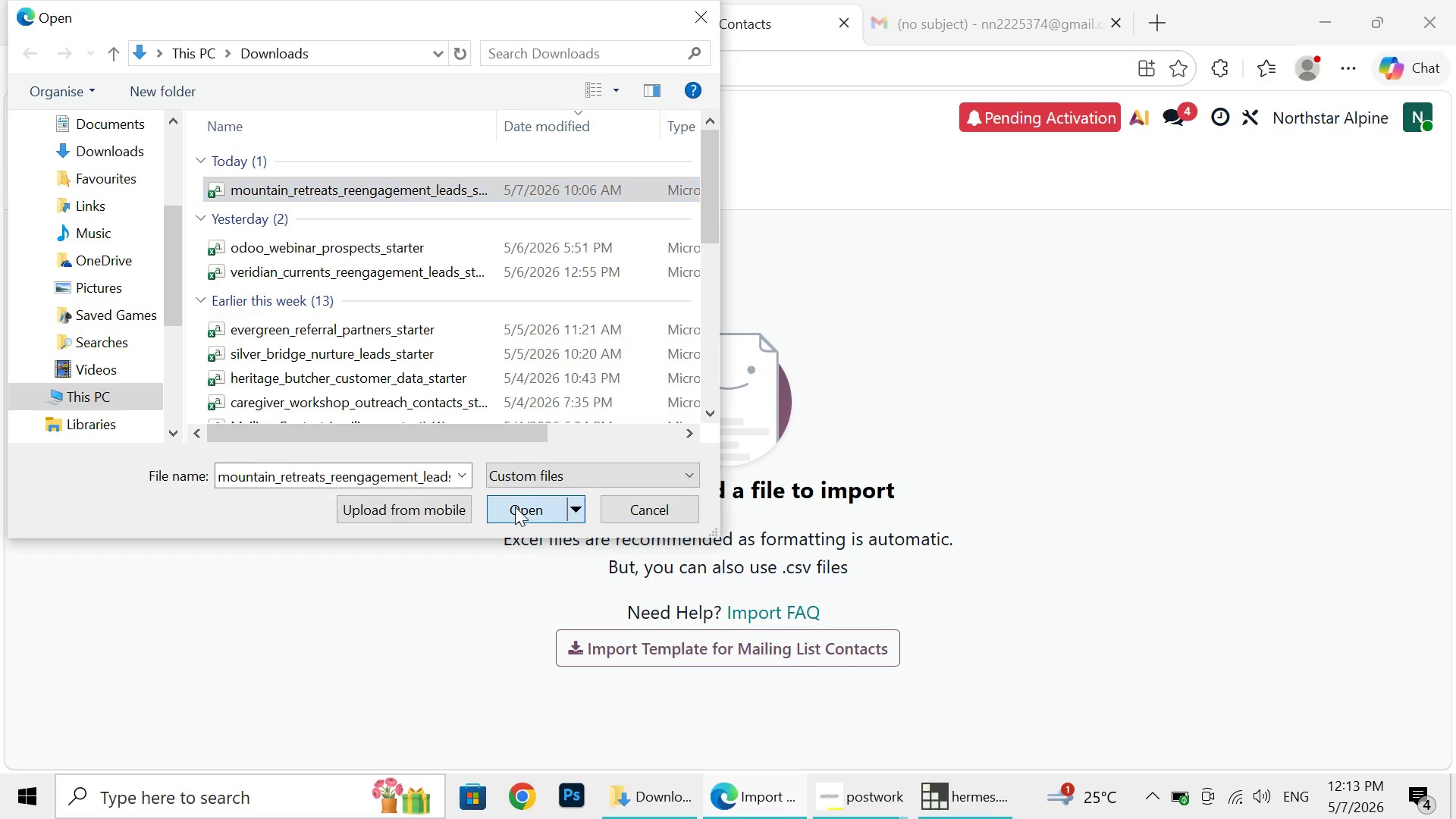 
left_click([515, 507])
 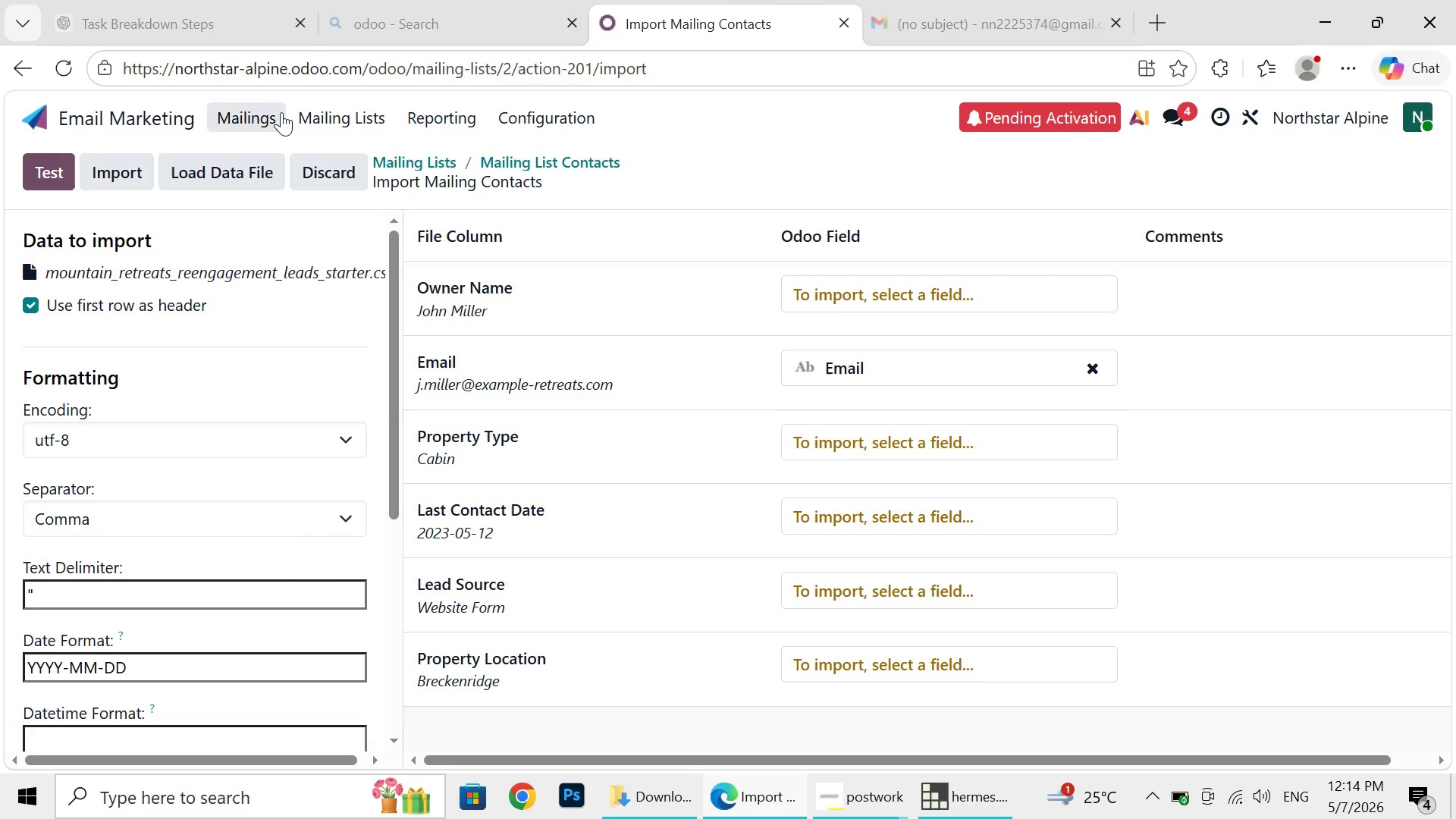 
wait(25.34)
 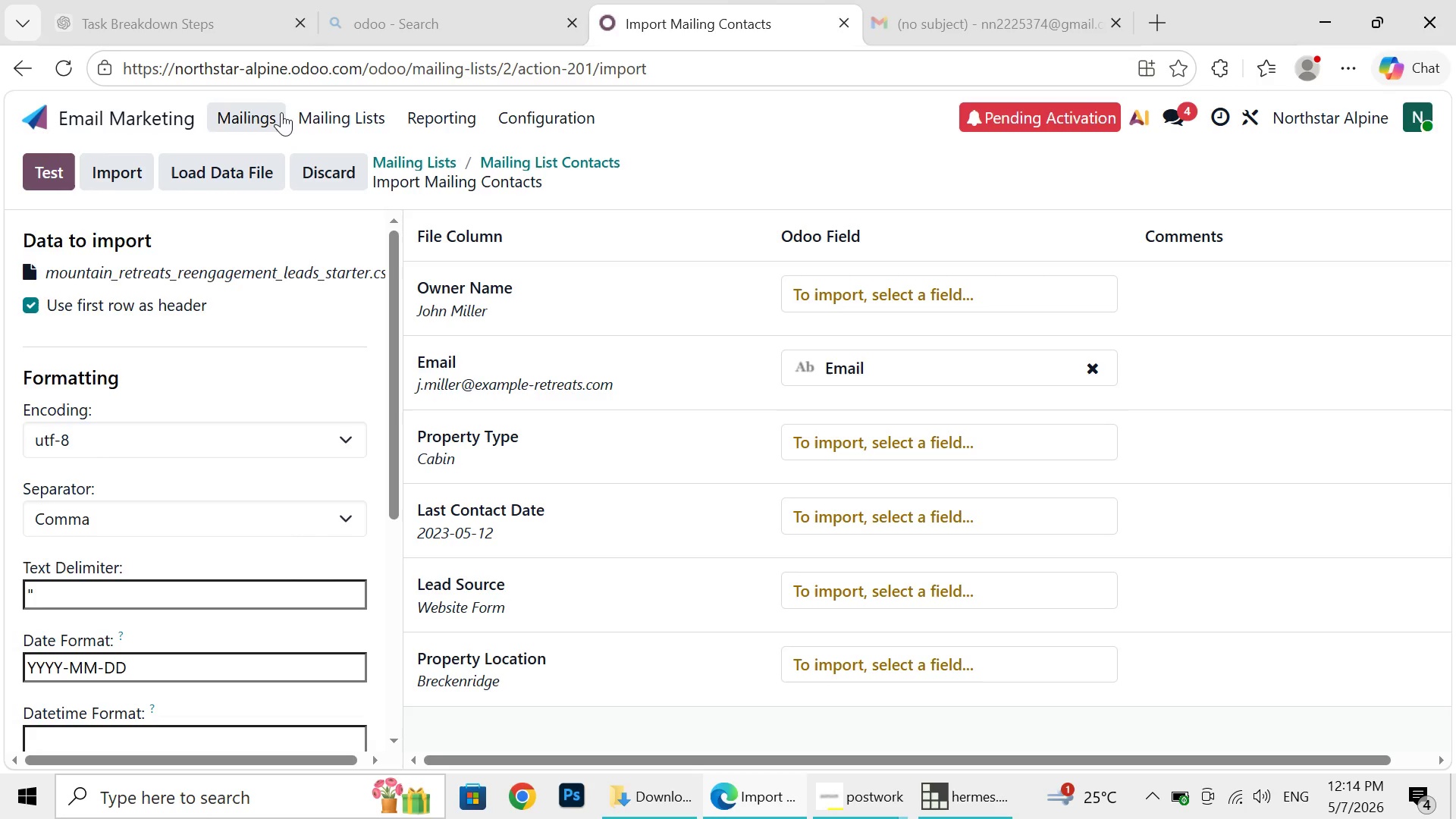 
left_click([334, 123])
 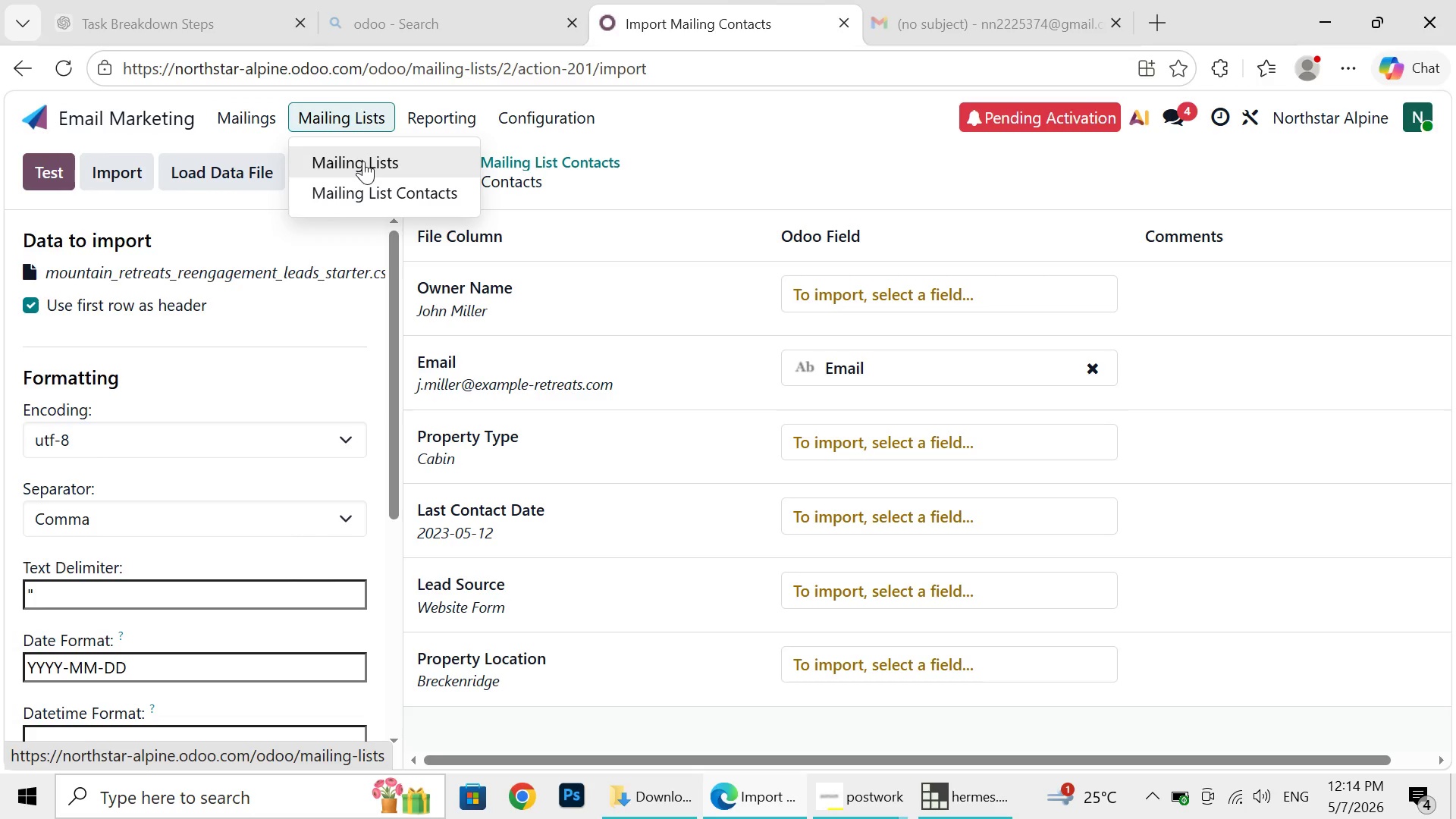 
left_click([363, 161])
 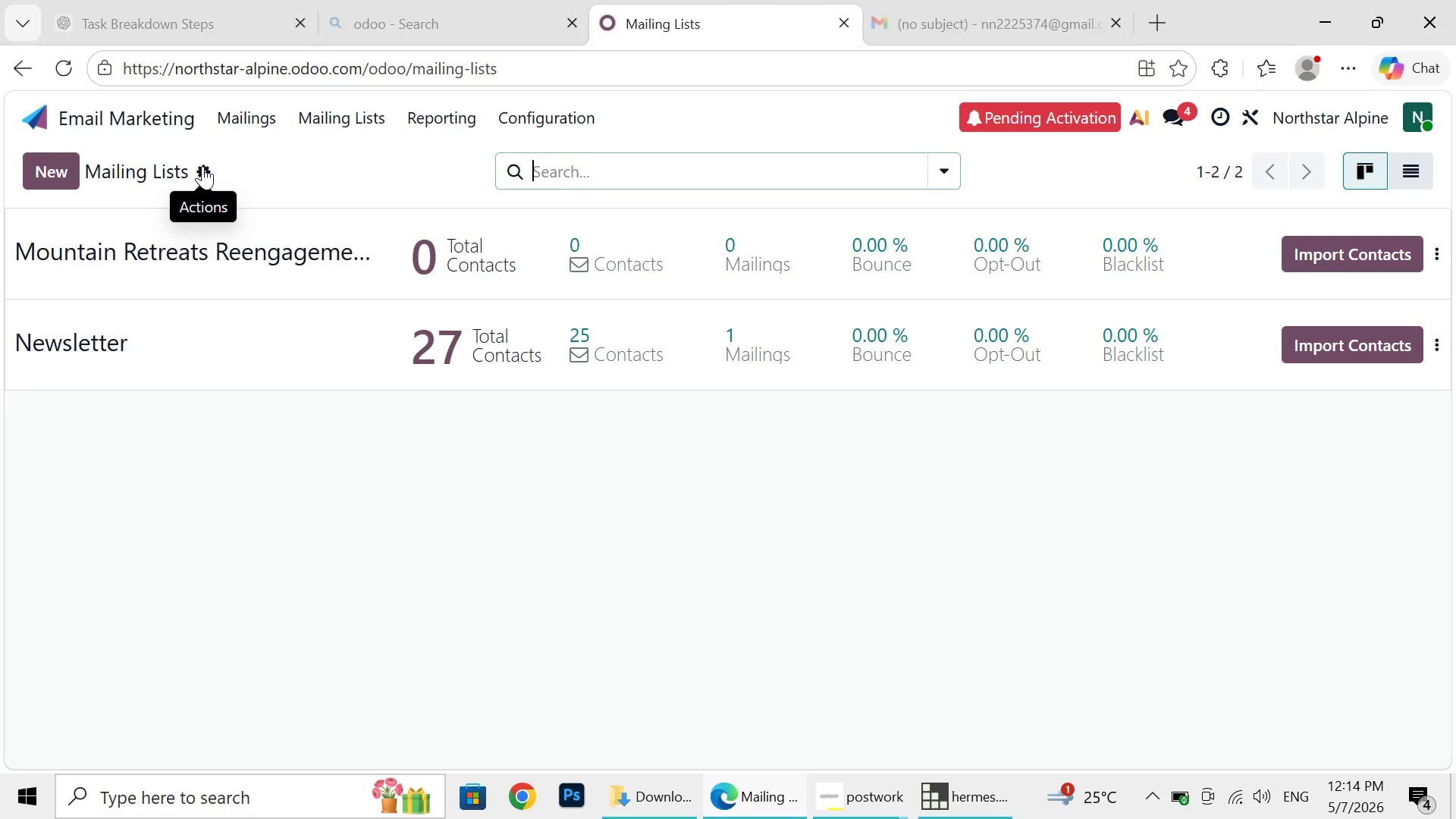 
left_click([202, 166])
 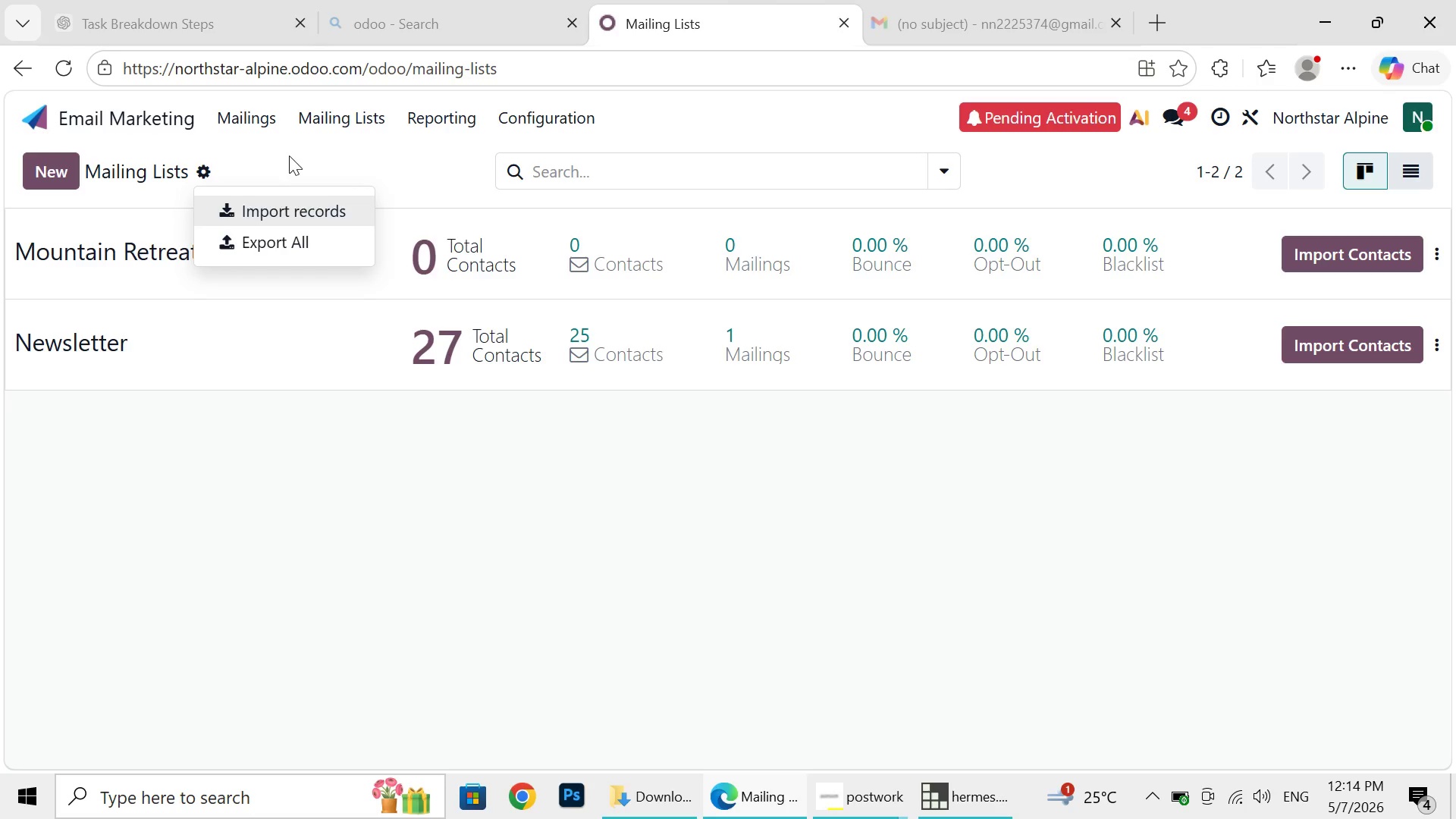 
left_click([292, 152])
 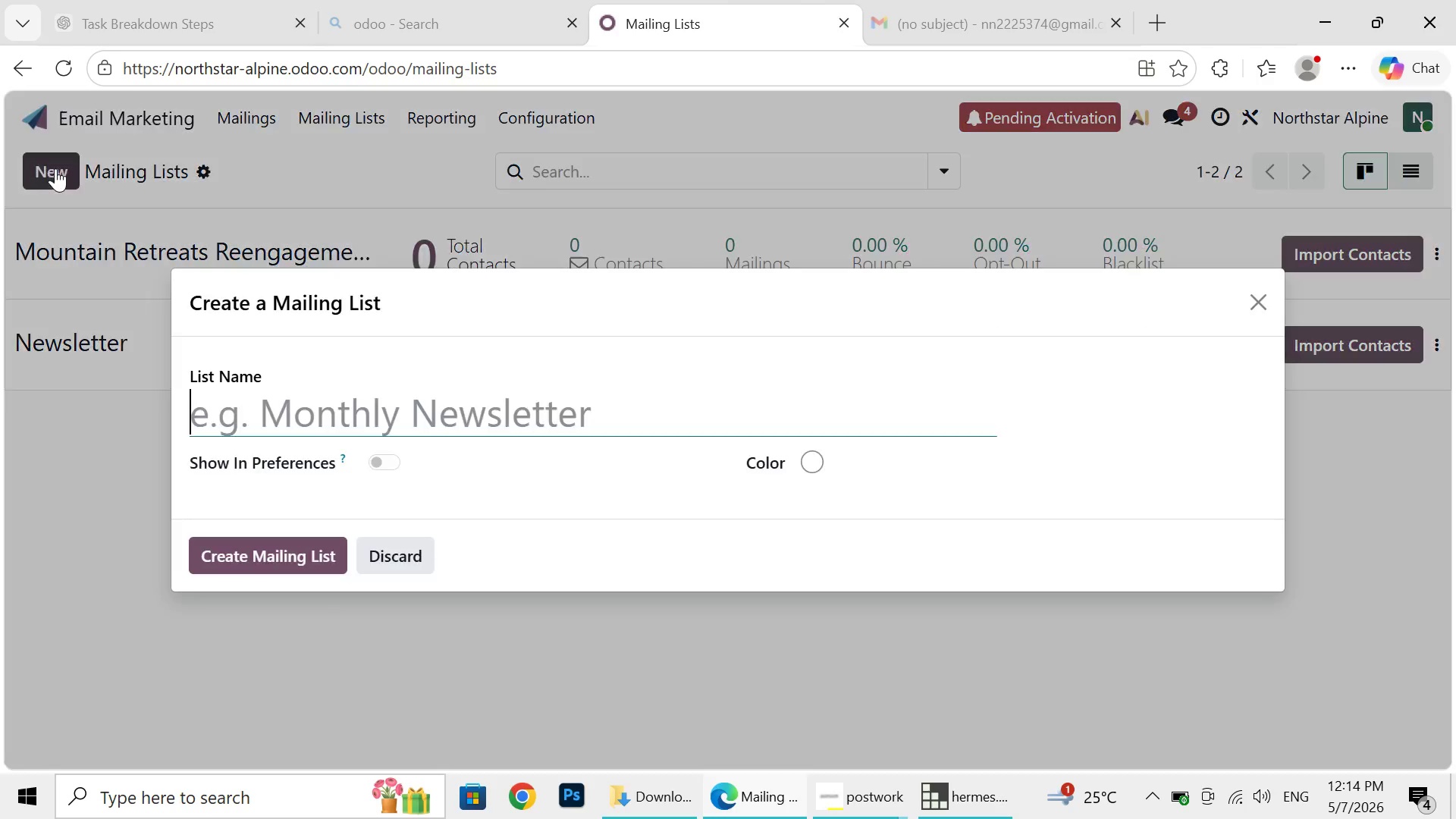 
left_click([55, 168])
 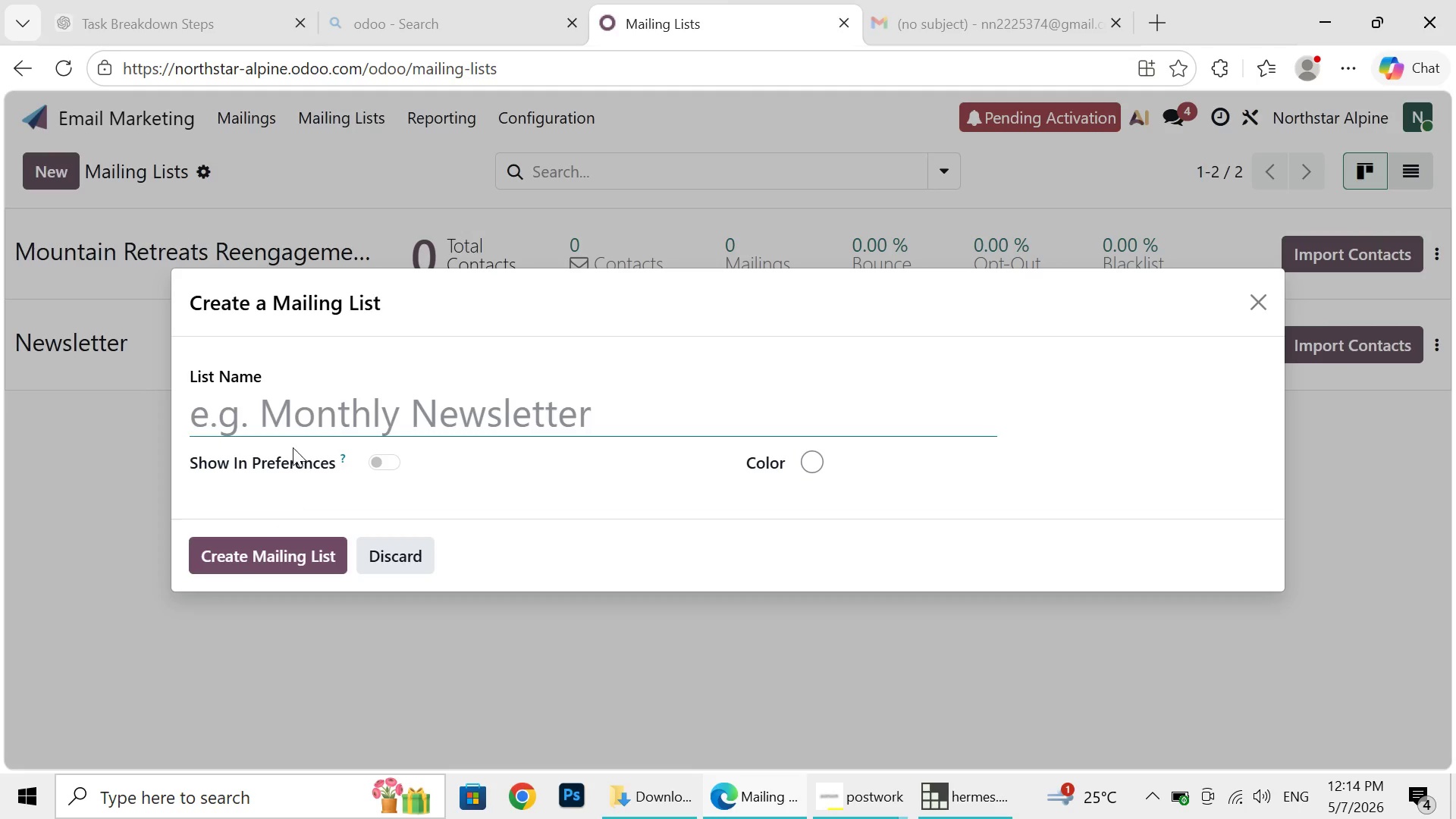 
key(Control+C)
 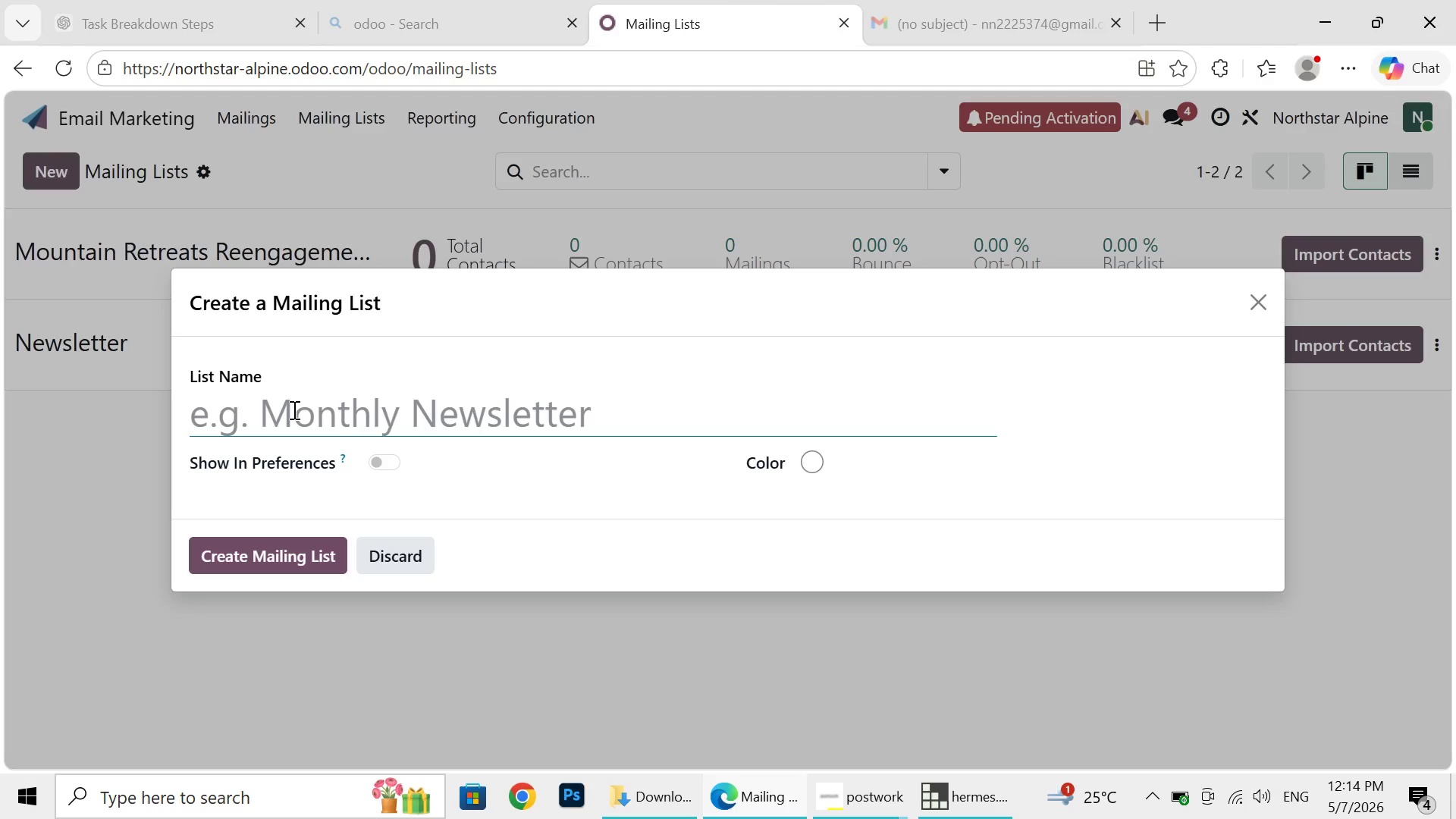 
key(Control+ControlLeft)
 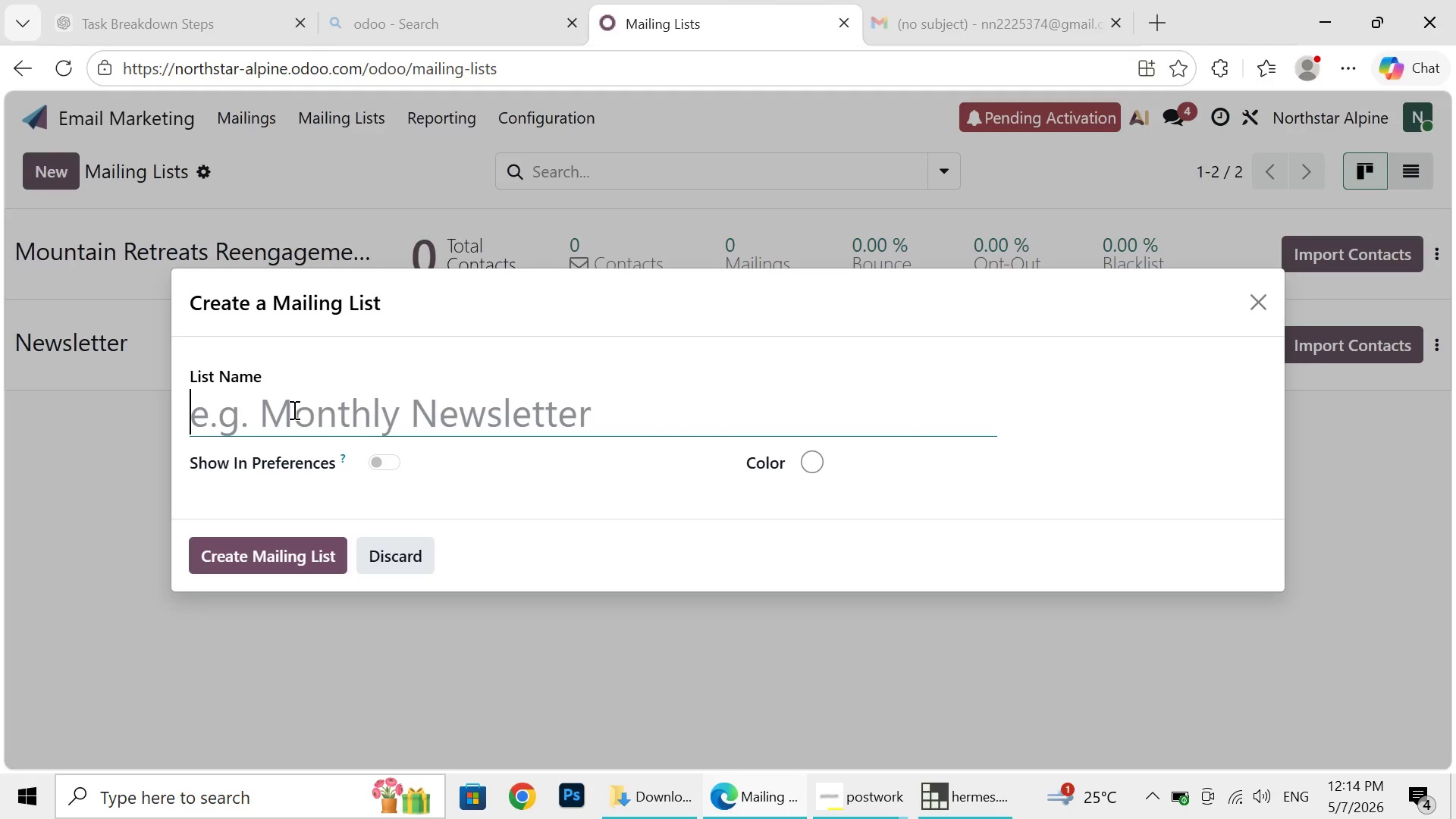 
key(Control+ControlLeft)
 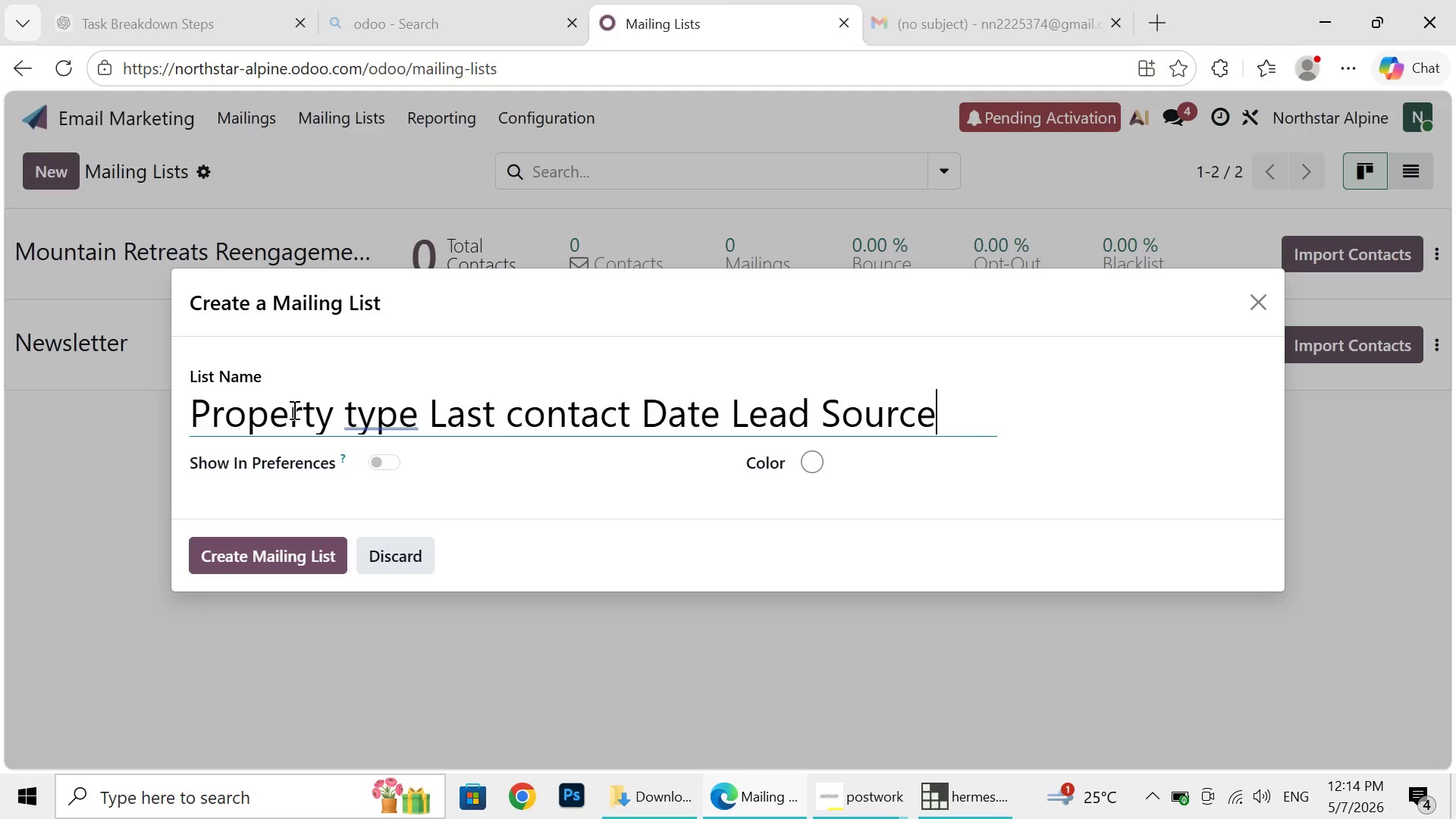 
key(Control+V)
 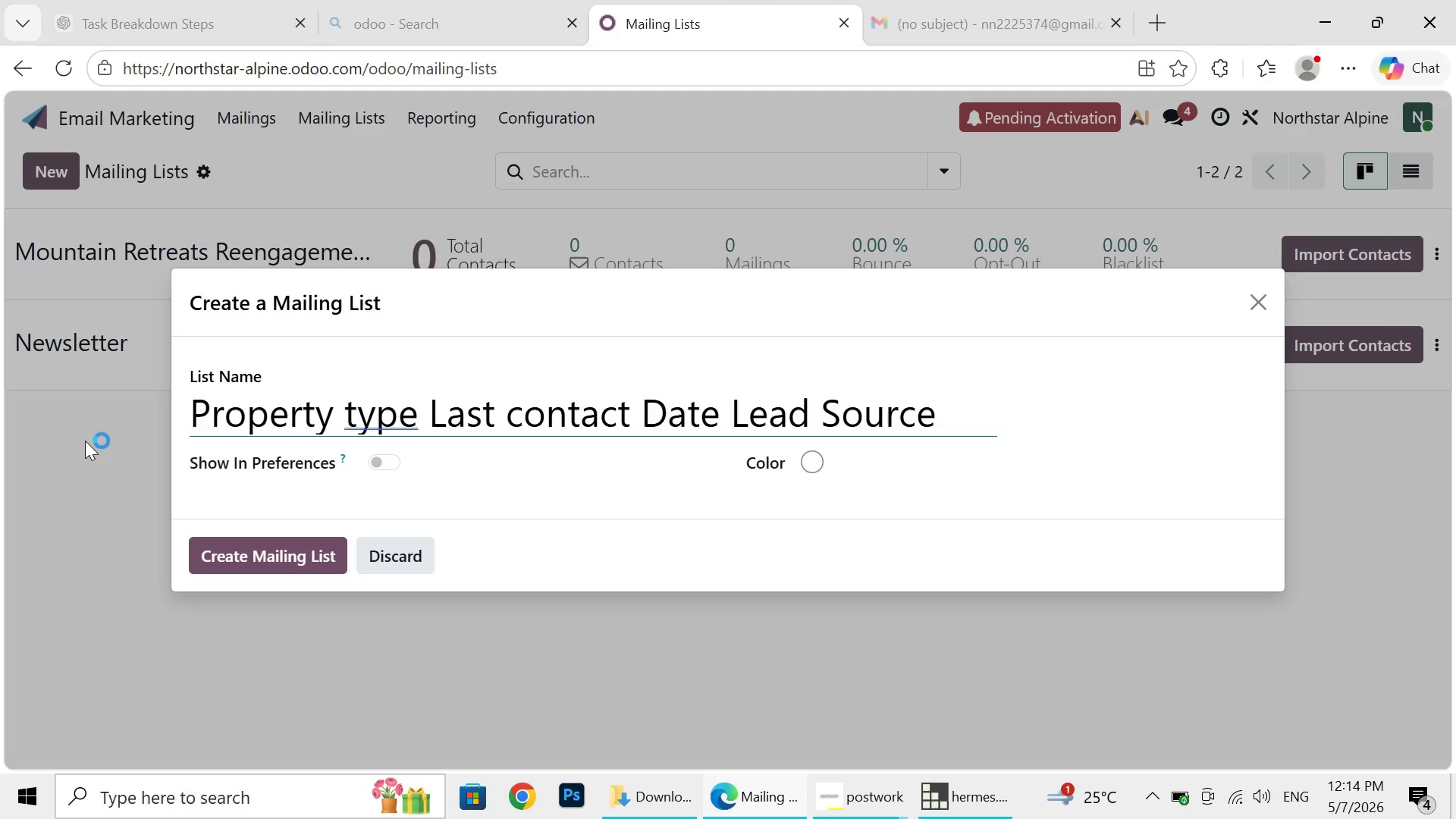 
left_click([85, 441])
 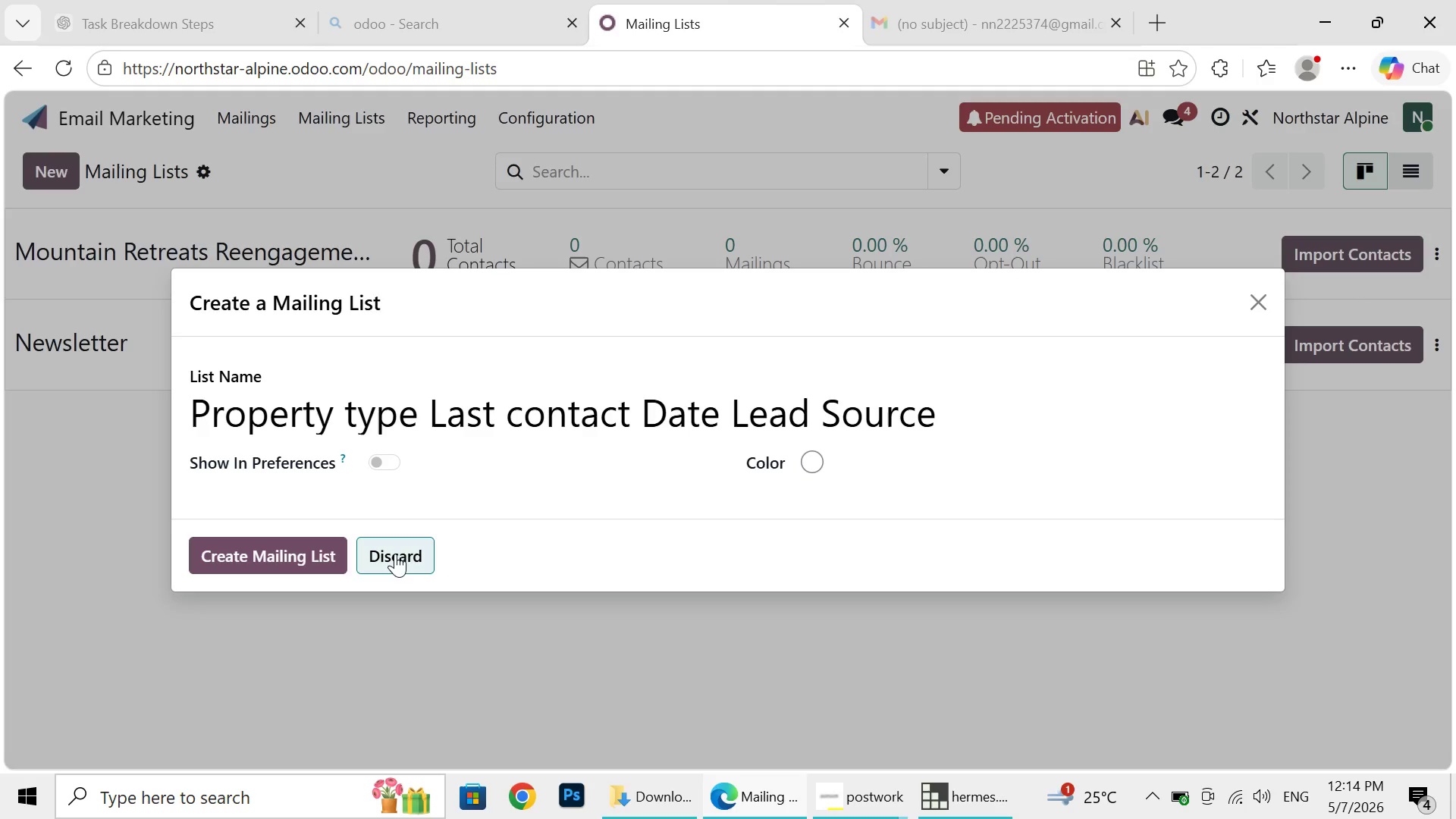 
left_click([395, 554])
 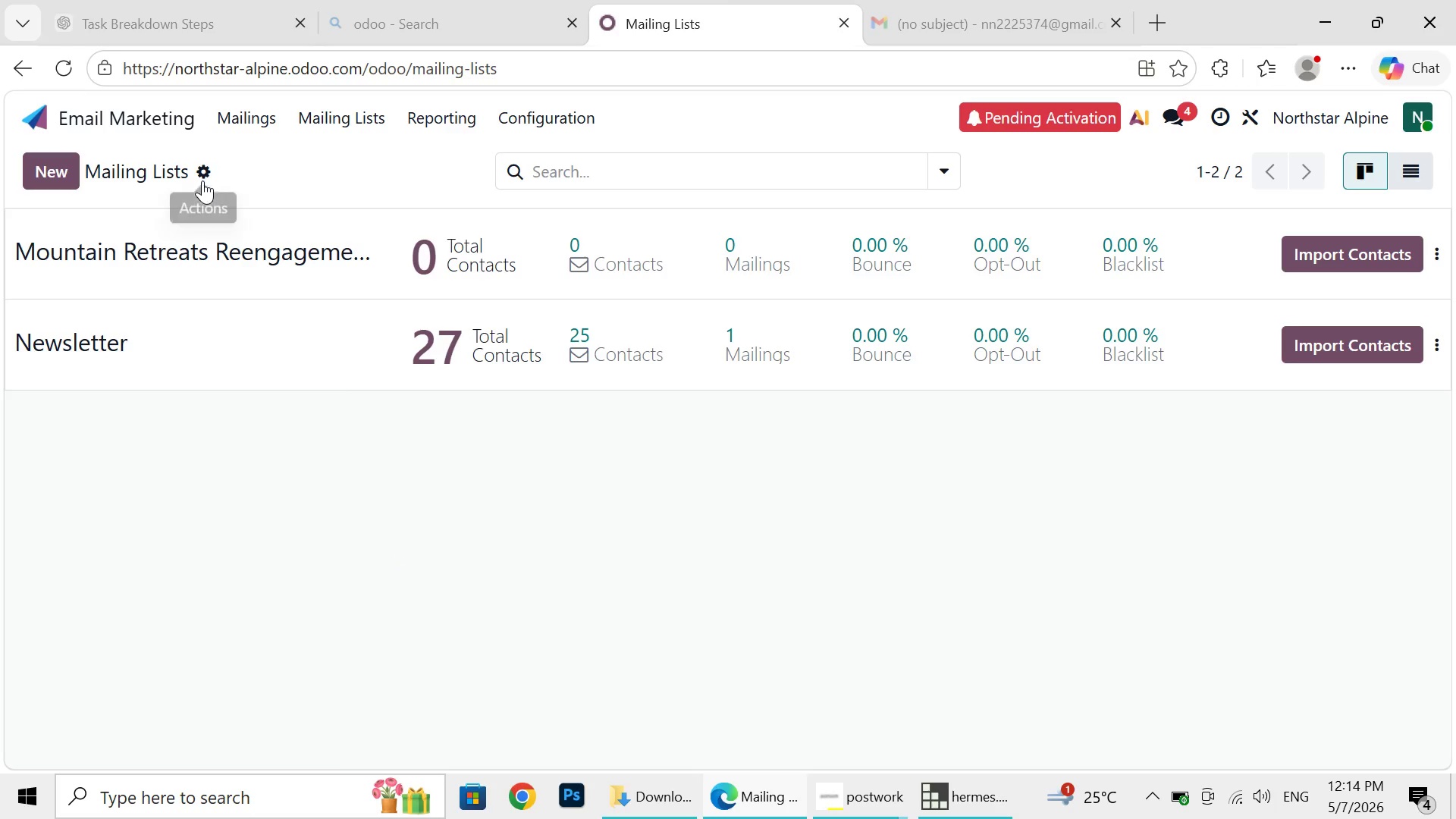 
left_click([202, 180])
 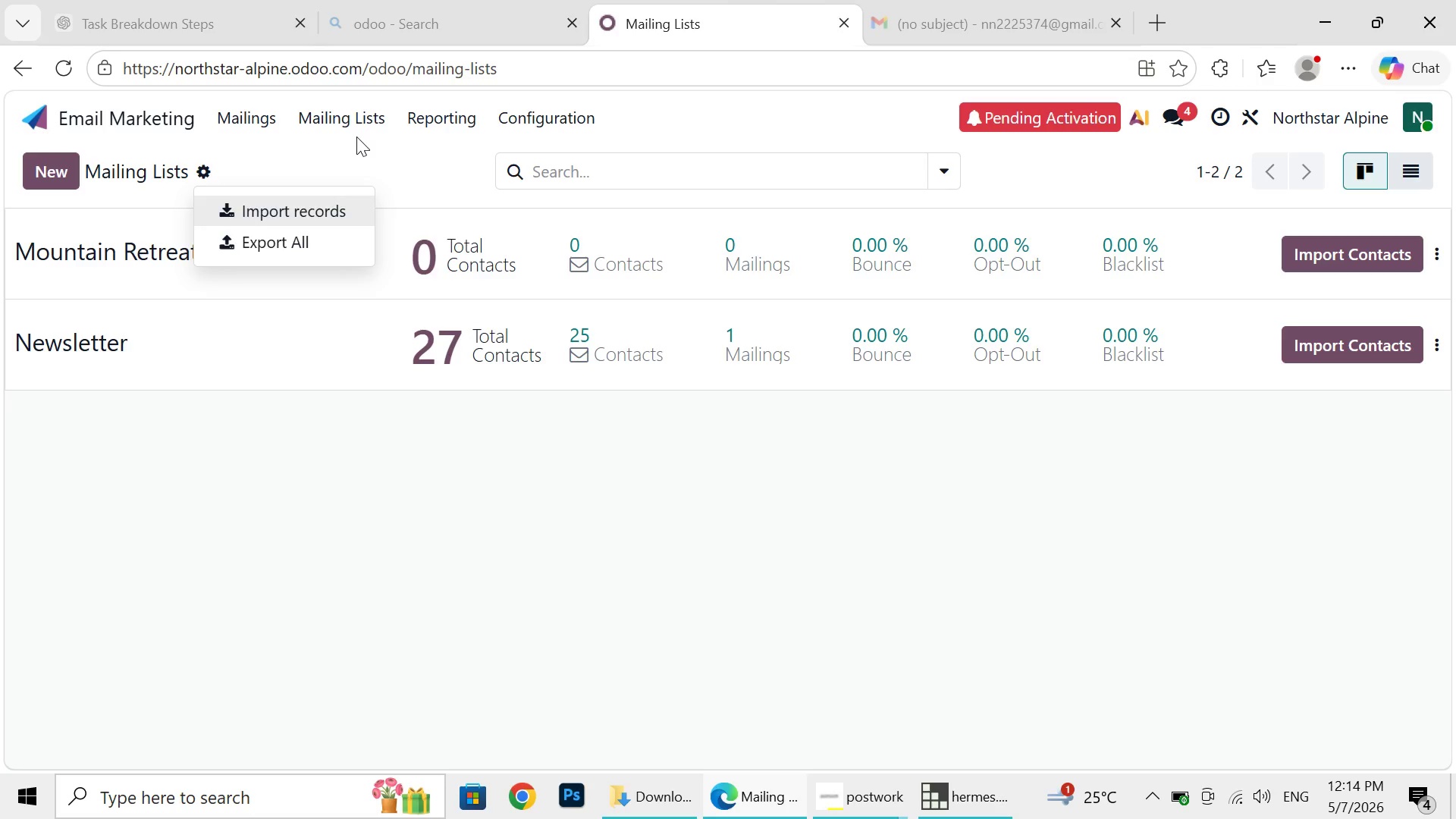 
left_click([356, 136])
 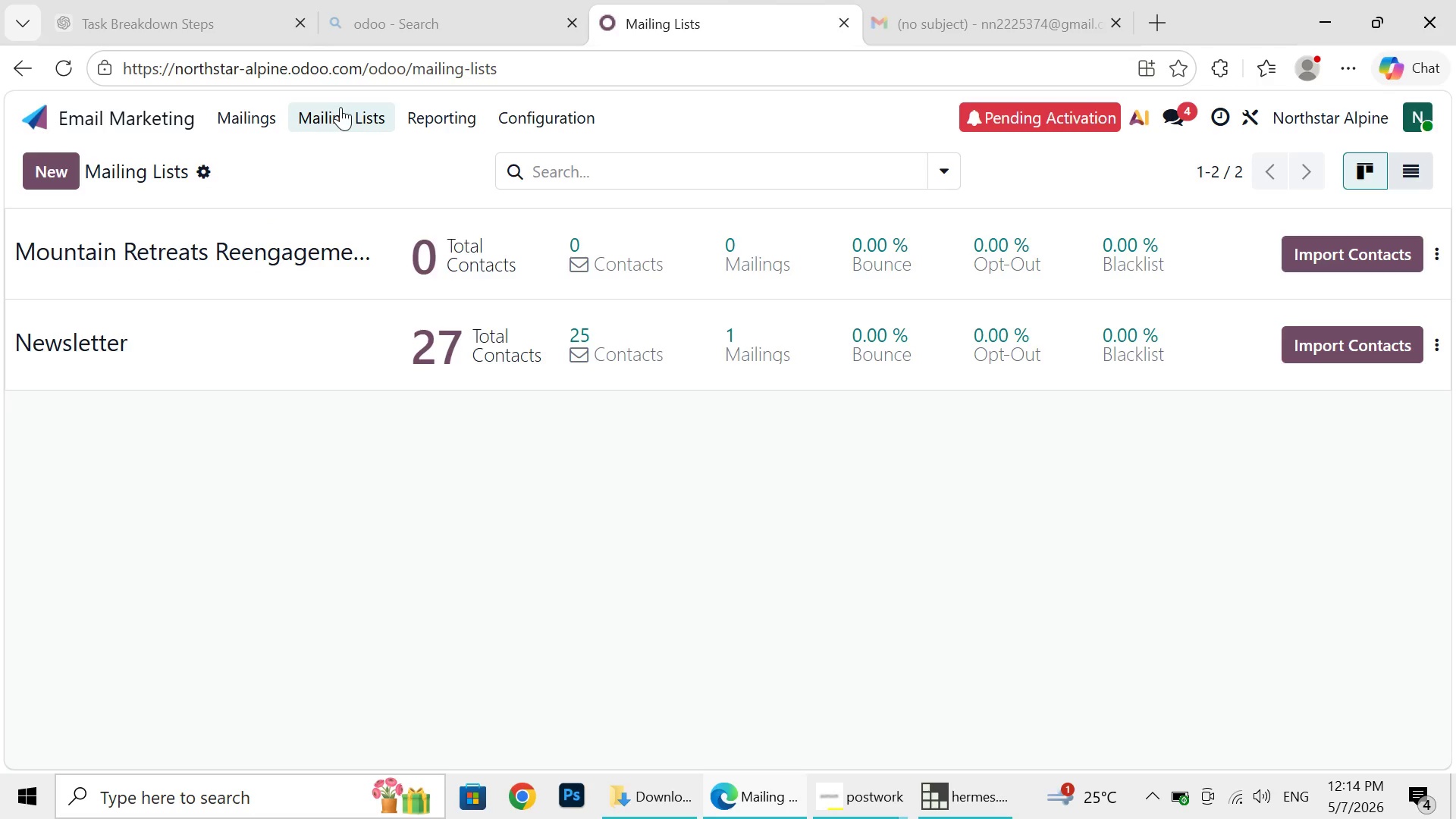 
left_click([340, 107])
 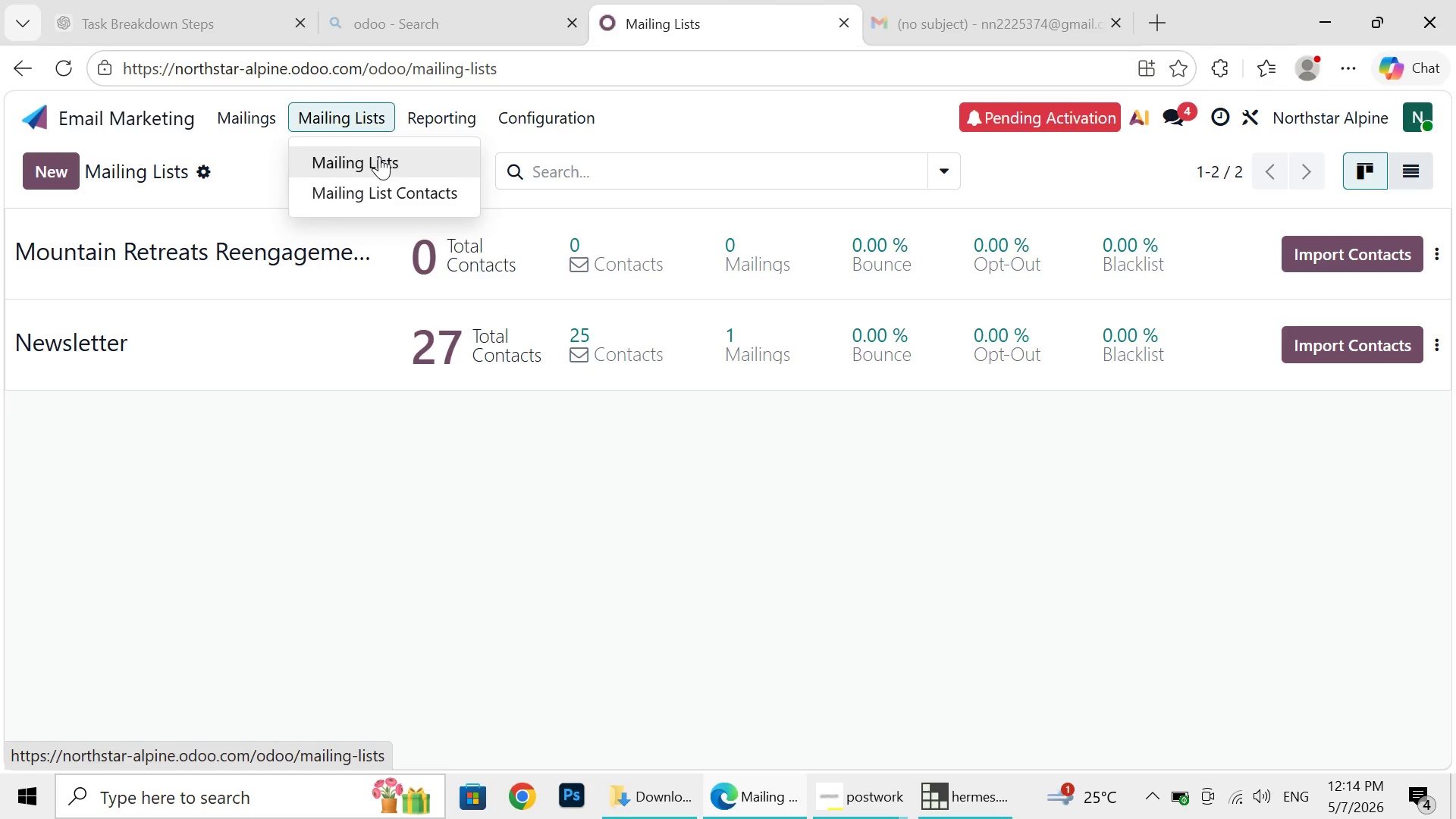 
left_click([379, 156])
 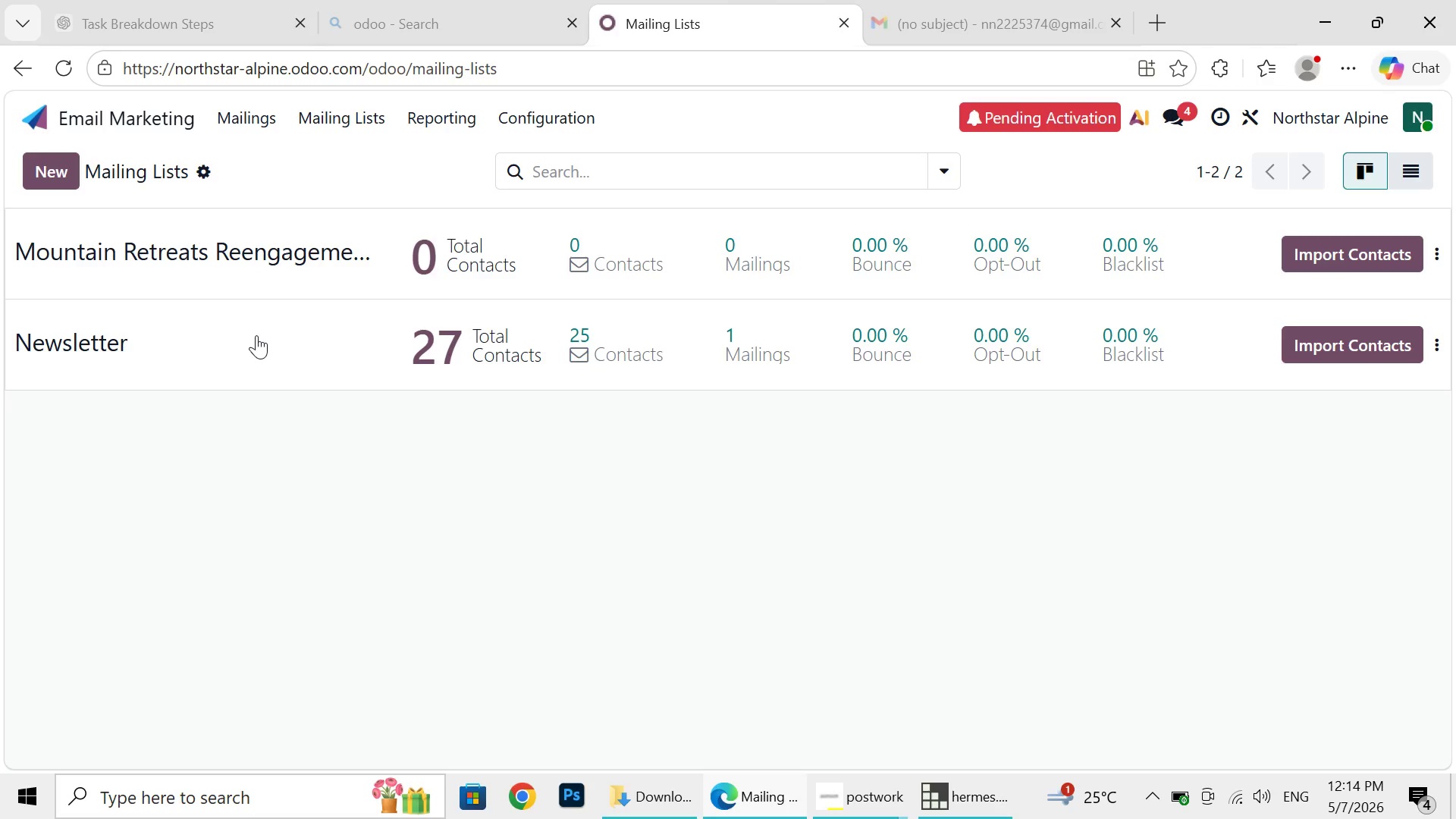 
left_click([256, 335])
 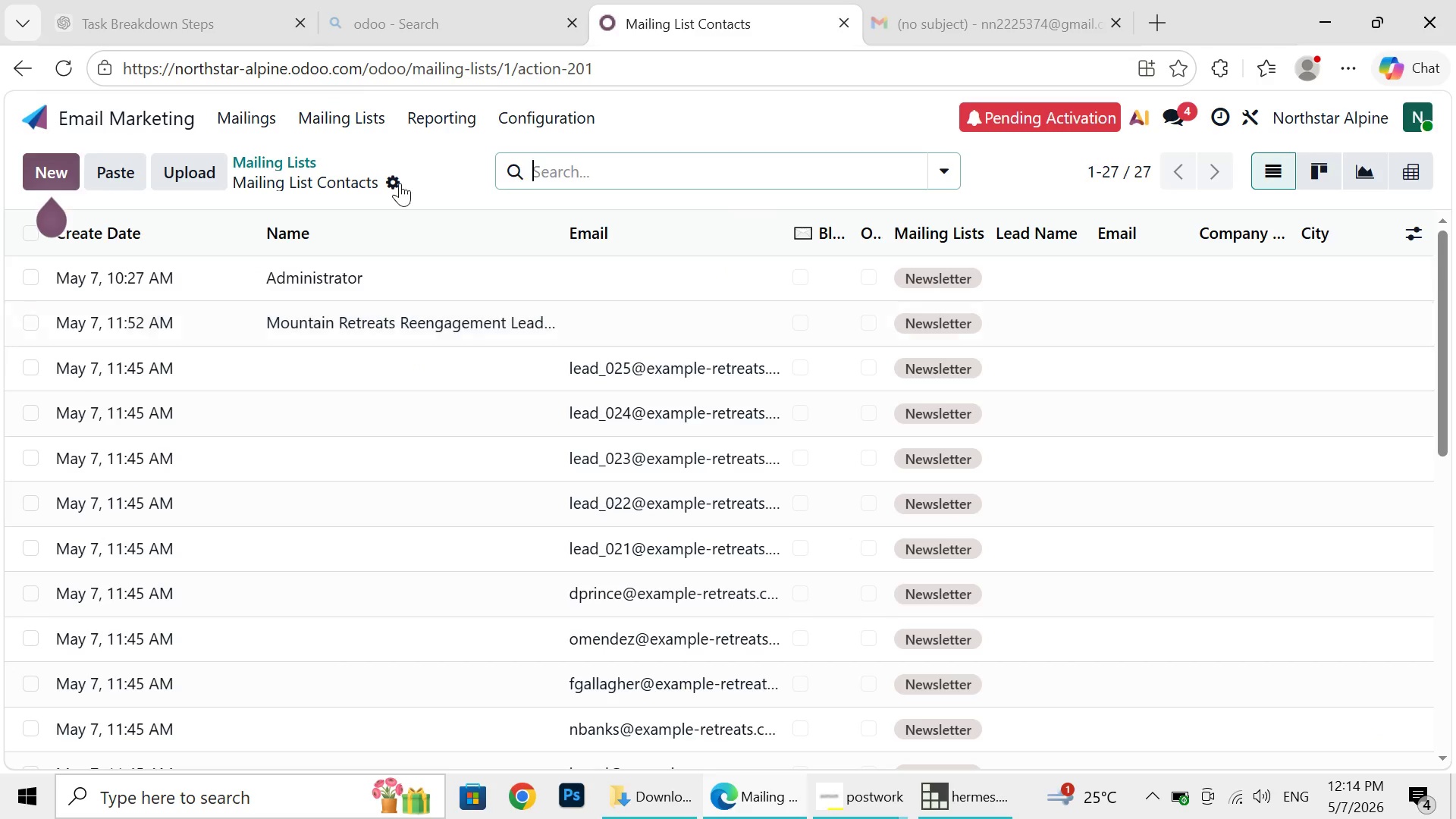 
left_click([391, 178])
 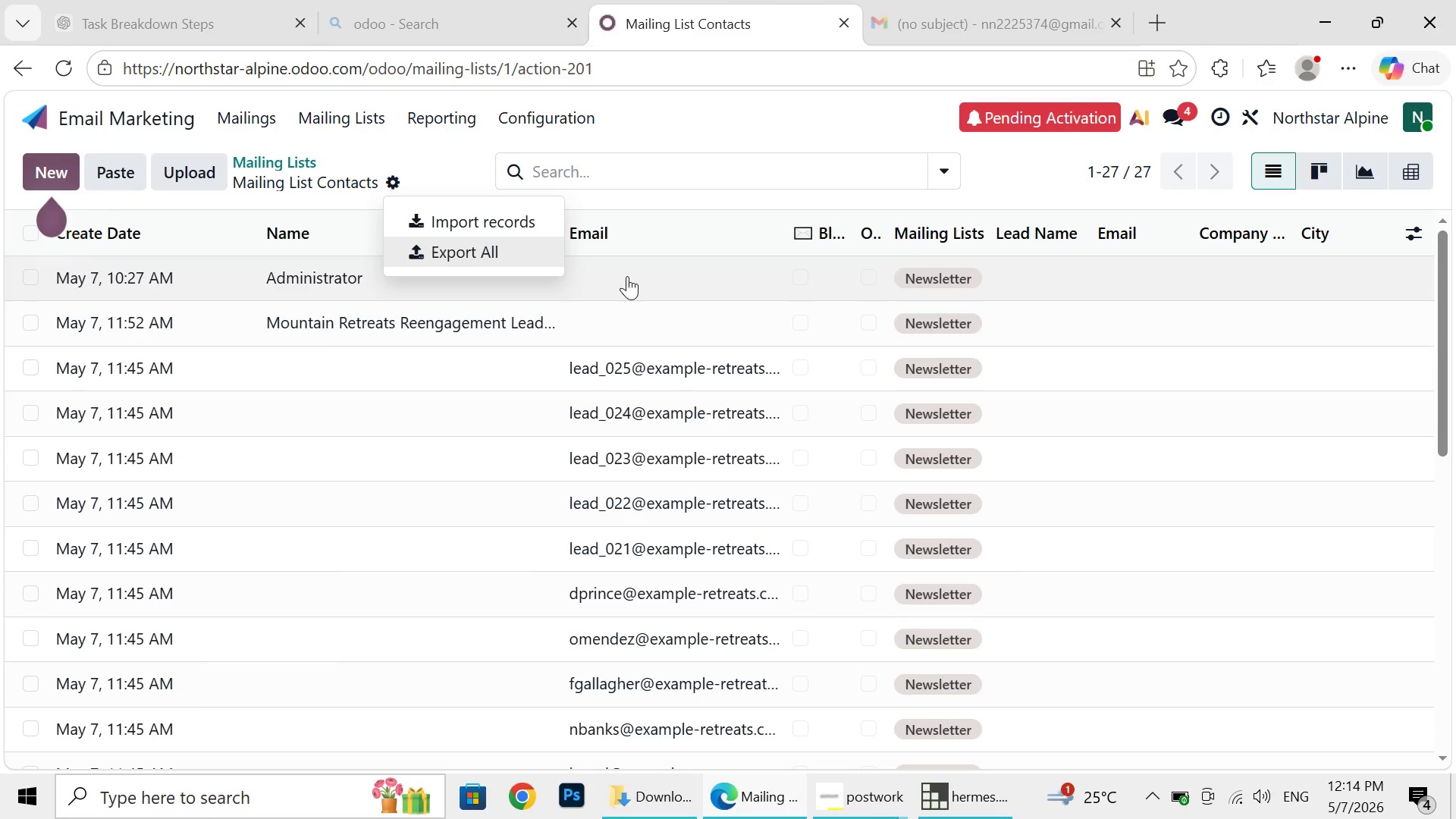 
wait(6.59)
 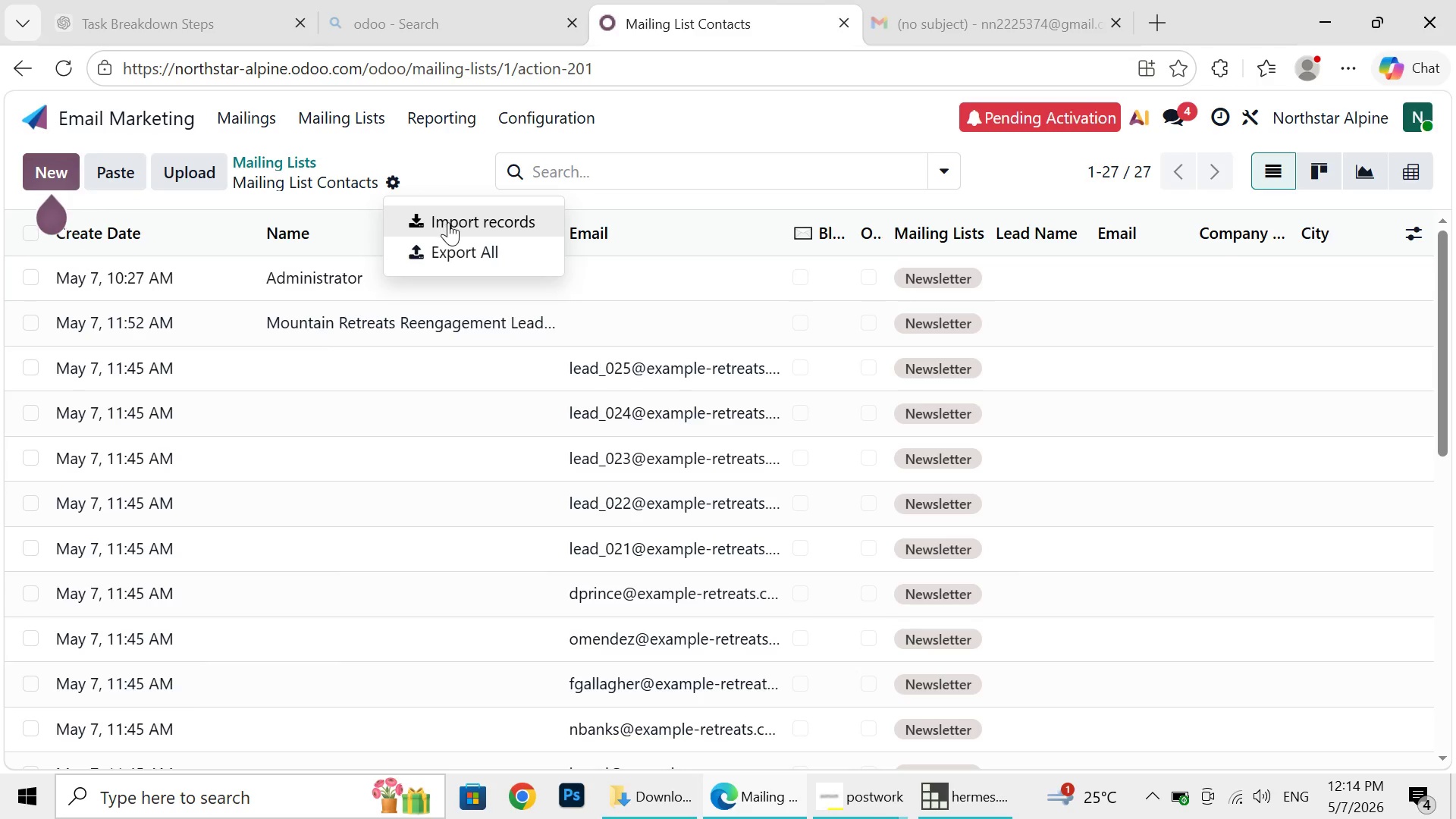 
left_click([613, 274])
 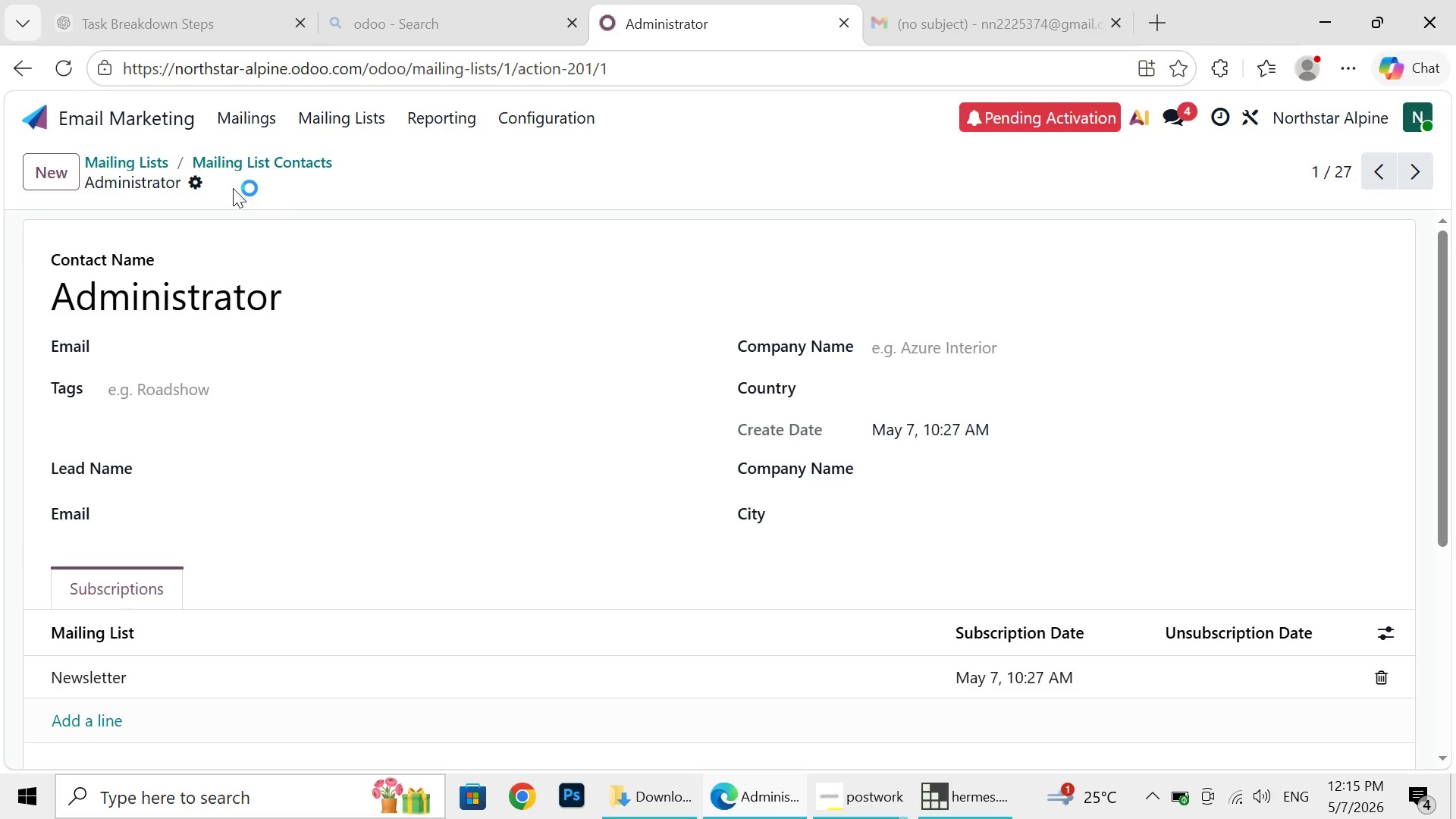 
wait(7.5)
 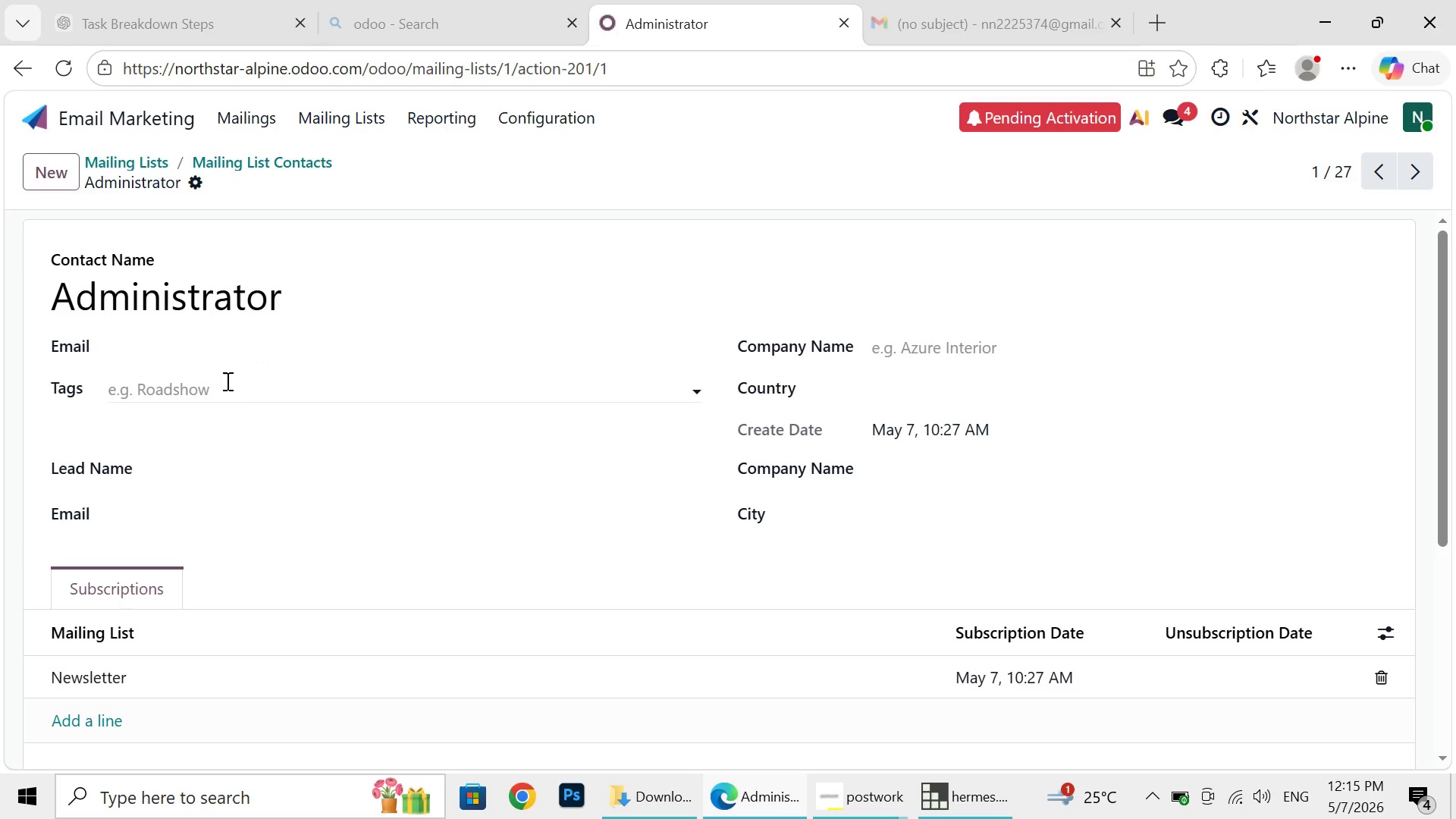 
left_click([193, 186])
 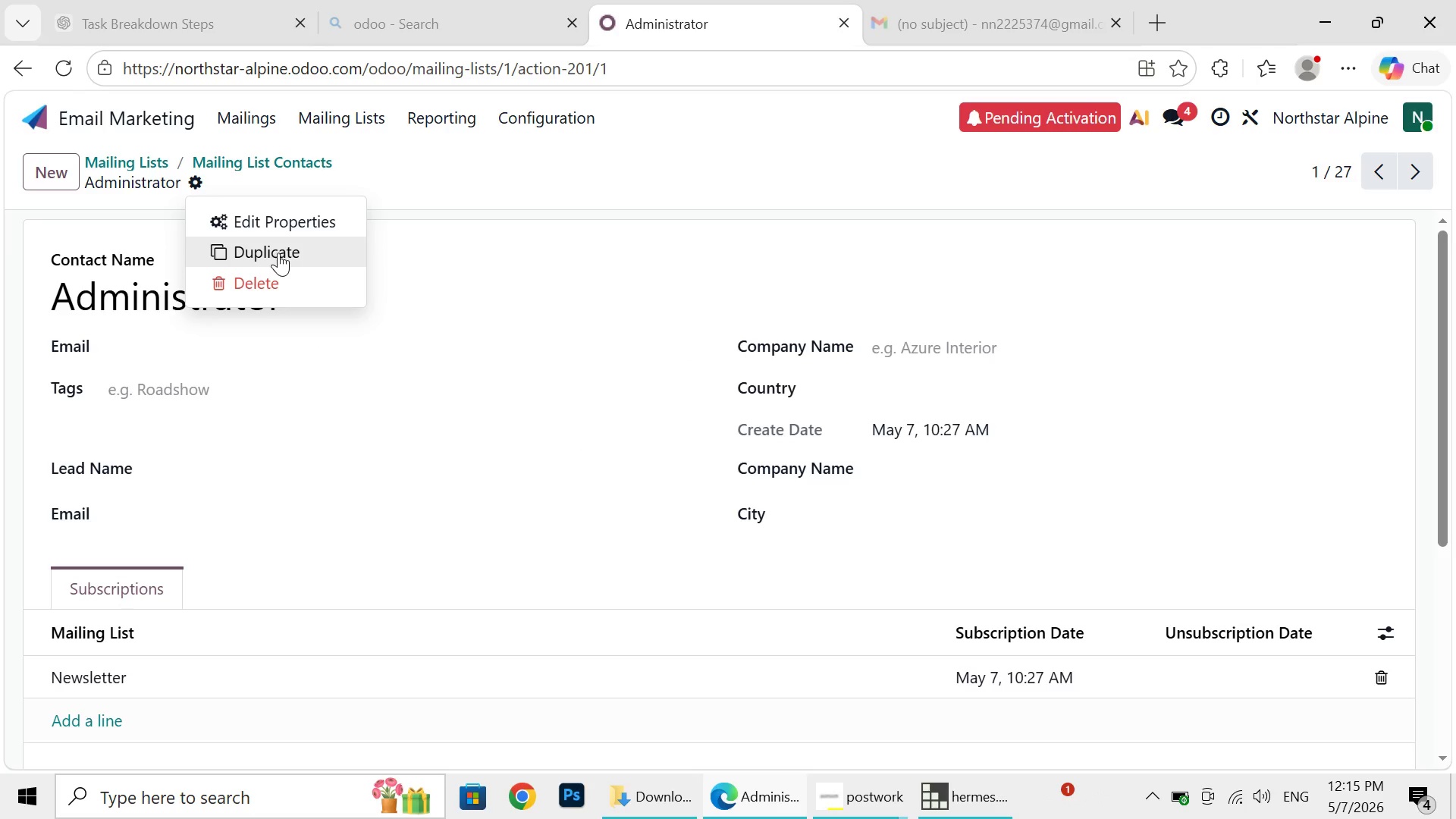 
wait(5.2)
 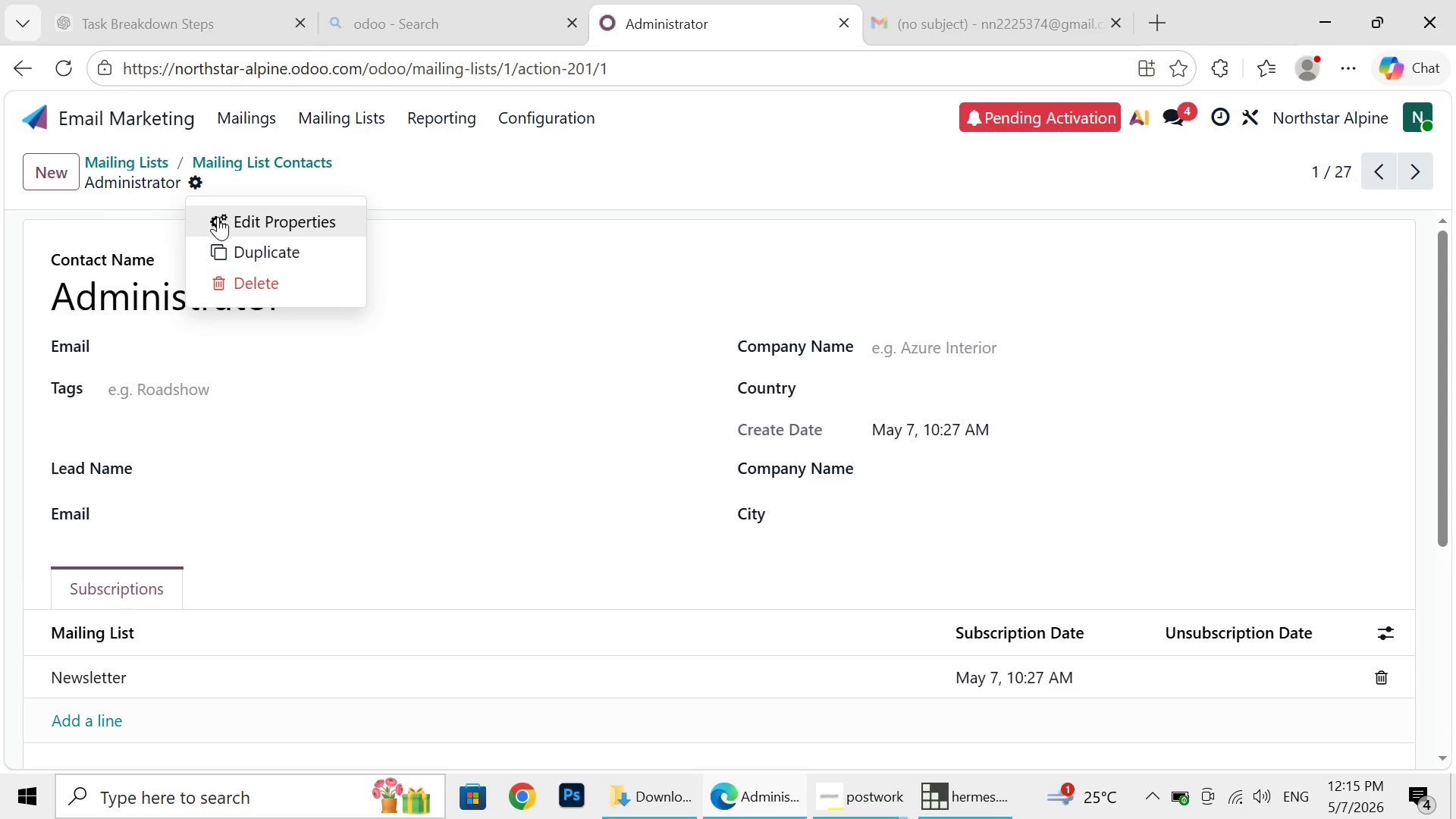 
left_click([297, 219])
 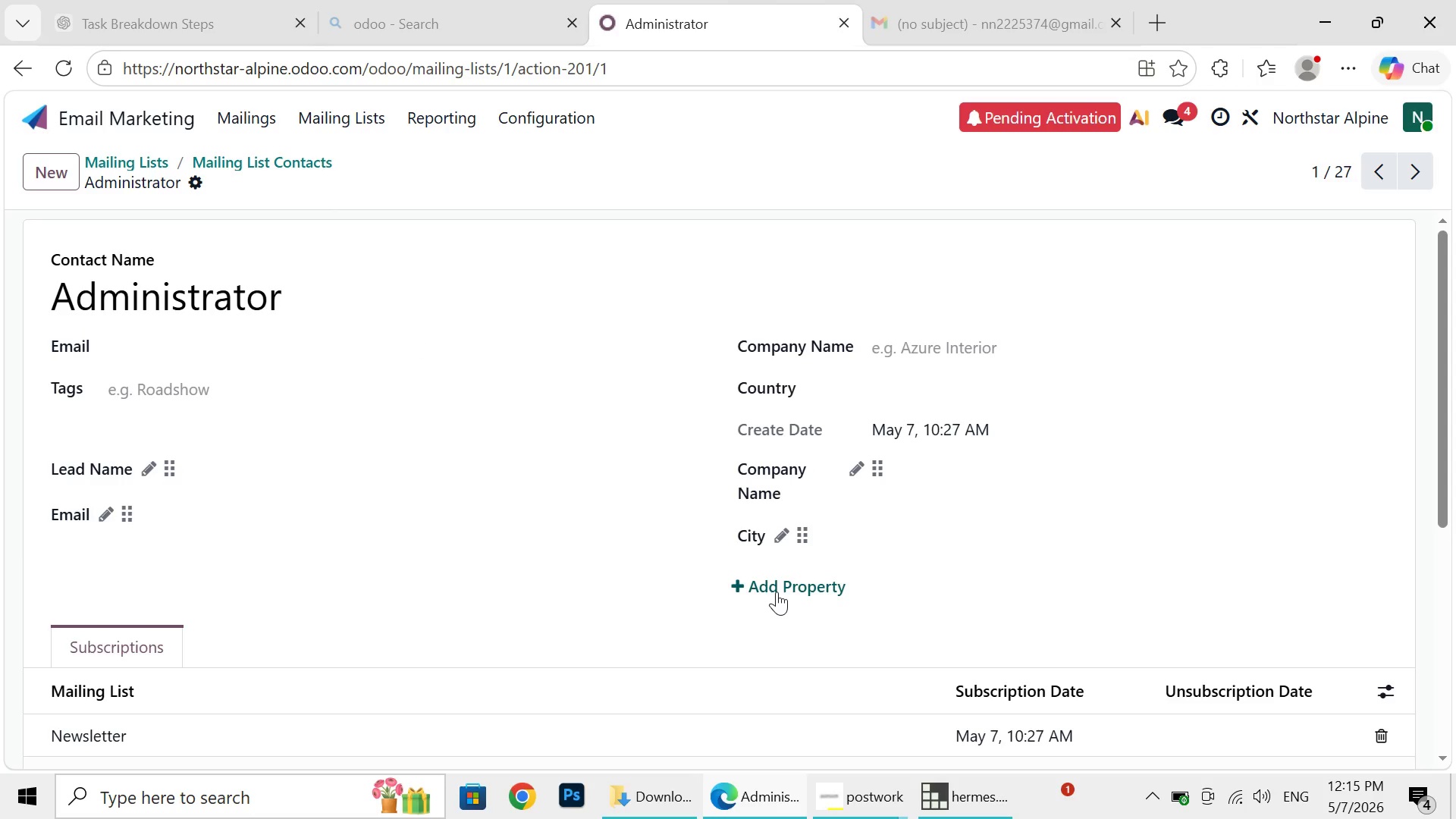 
left_click([777, 592])
 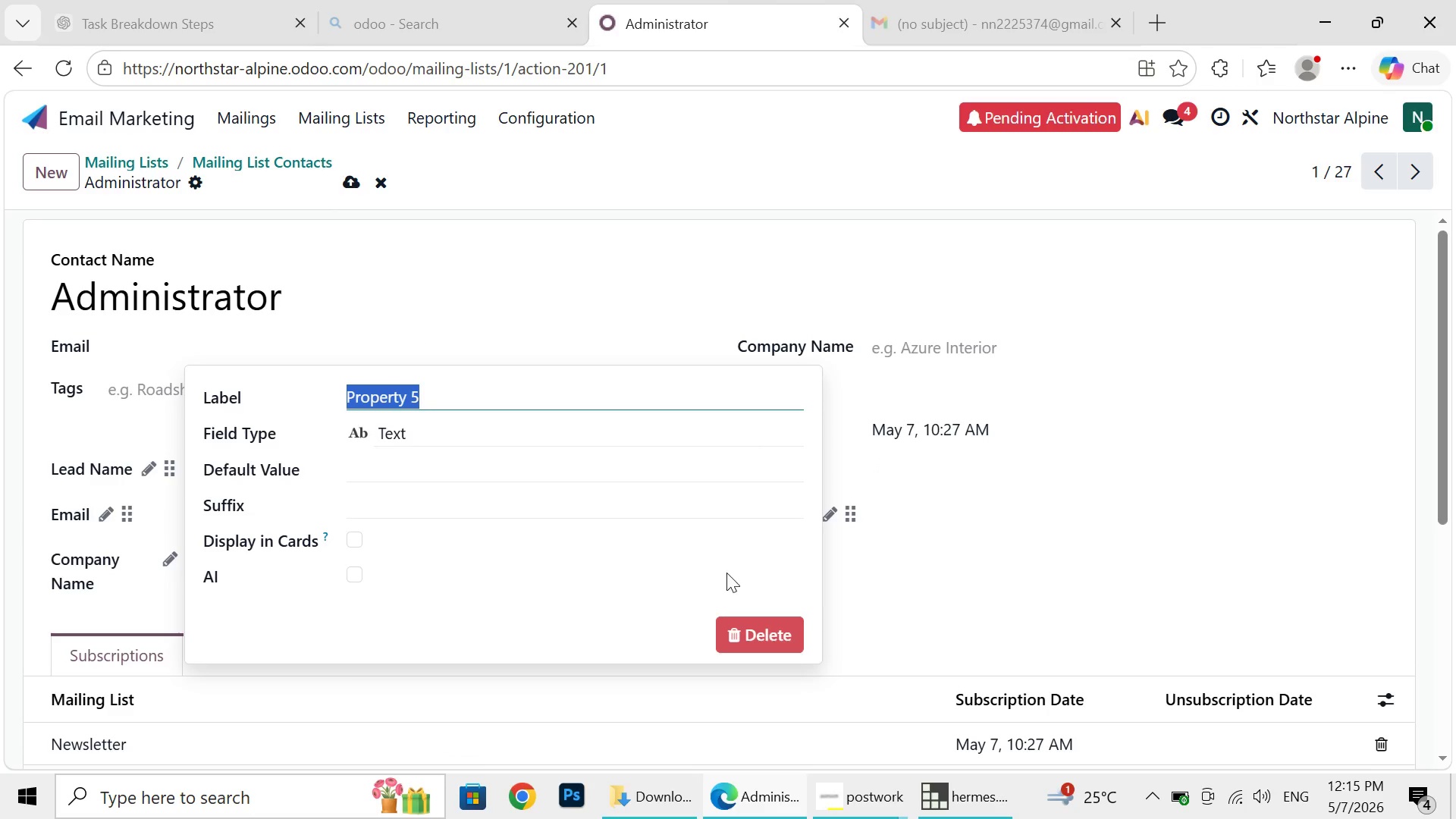 
key(Control+V)
 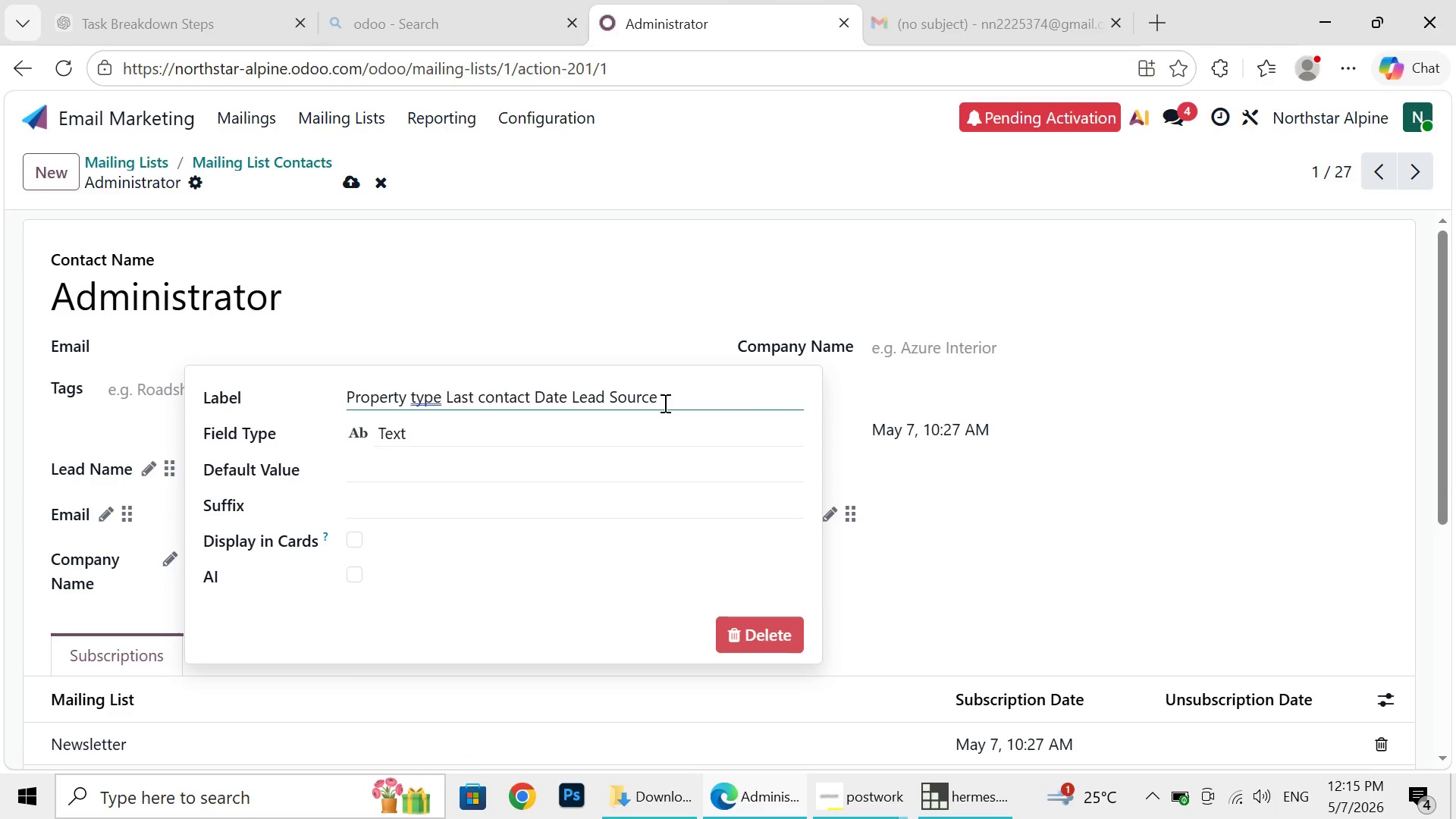 
left_click([664, 403])
 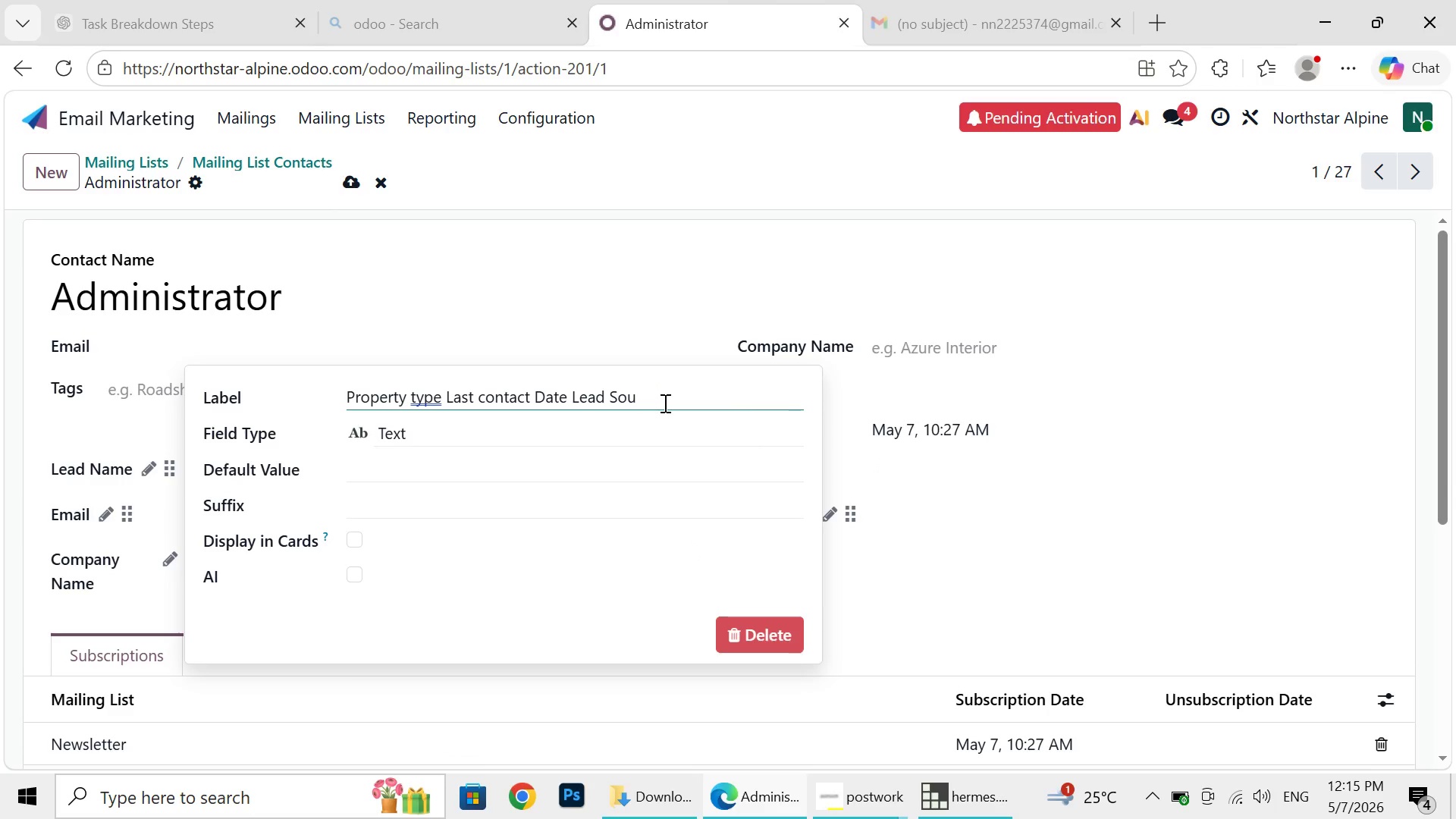 
key(Backspace)
 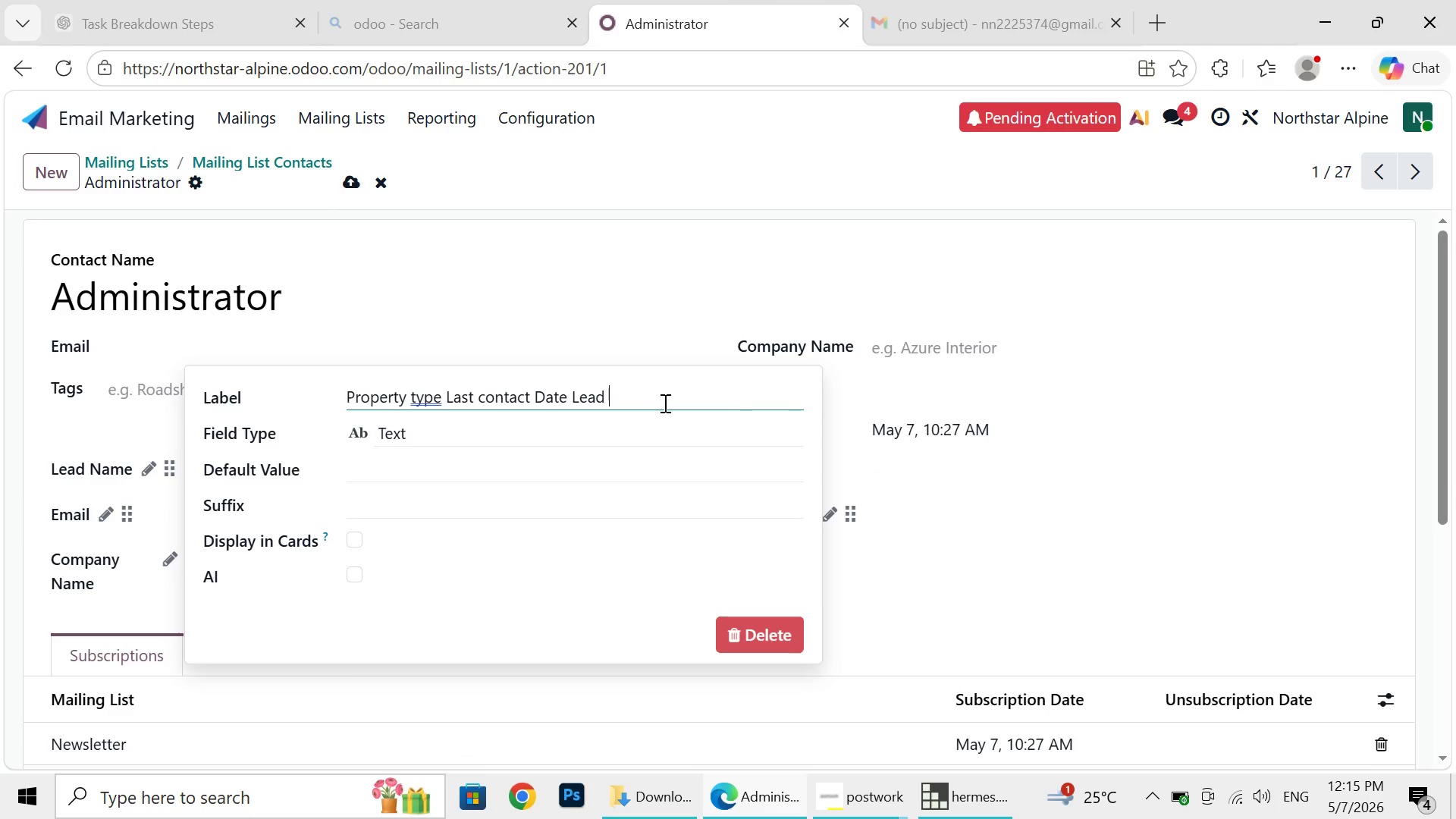 
key(Backspace)
 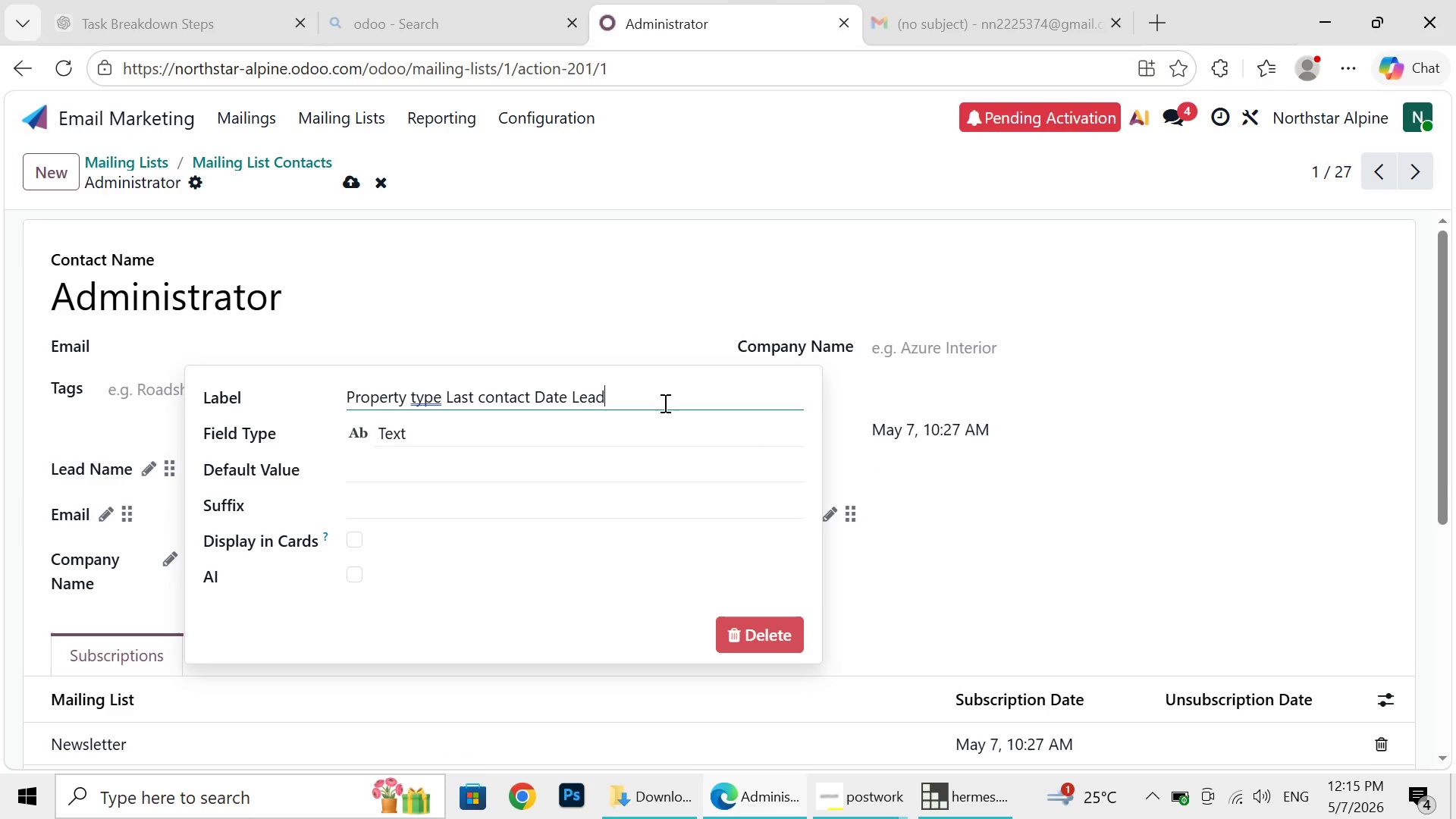 
key(Backspace)
 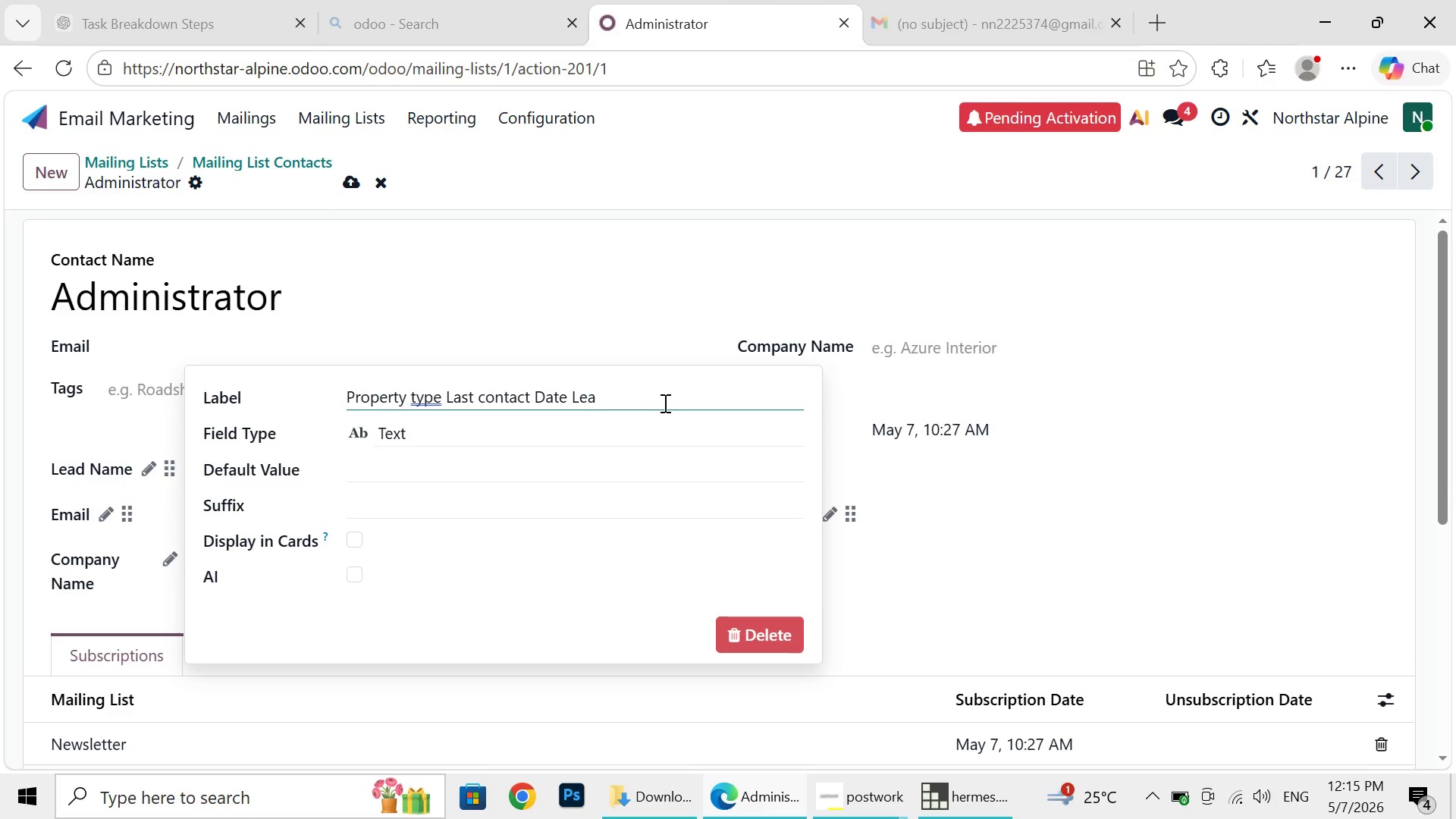 
key(Backspace)
 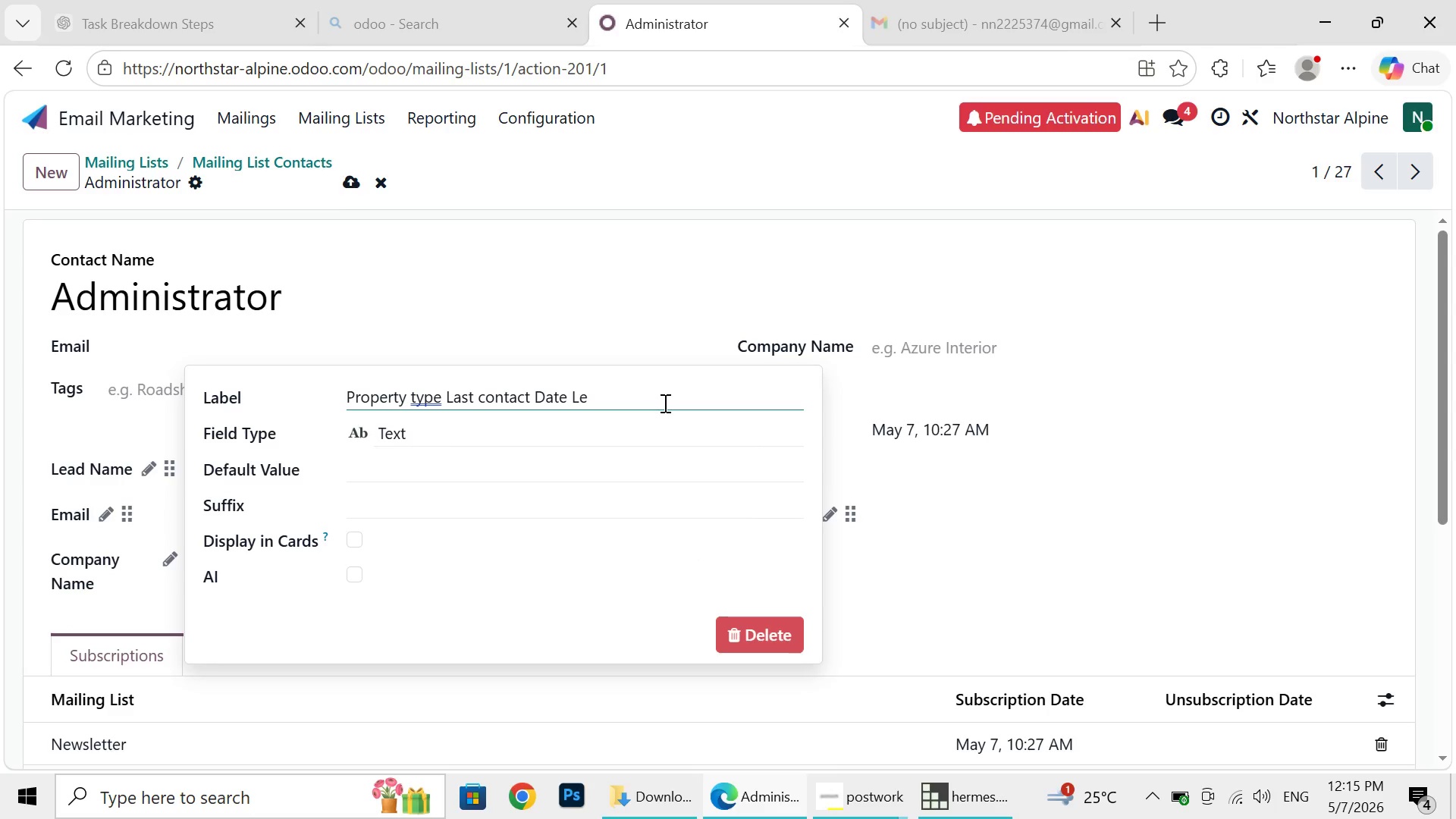 
key(Backspace)
 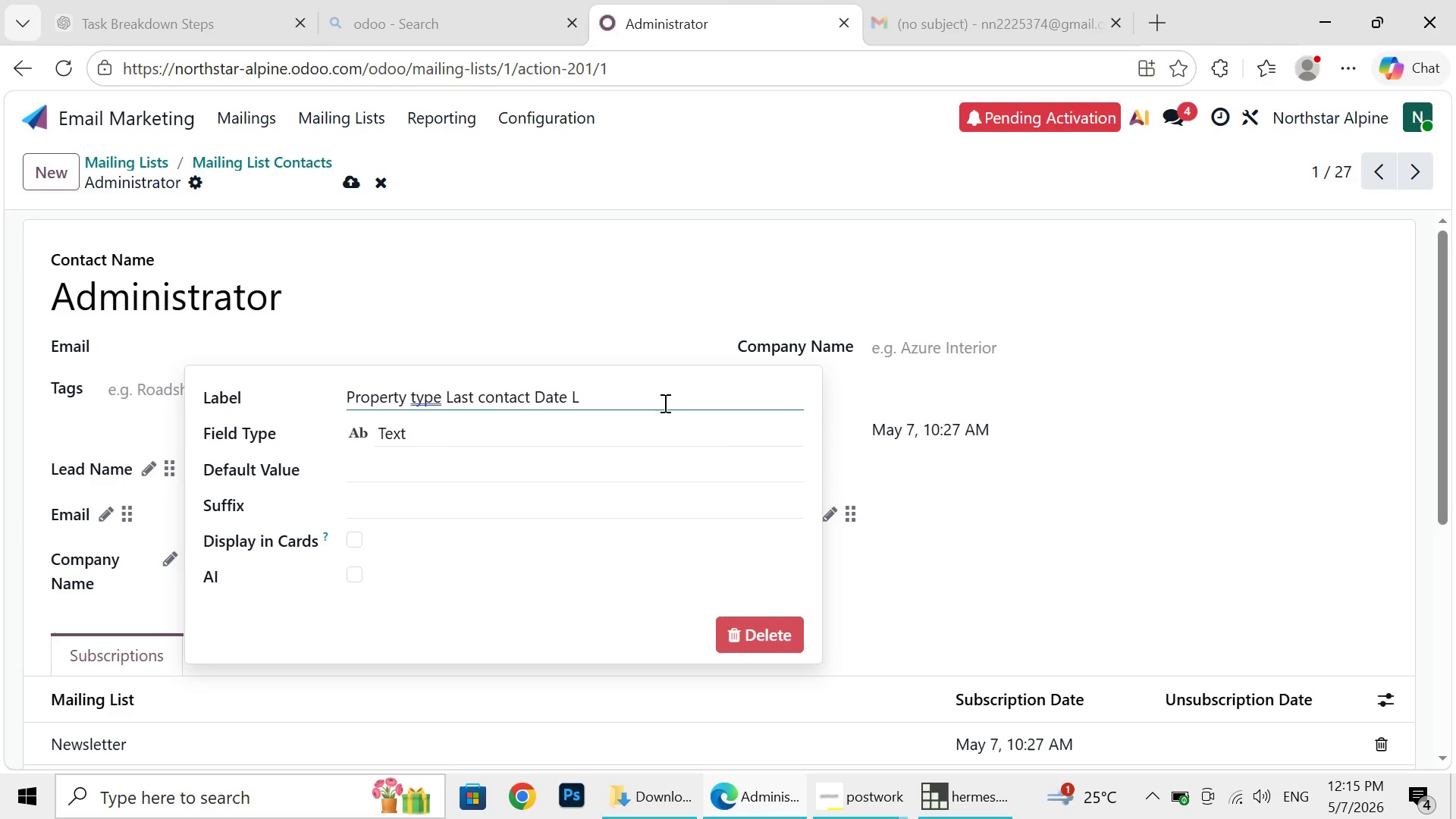 
key(Backspace)
 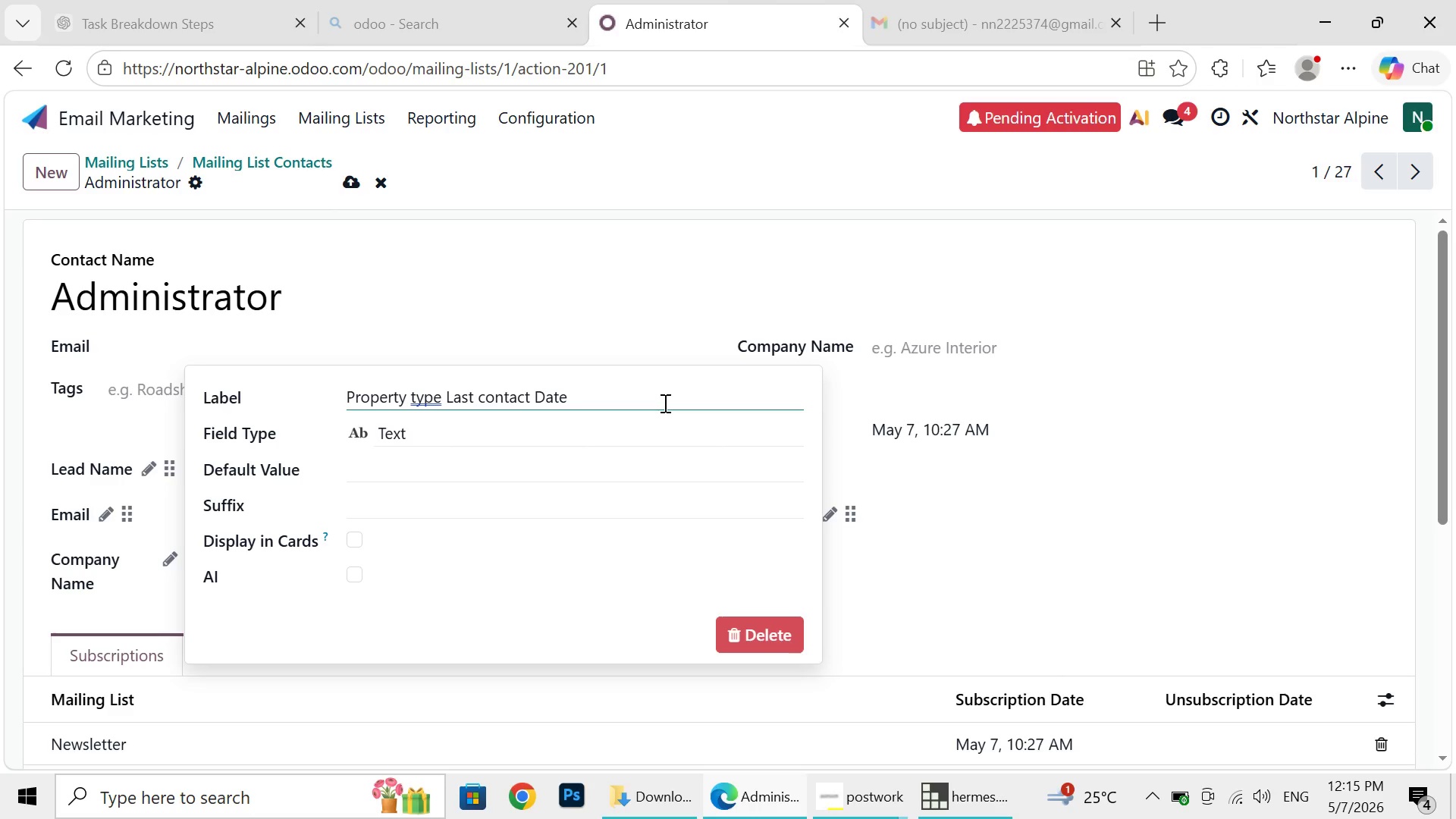 
key(Backspace)
 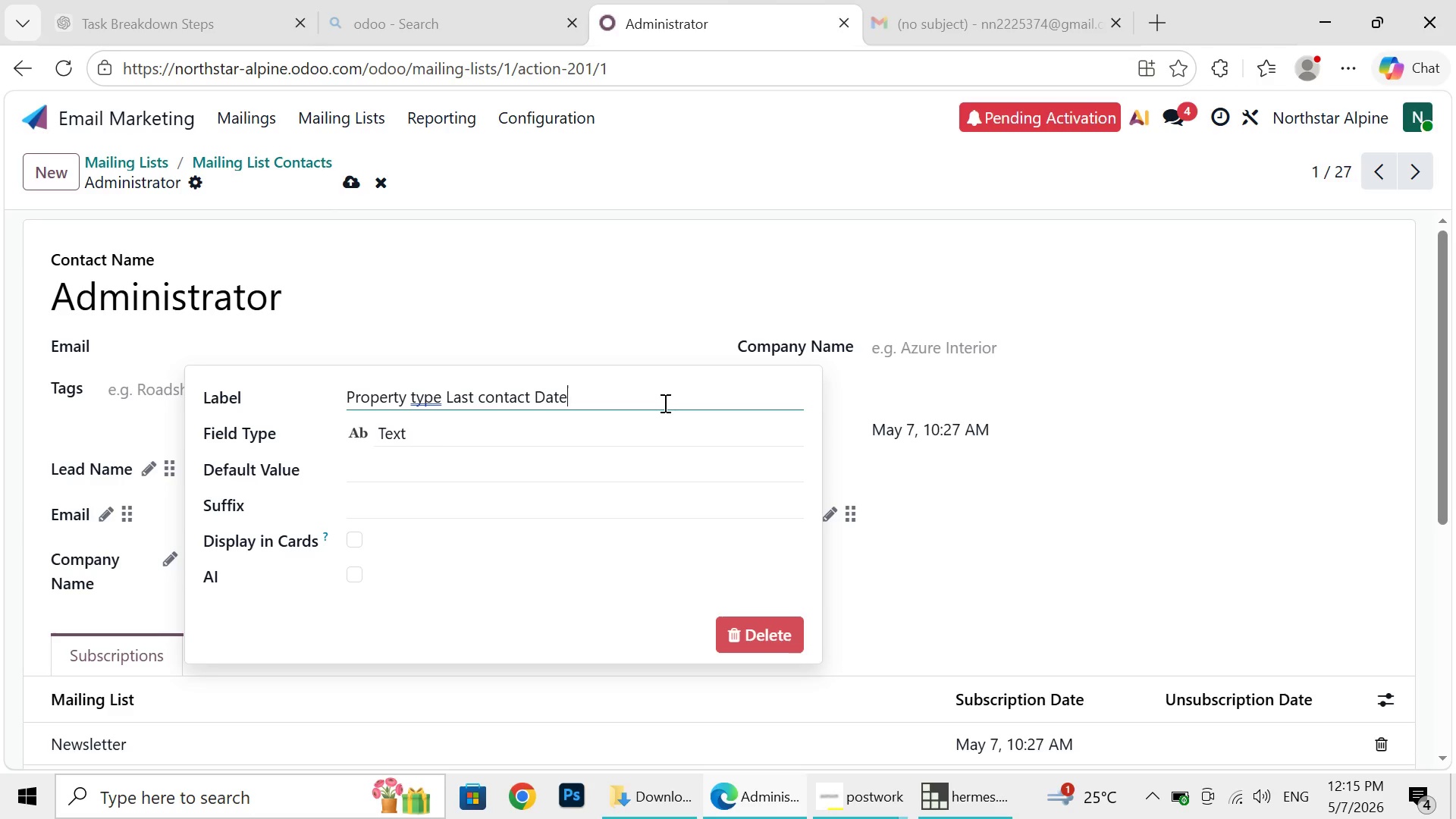 
key(Backspace)
 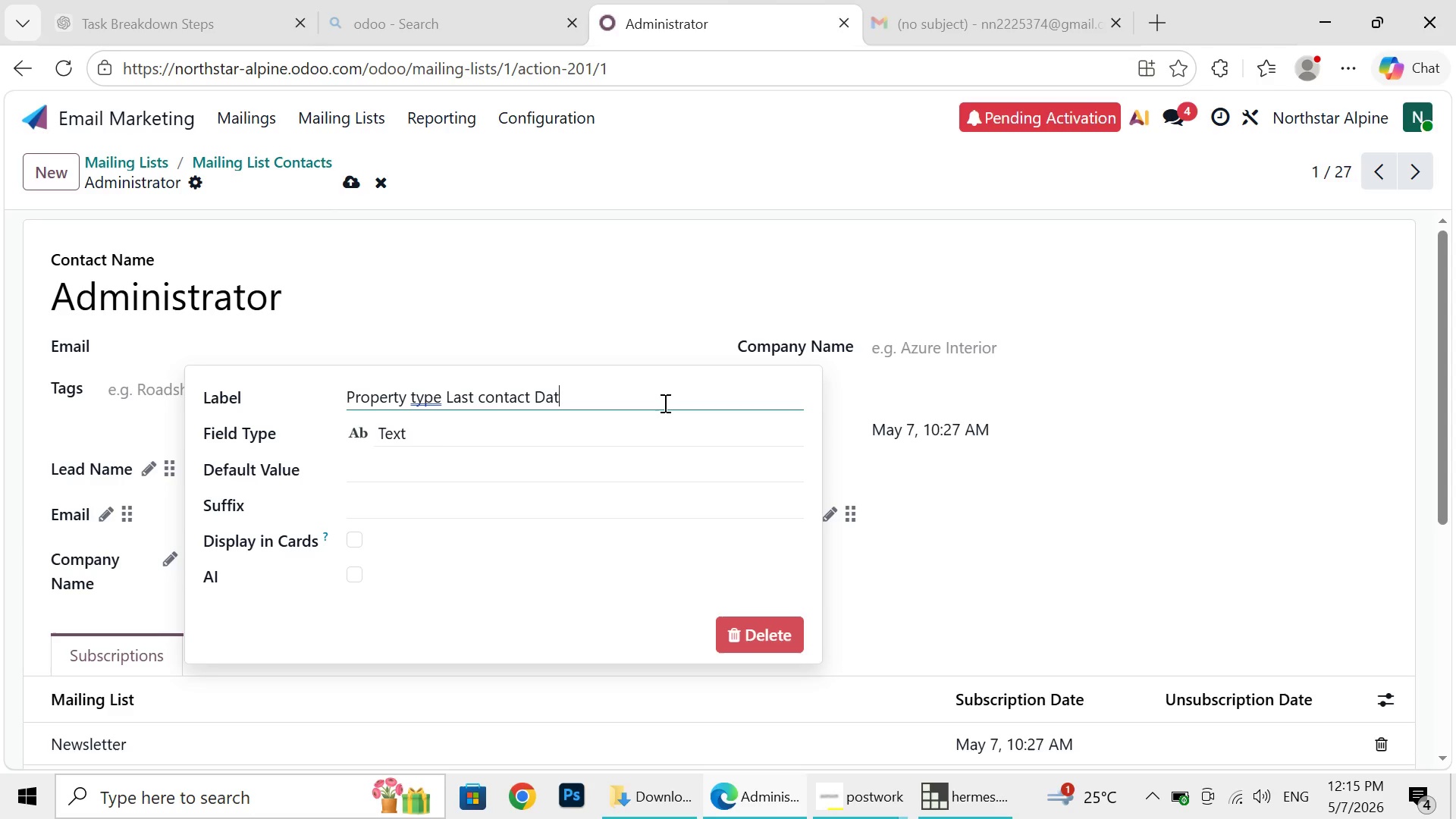 
key(Backspace)
 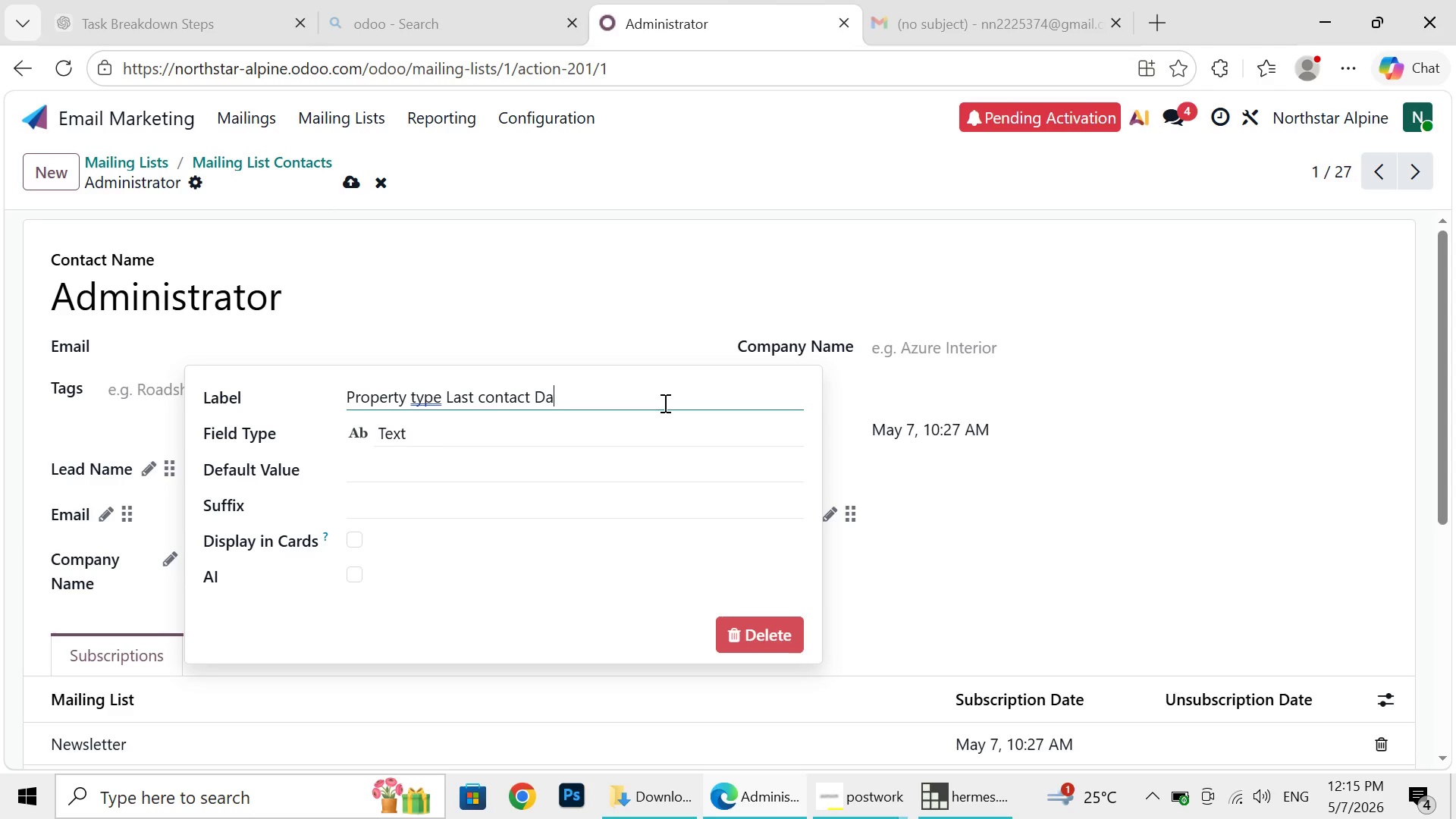 
key(Backspace)
 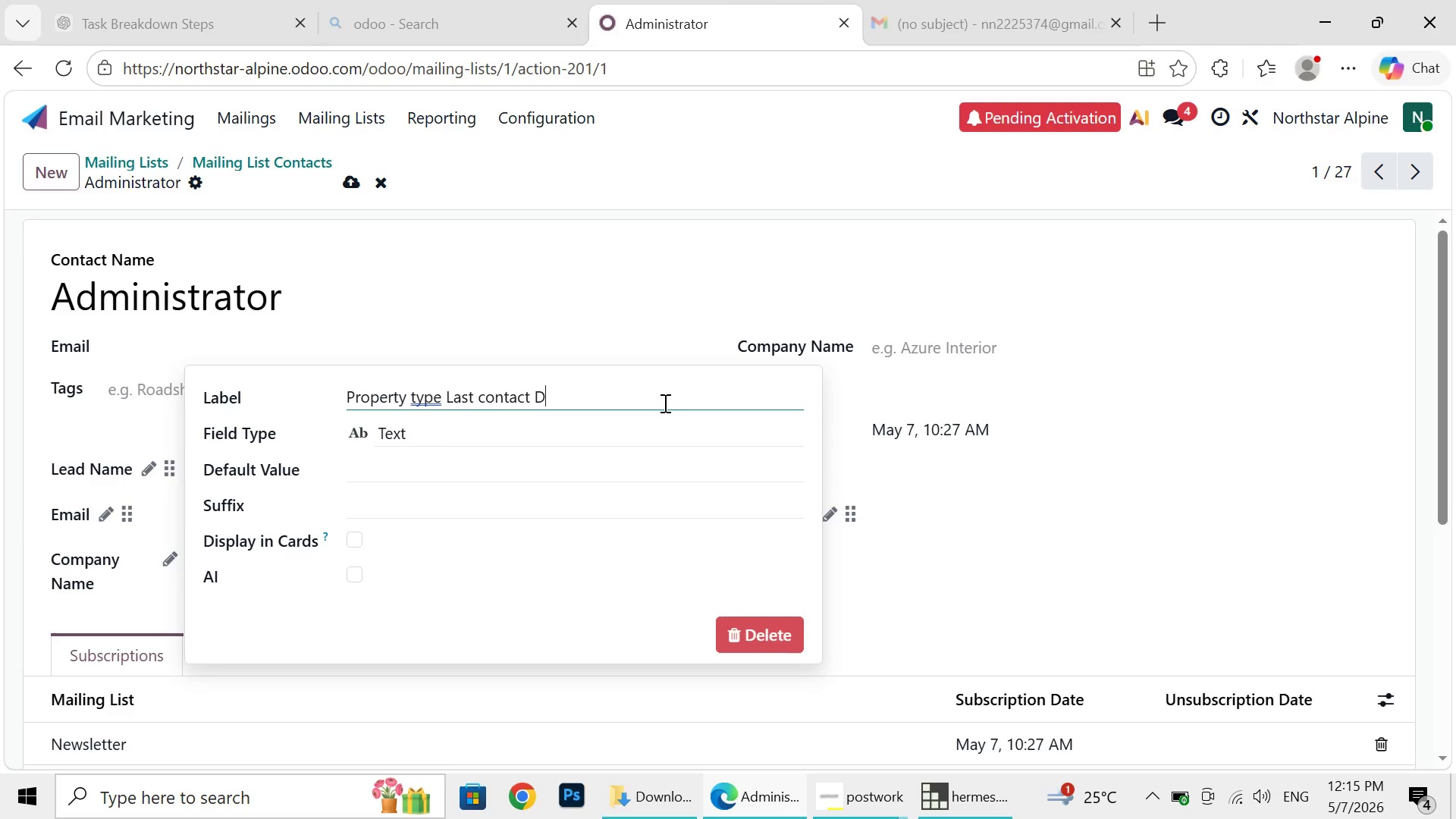 
key(Backspace)
 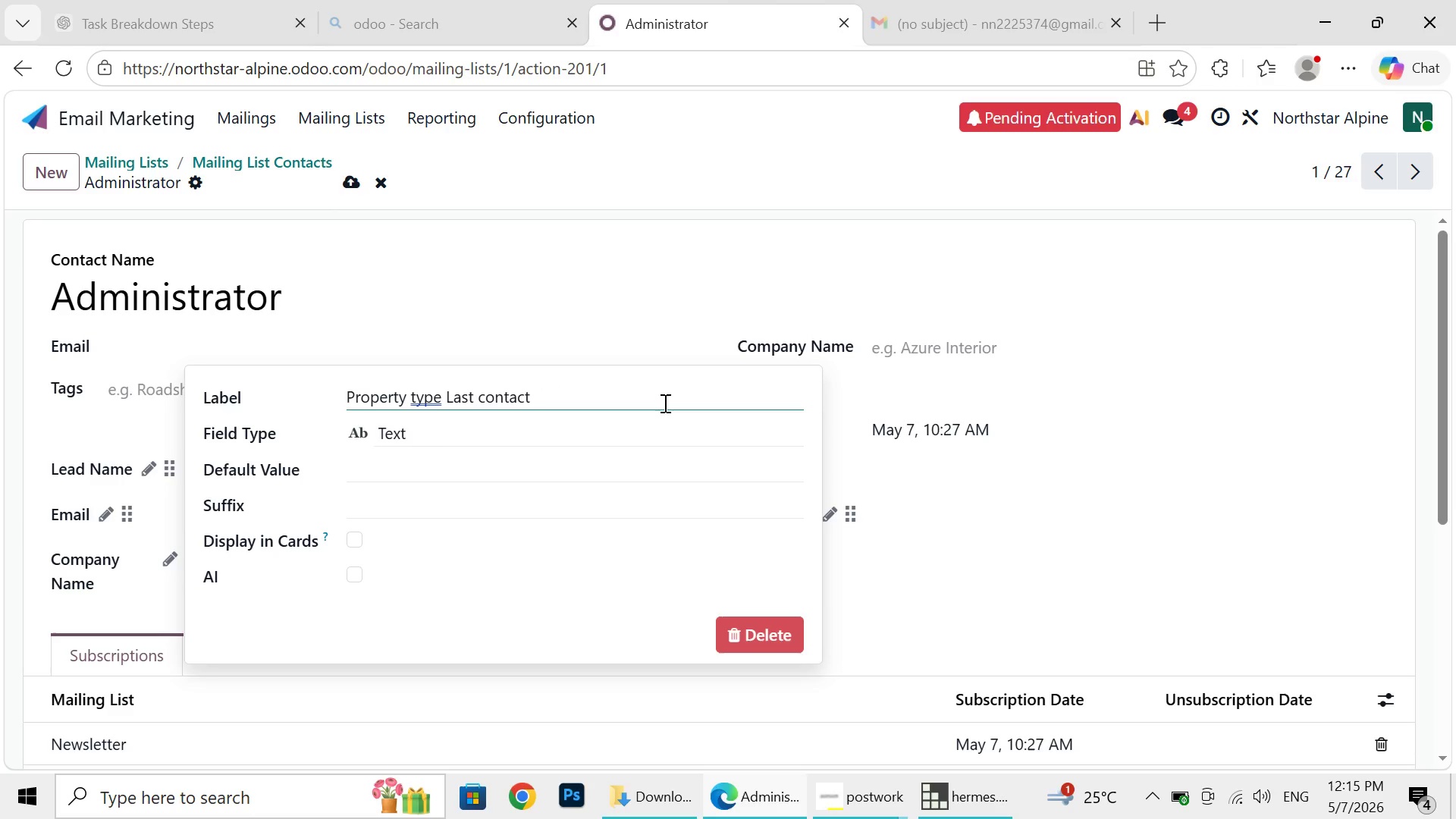 
key(Backspace)
 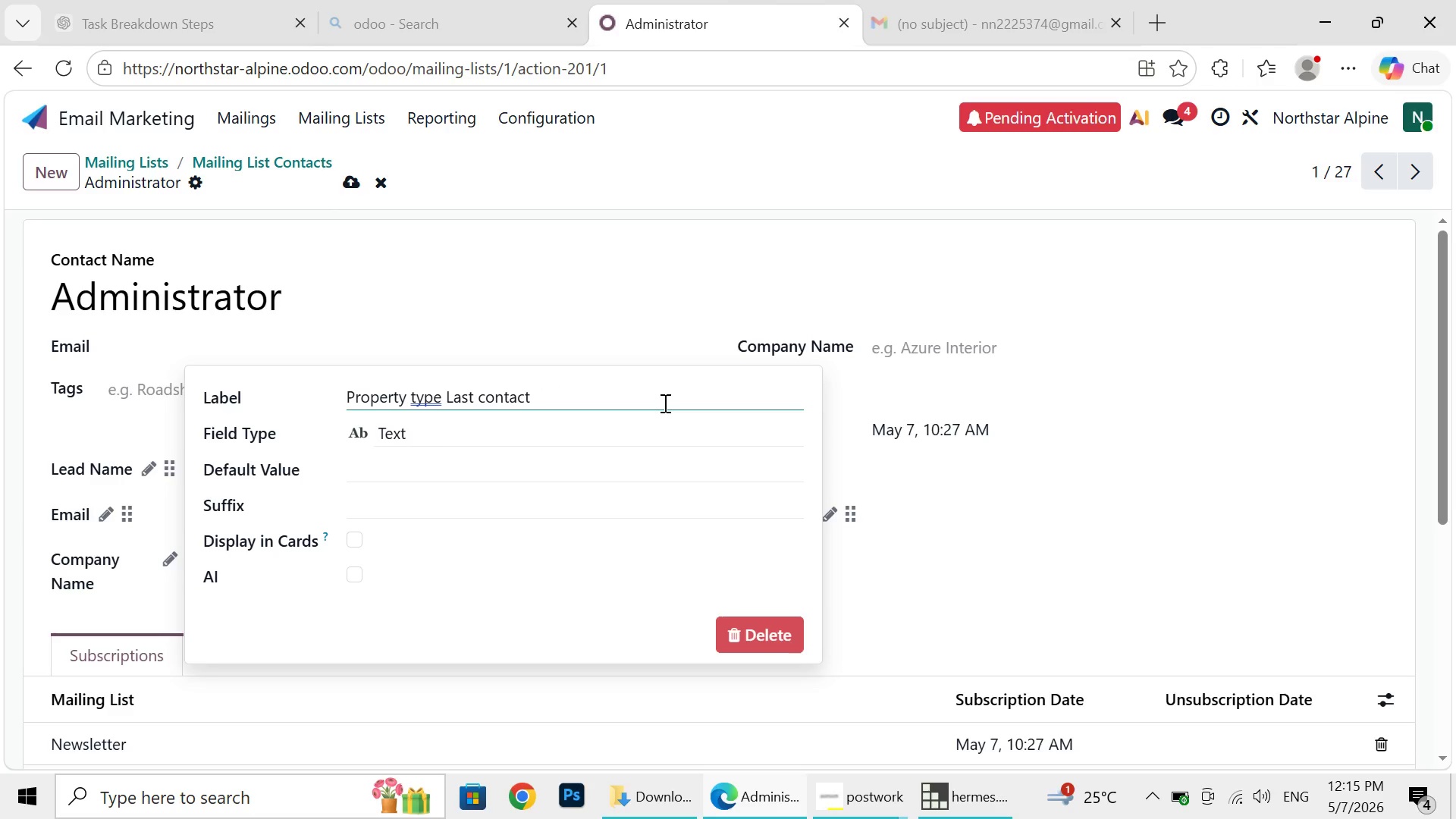 
key(Backspace)
 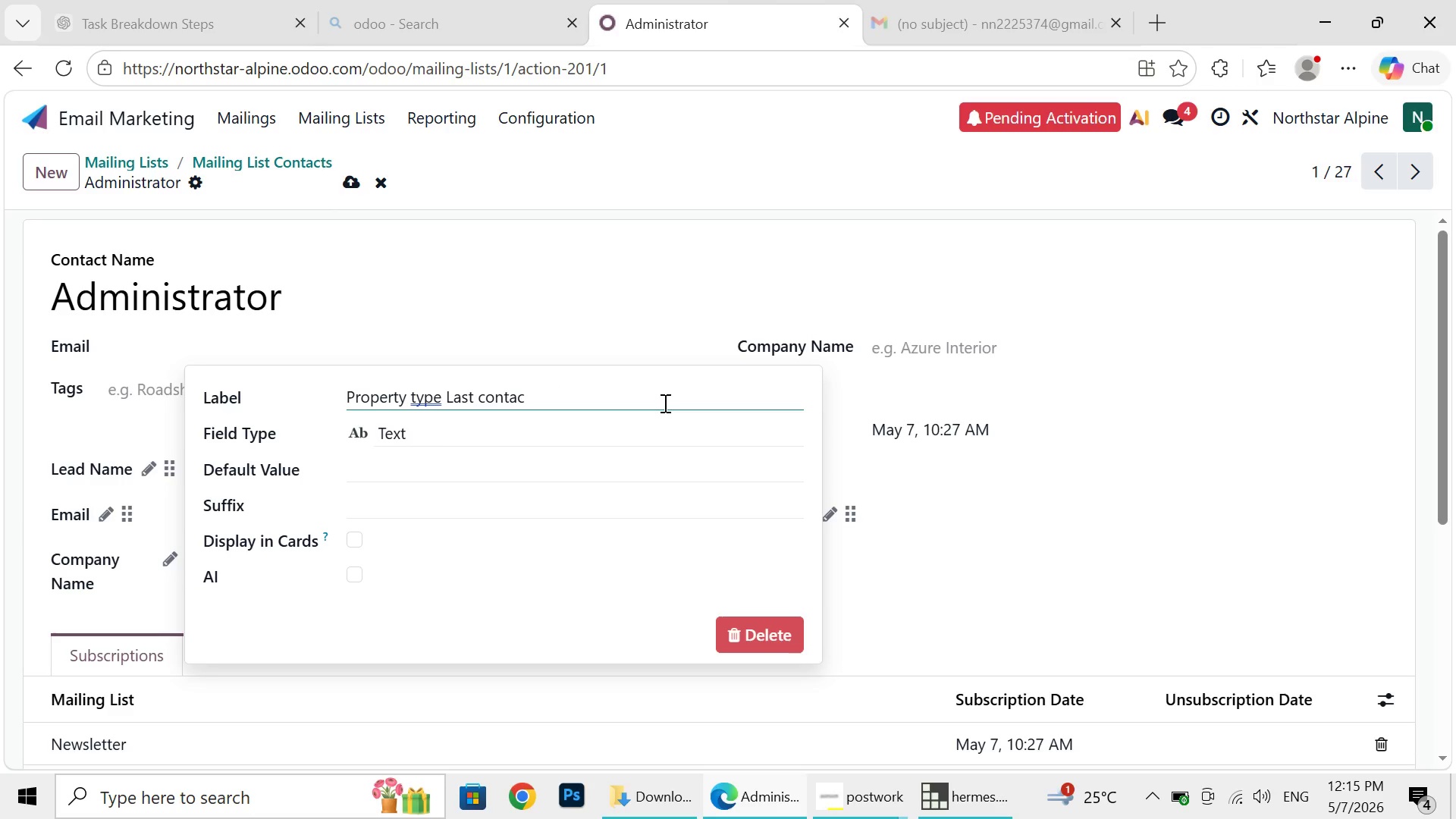 
key(Backspace)
 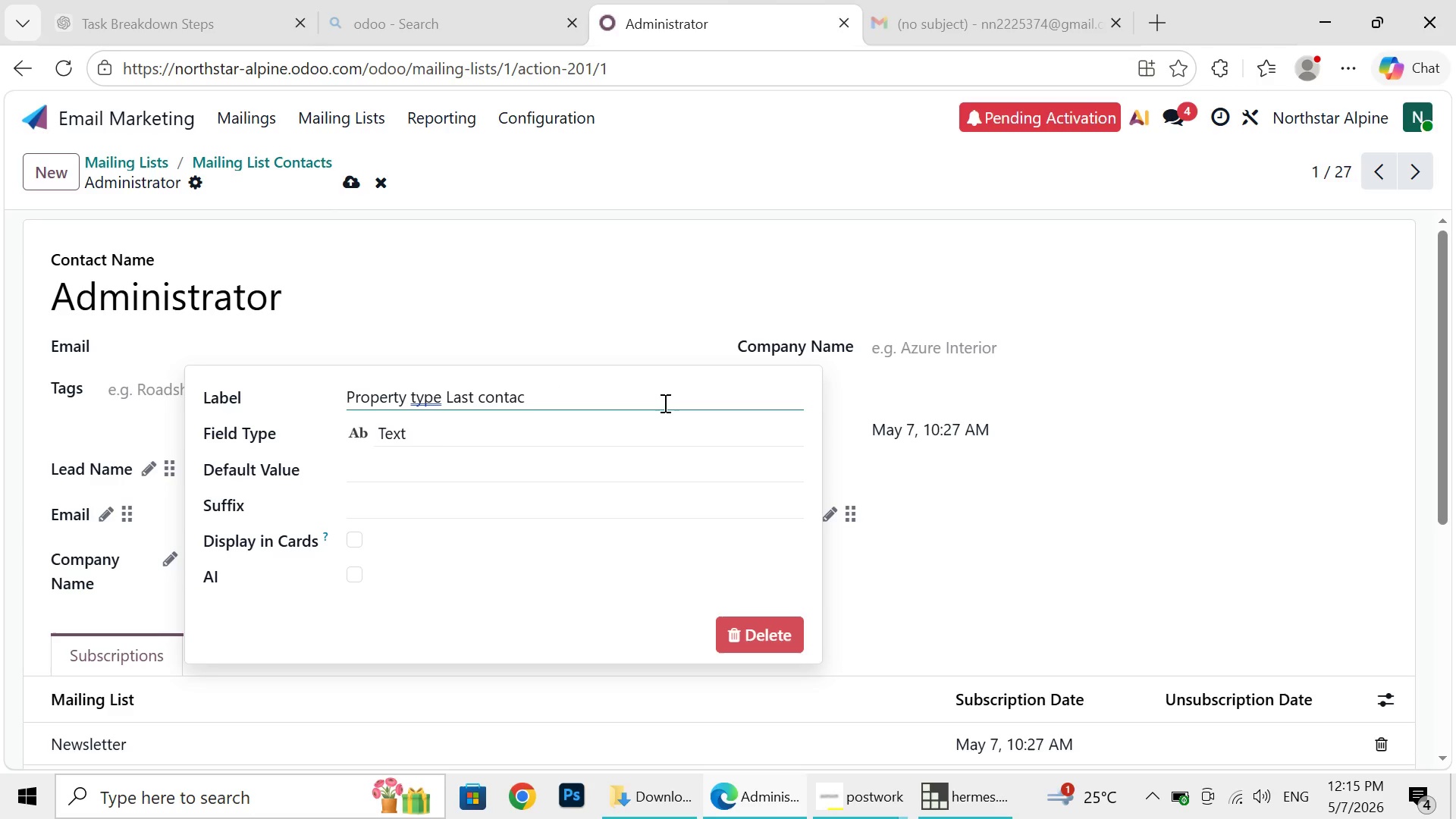 
key(Backspace)
 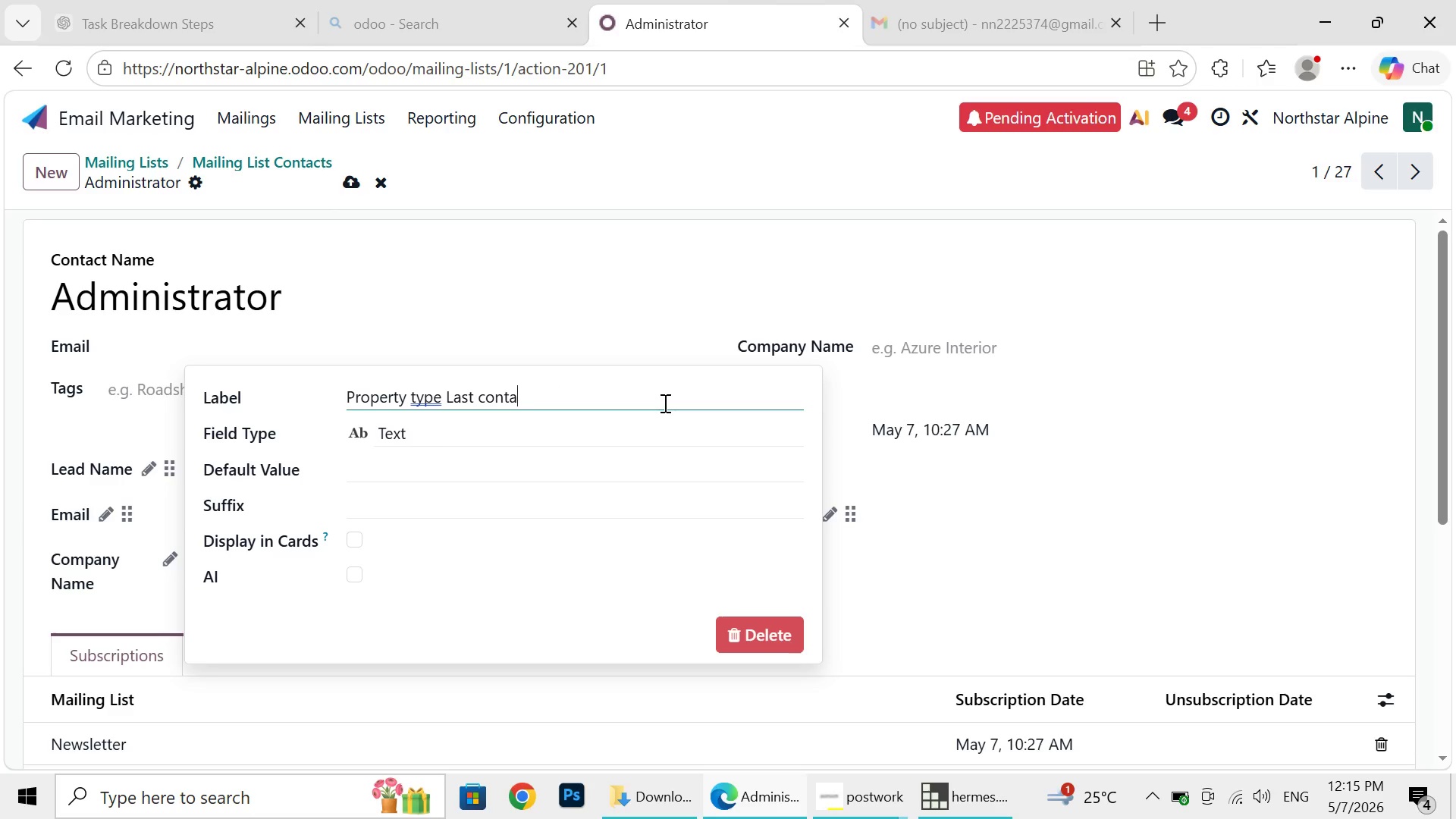 
key(Backspace)
 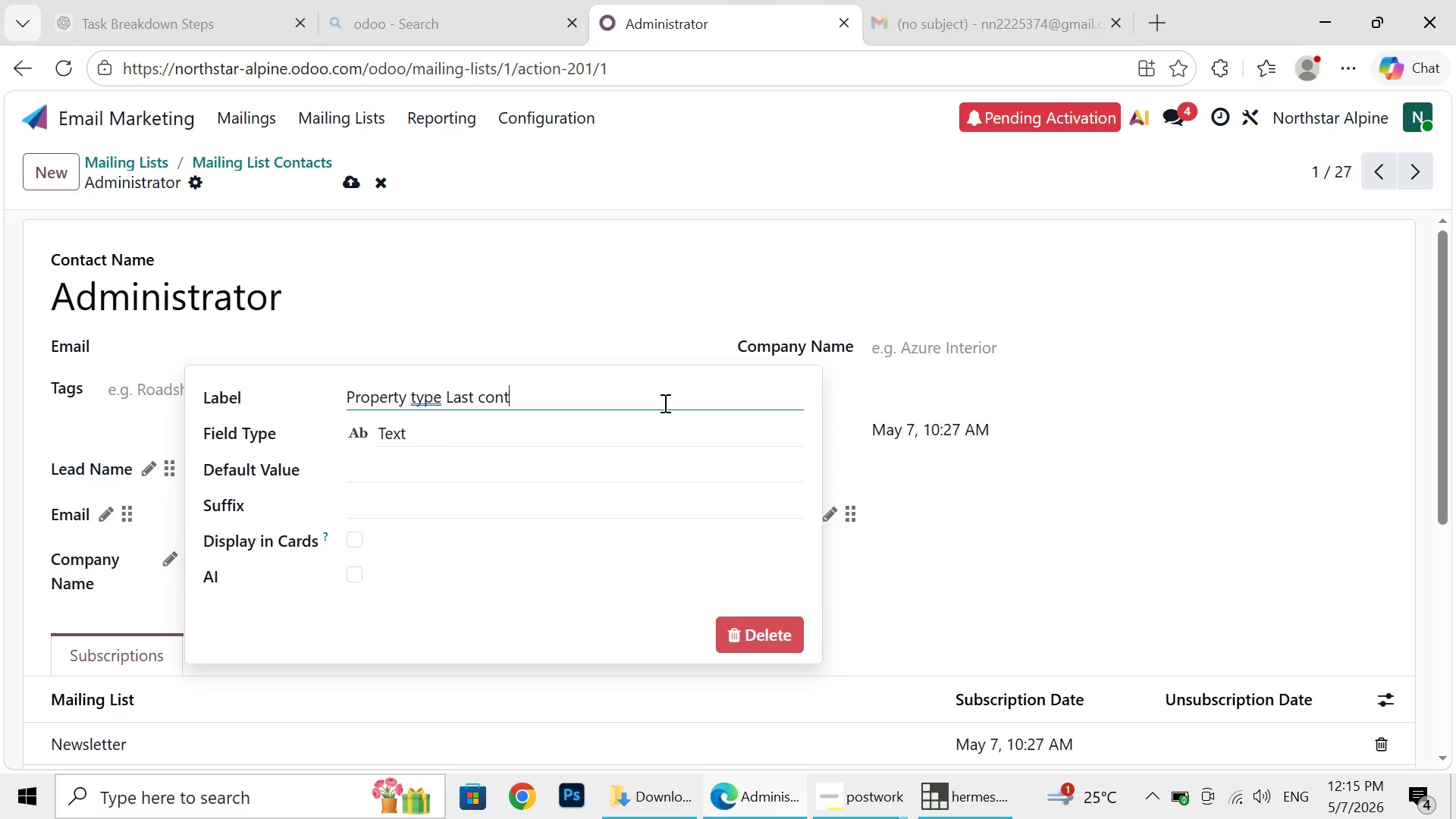 
key(Backspace)
 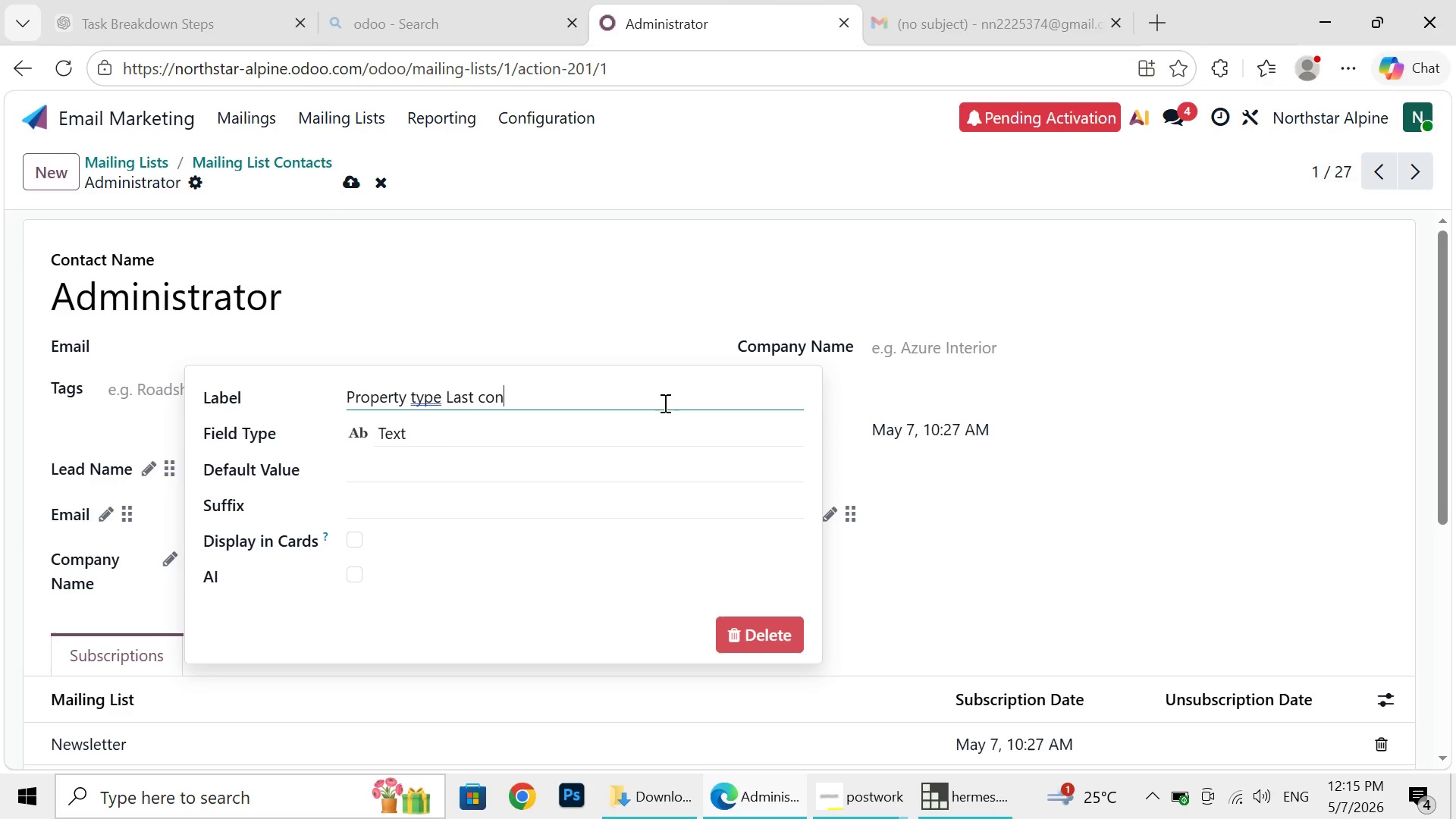 
key(Backspace)
 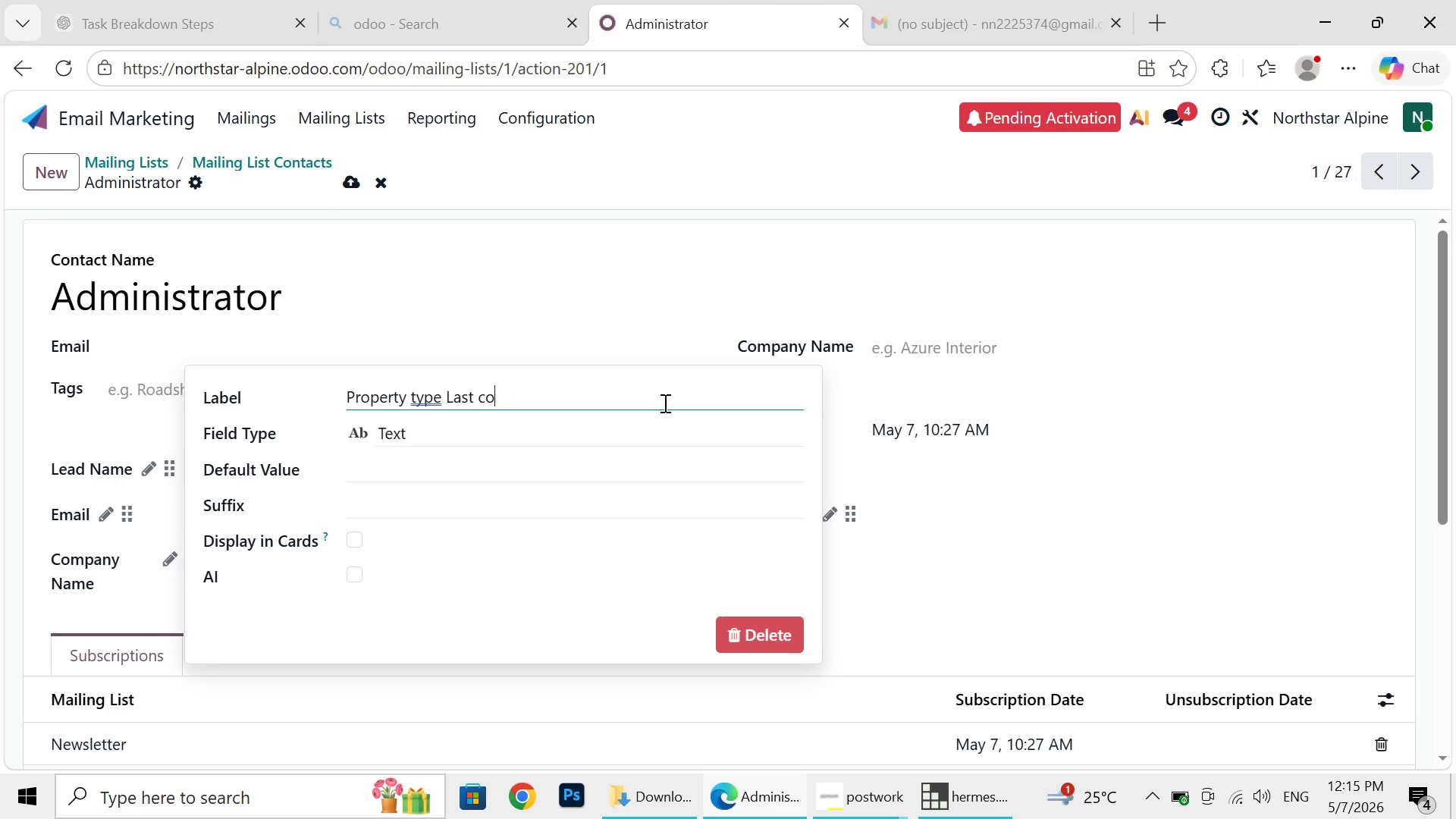 
key(Backspace)
 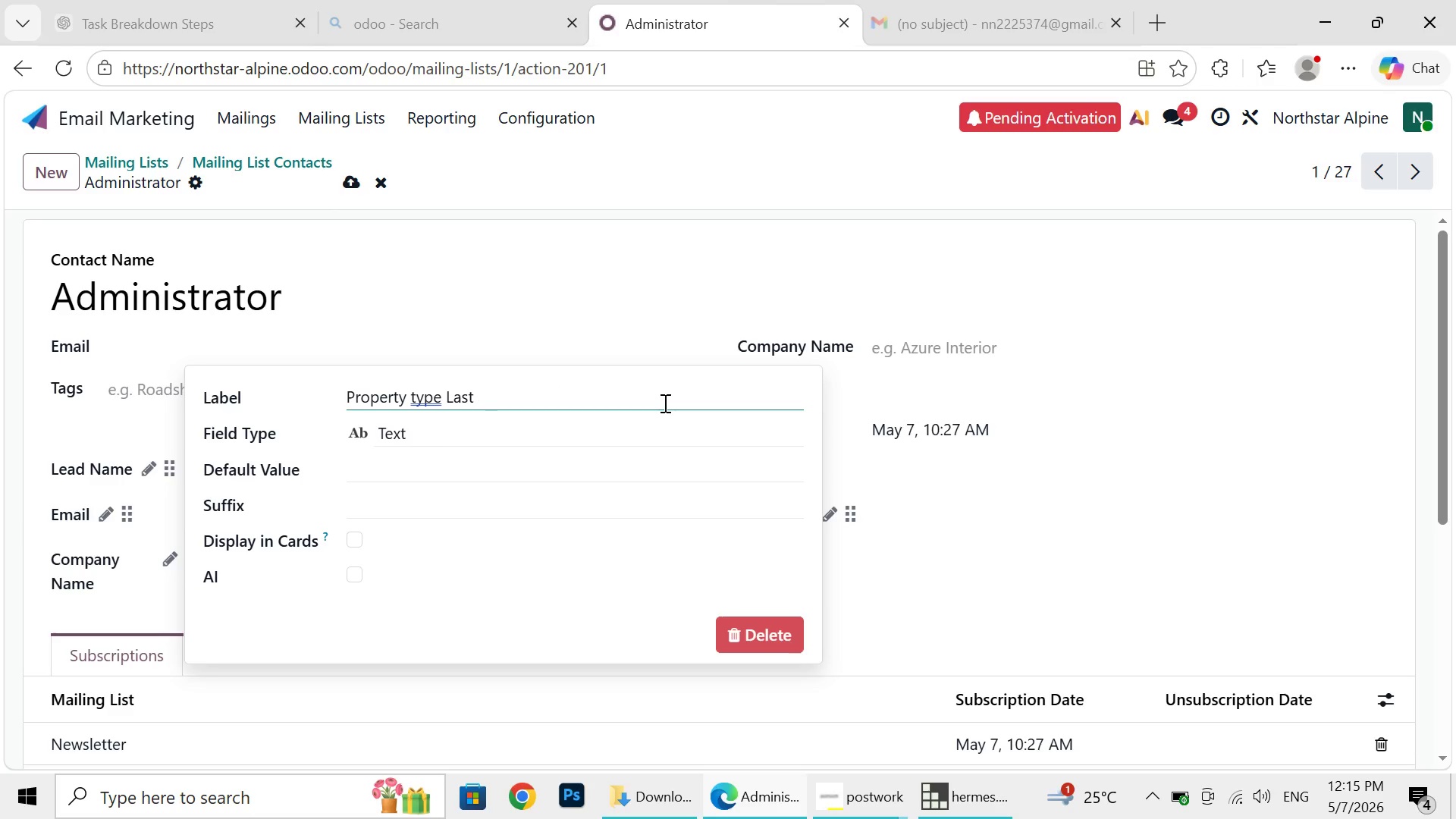 
key(Backspace)
 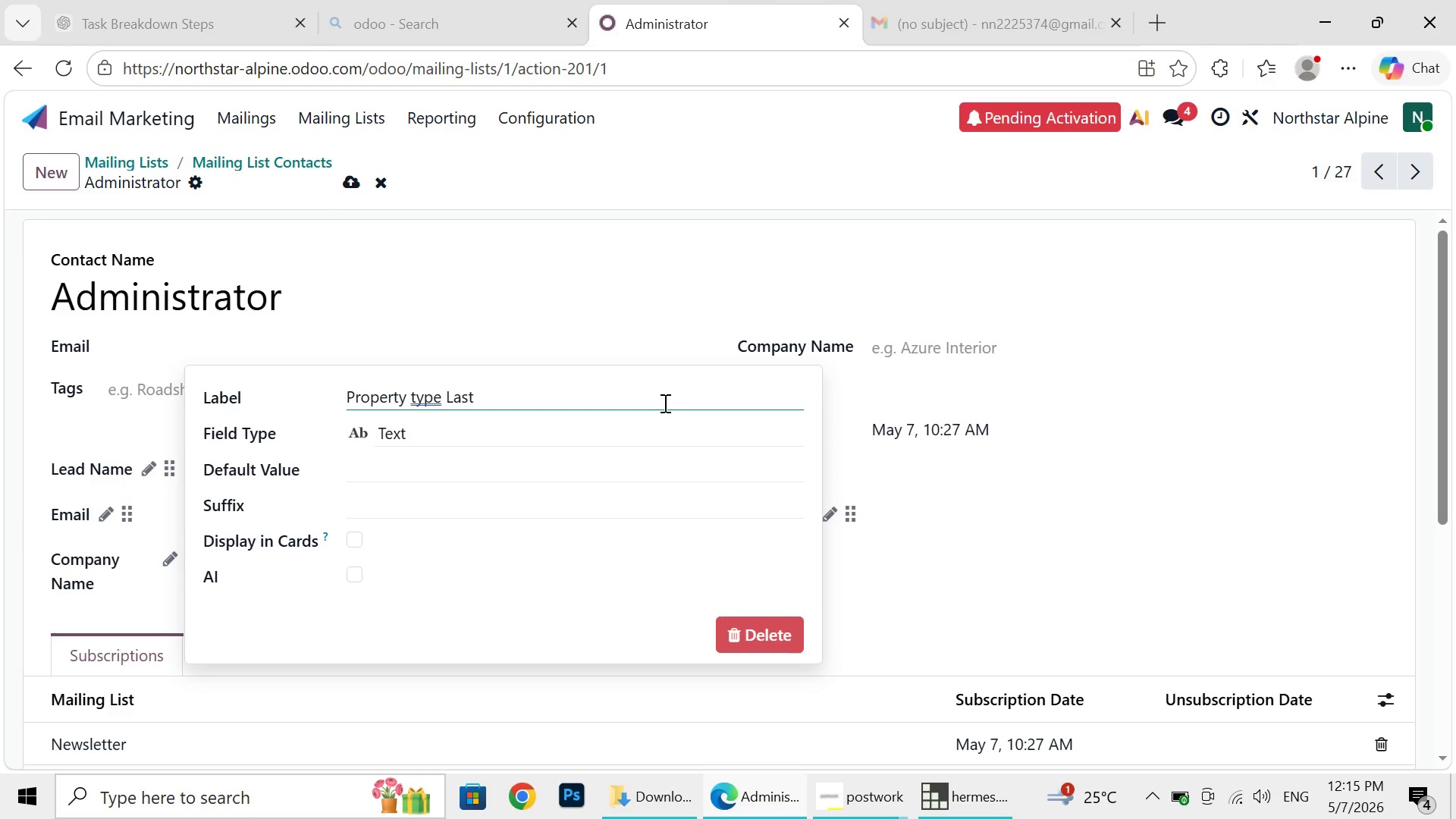 
key(Backspace)
 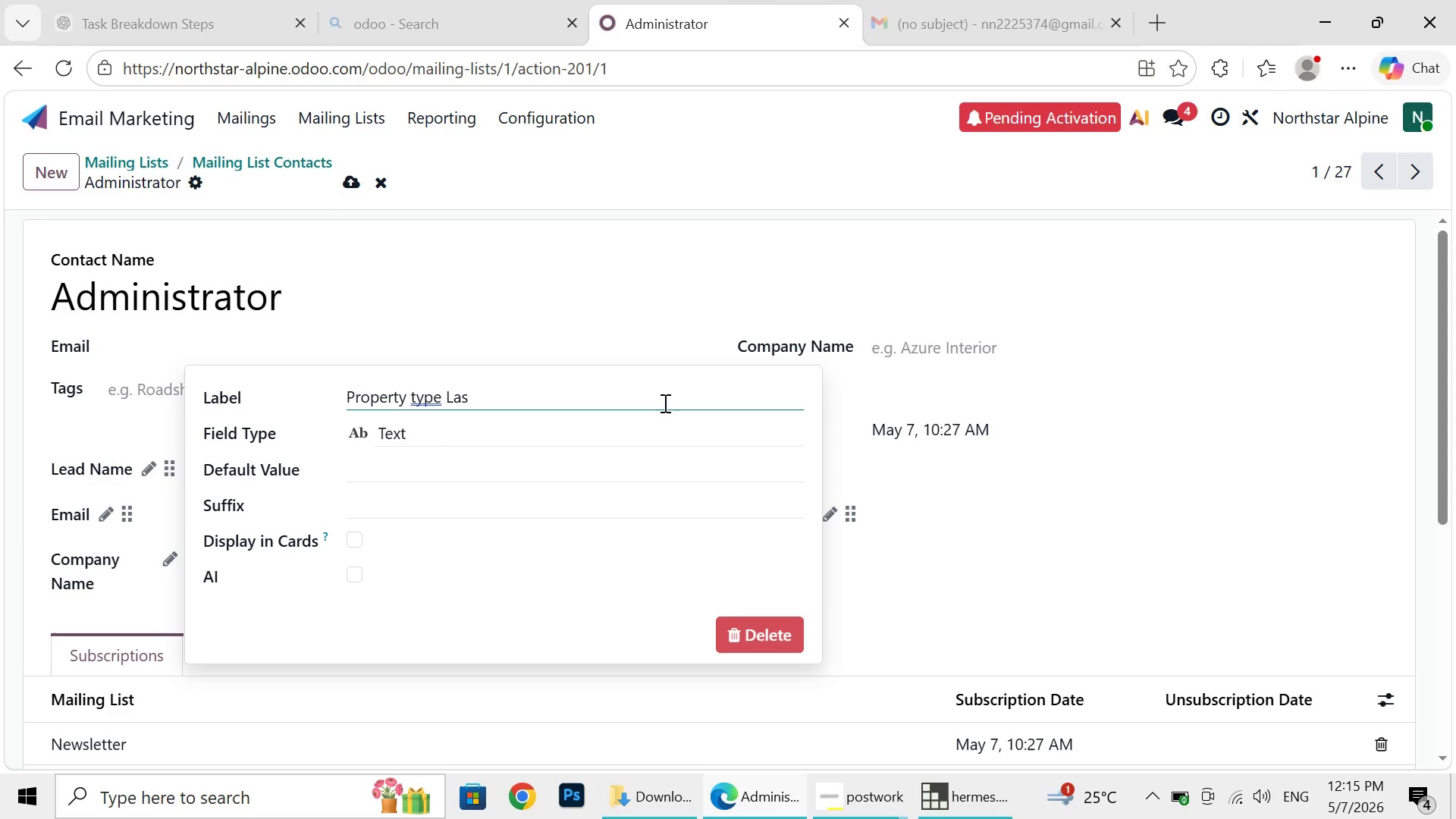 
key(Backspace)
 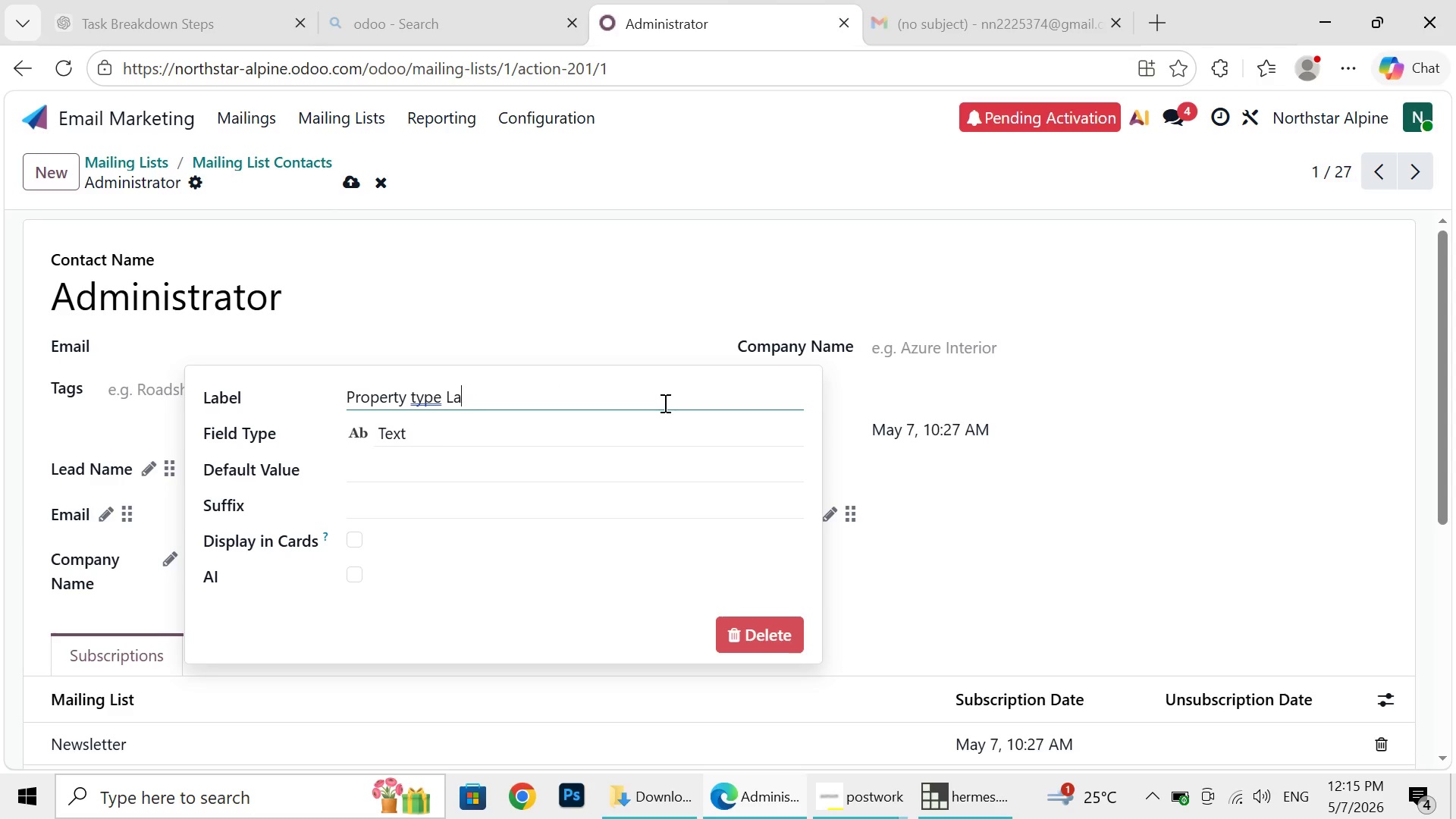 
key(Backspace)
 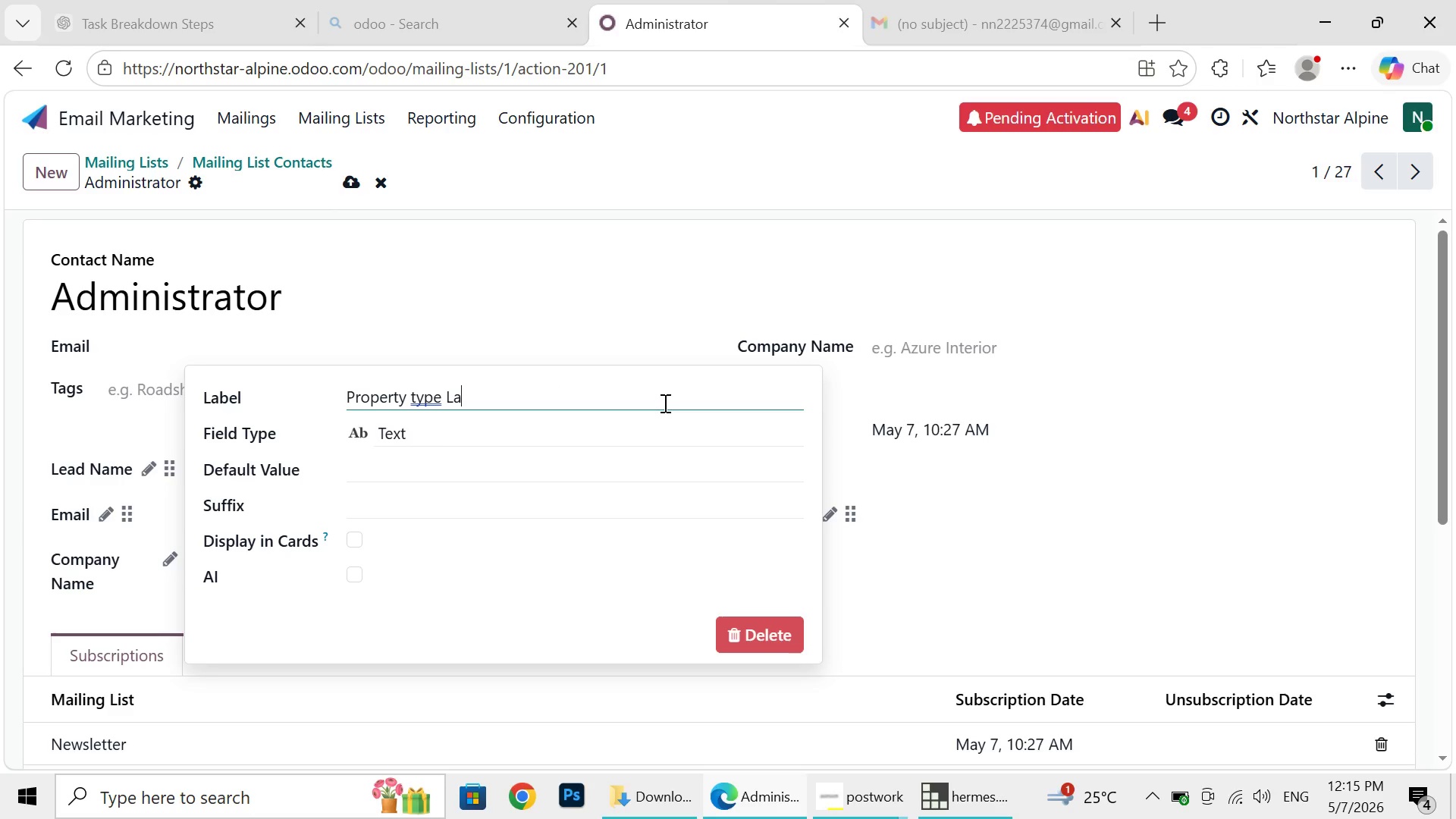 
key(Backspace)
 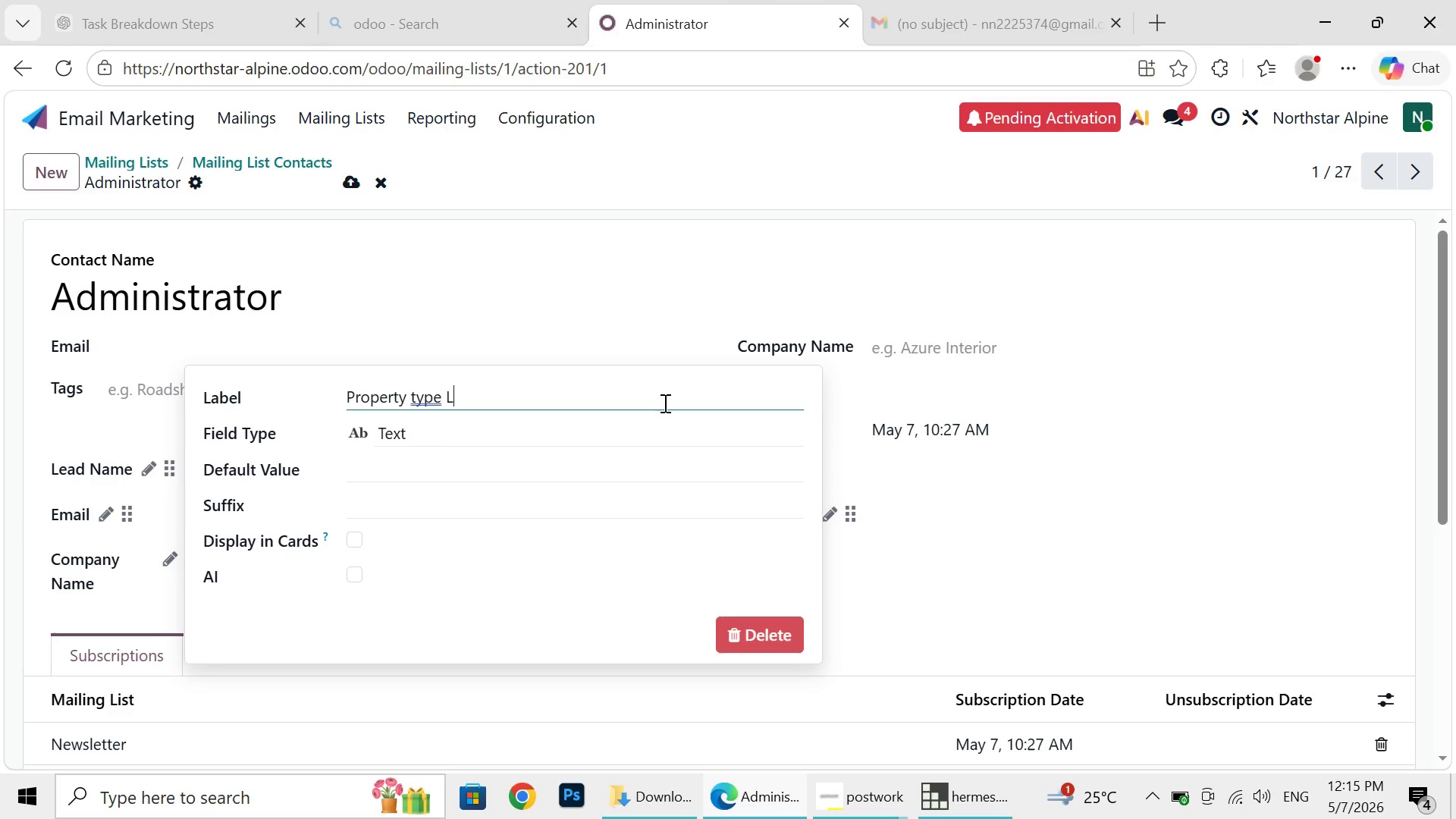 
key(Backspace)
 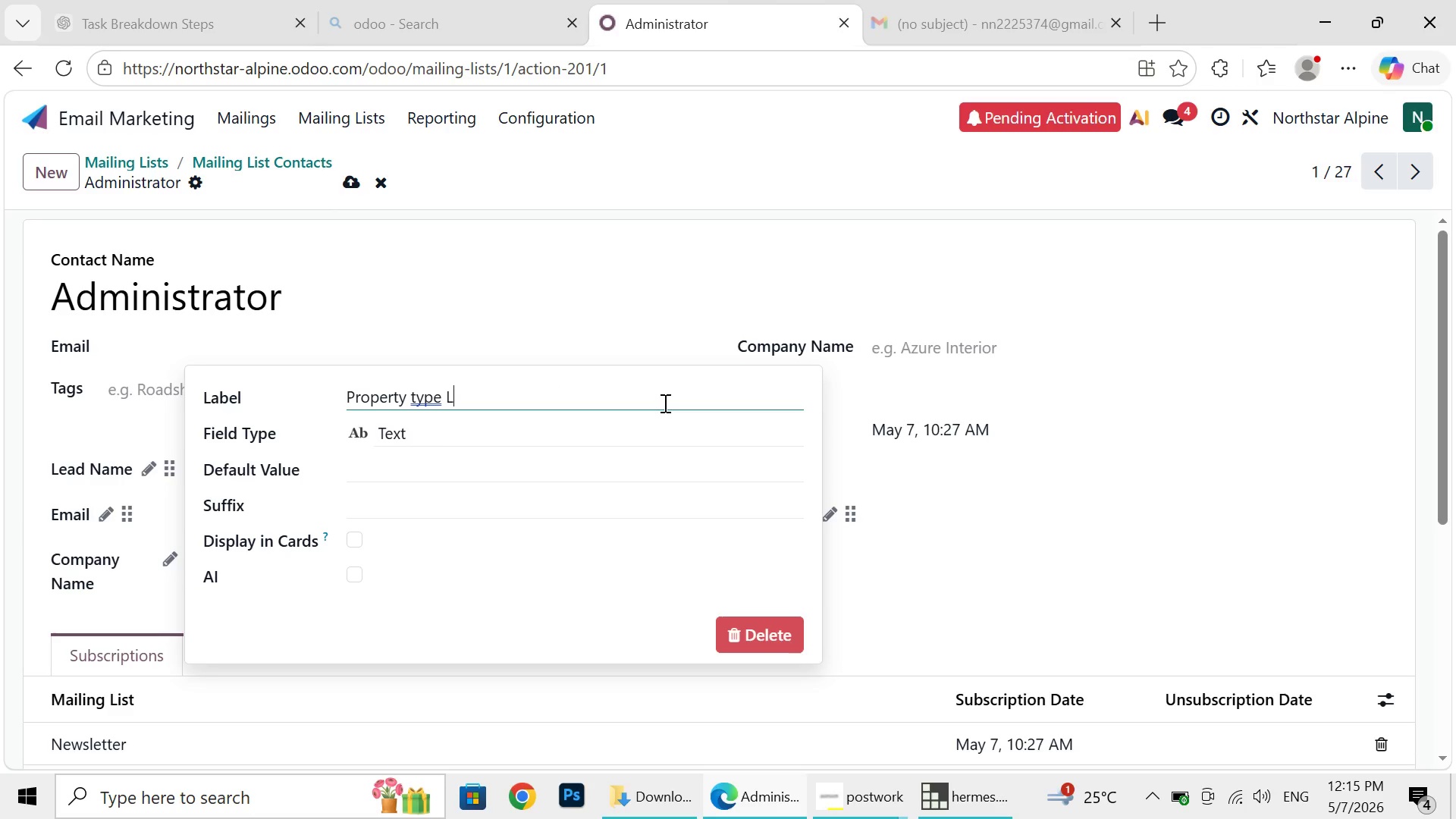 
key(Backspace)
 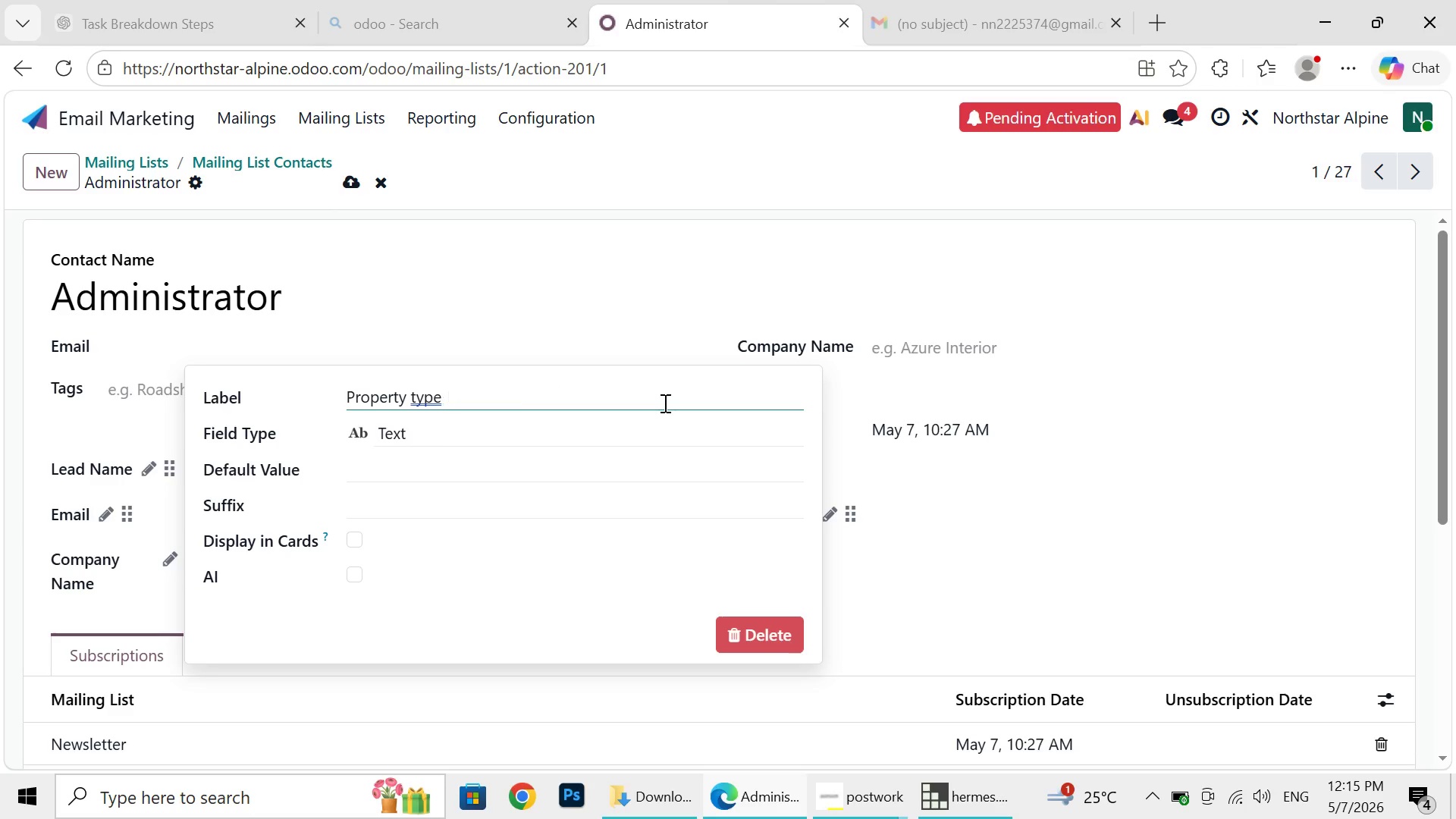 
key(Backspace)
 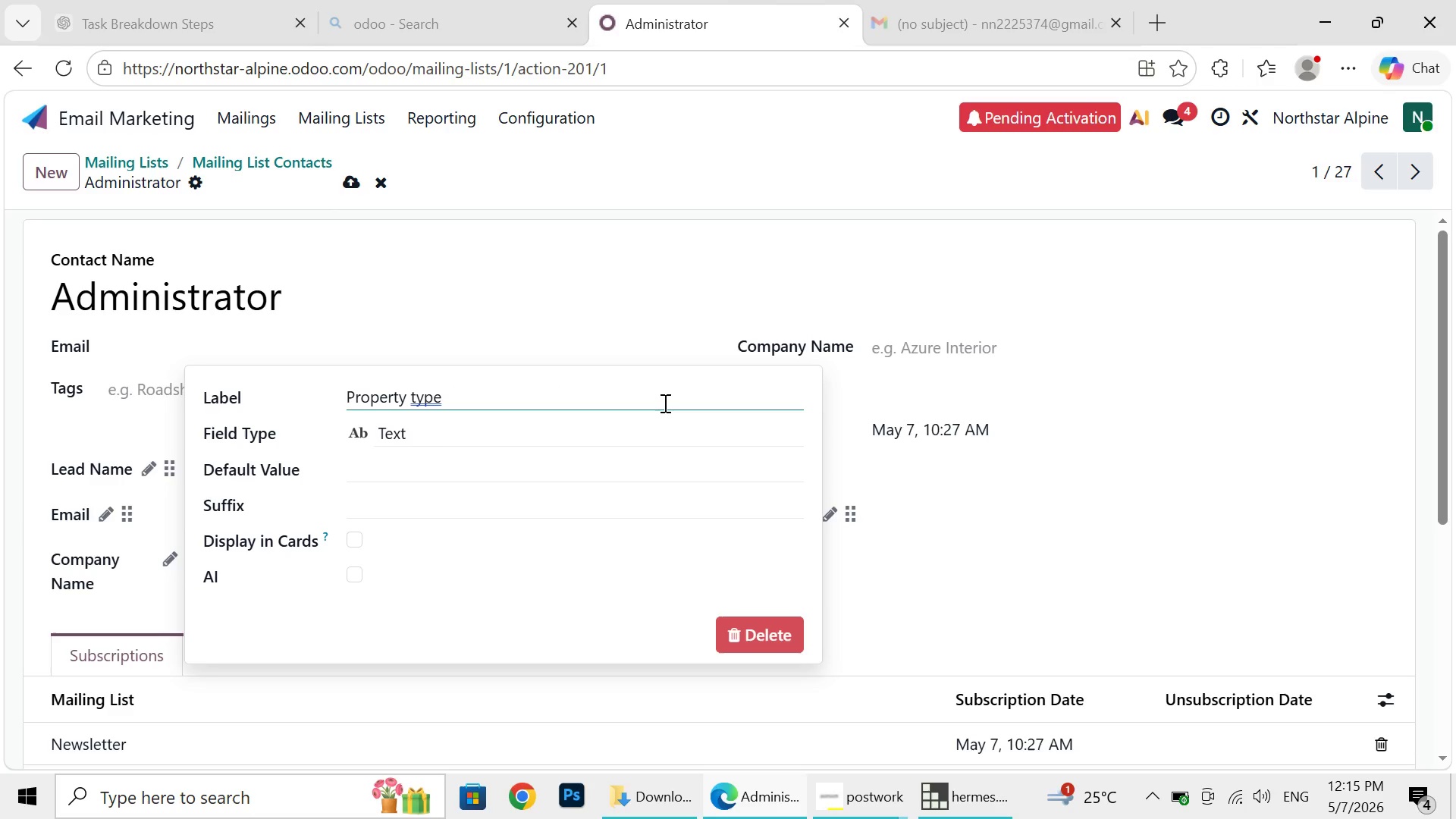 
key(Backspace)
 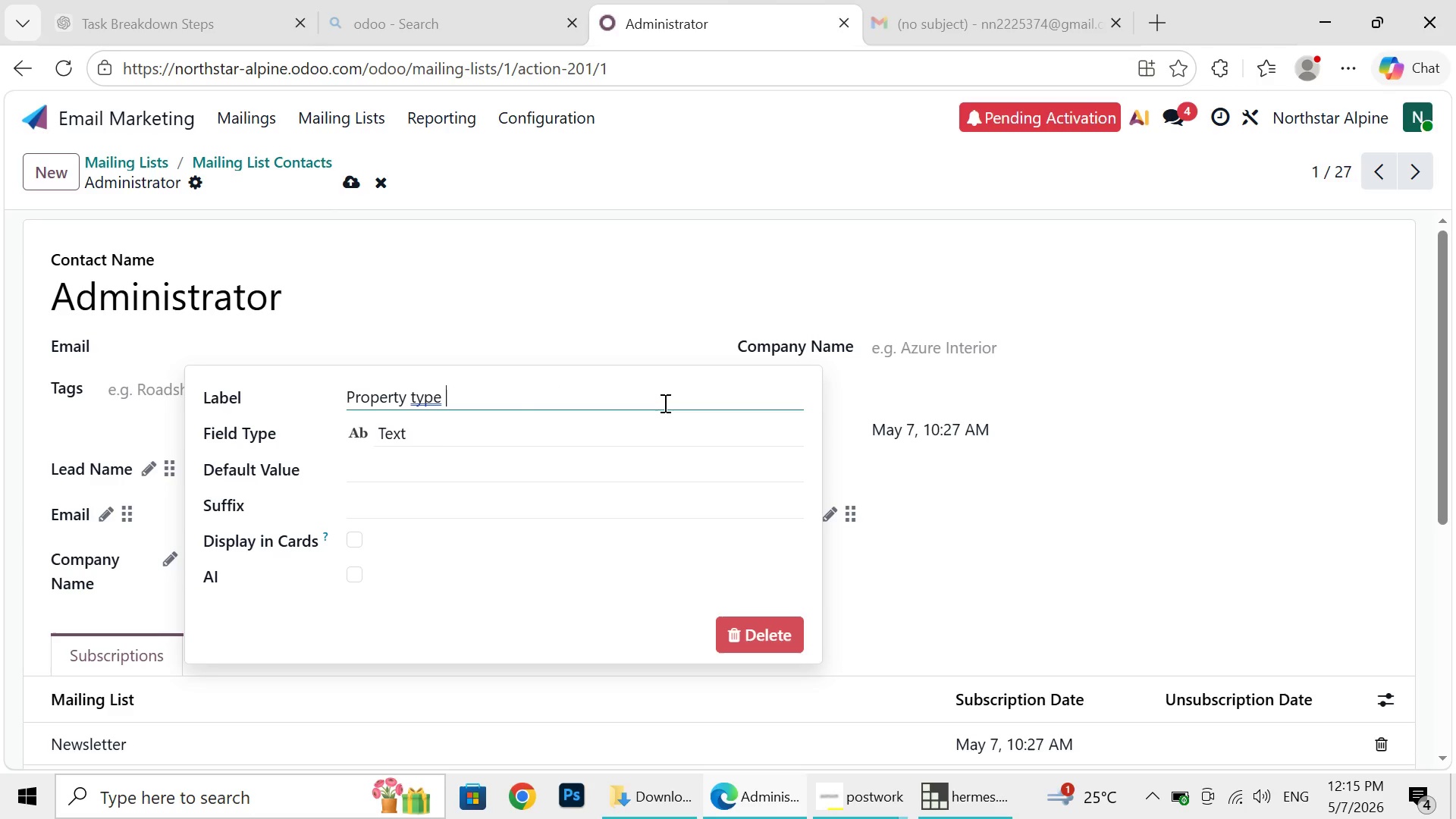 
key(Backspace)
 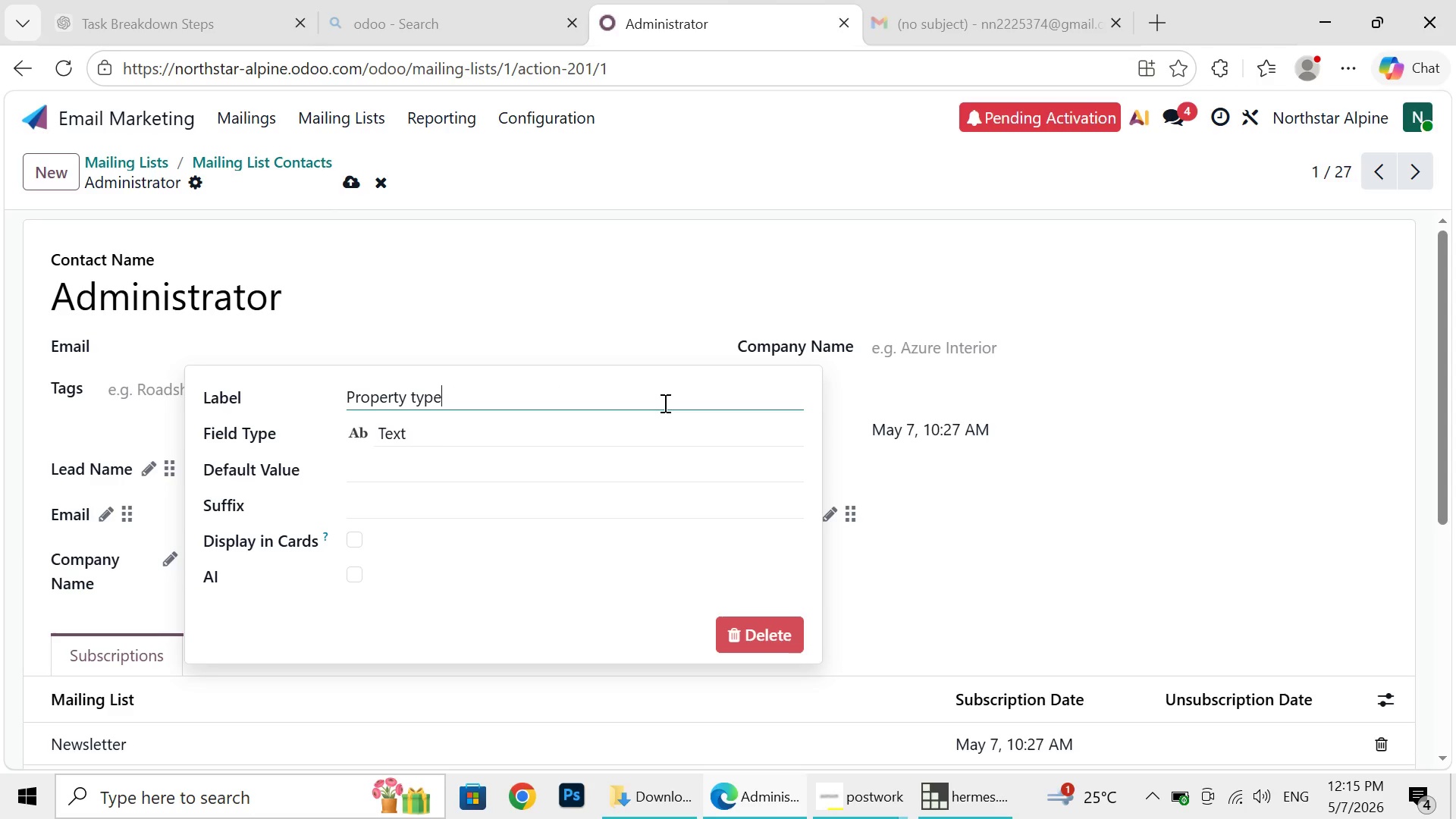 
key(Backspace)
 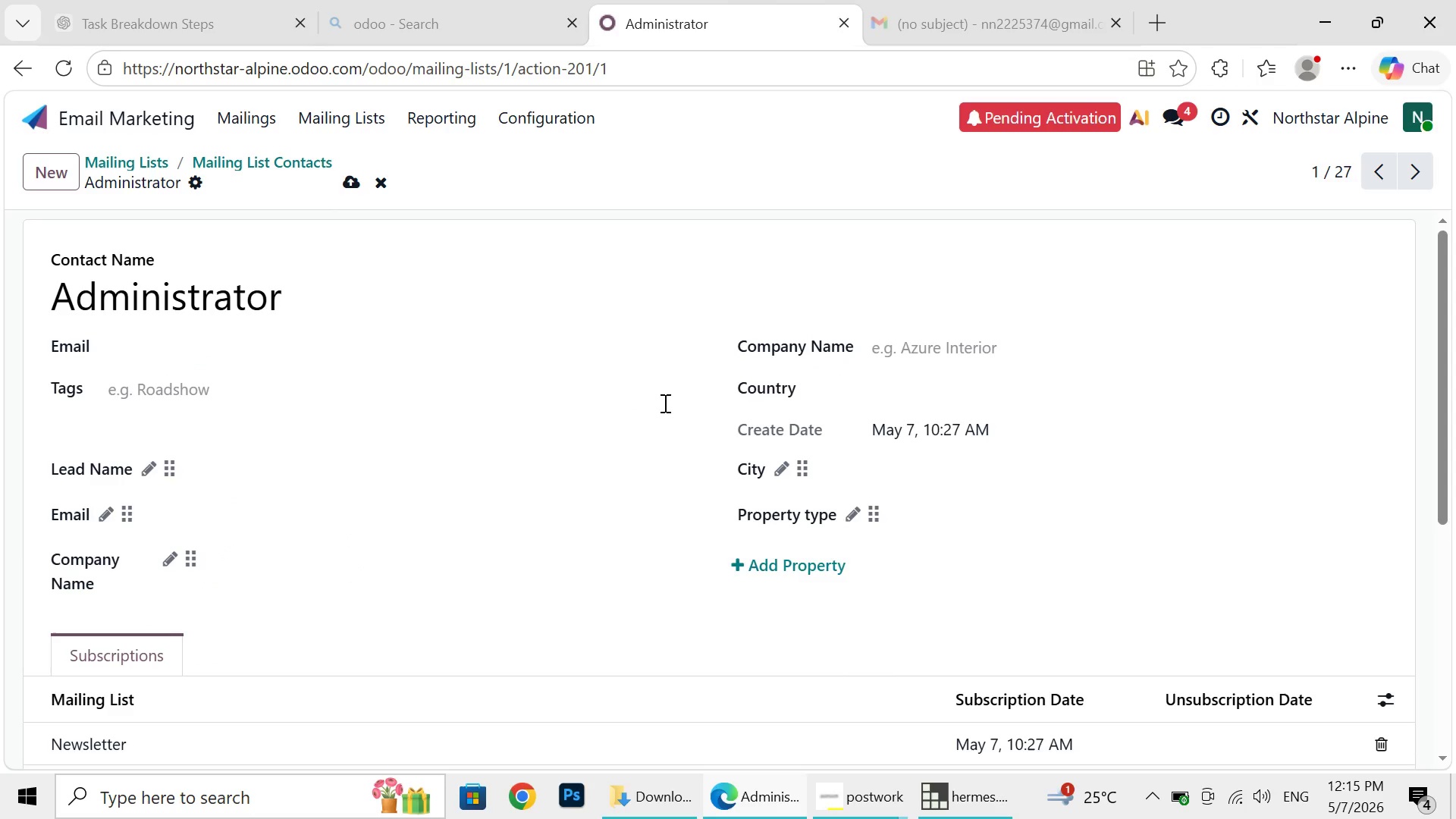 
key(Enter)
 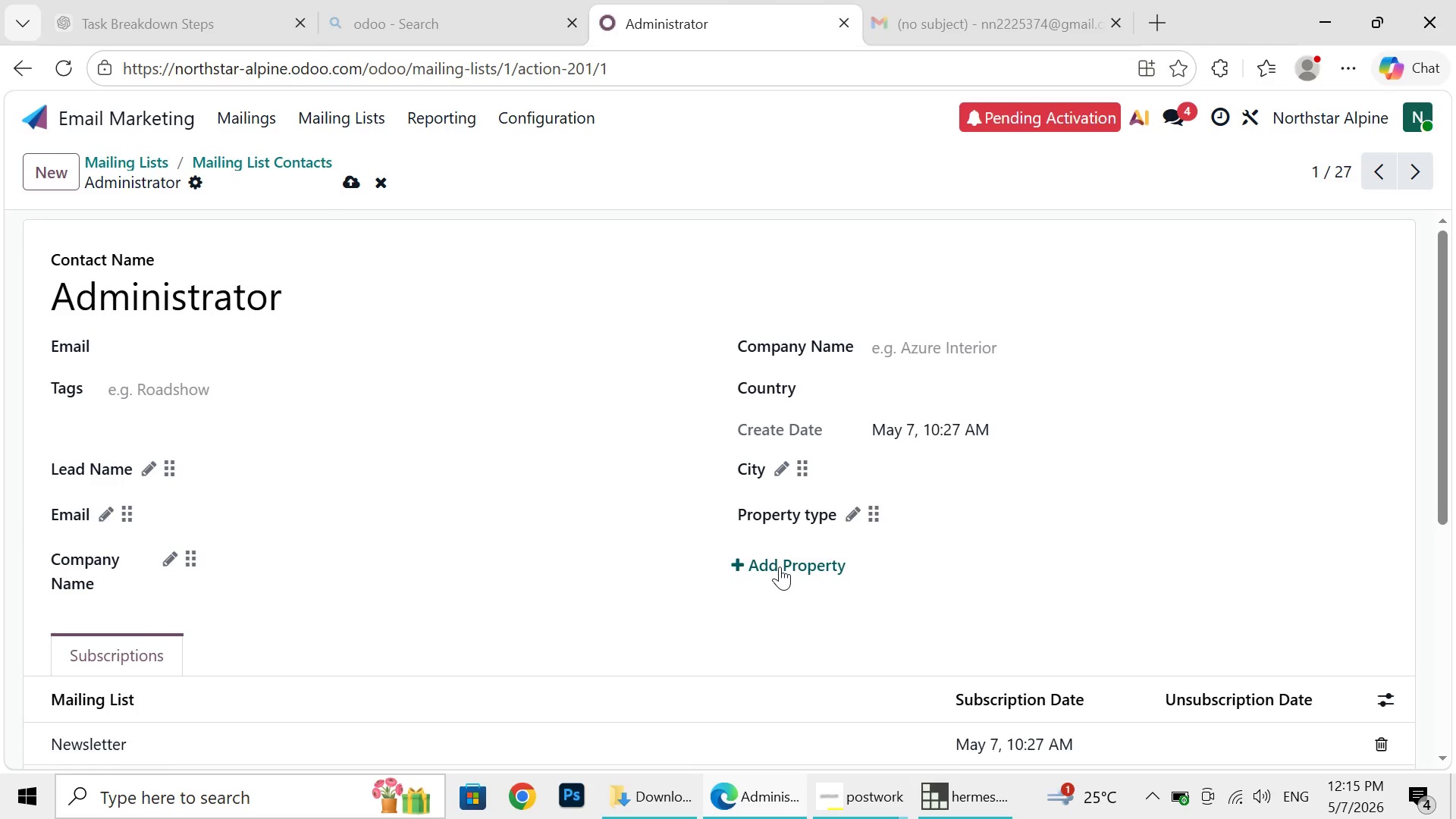 
left_click([780, 566])
 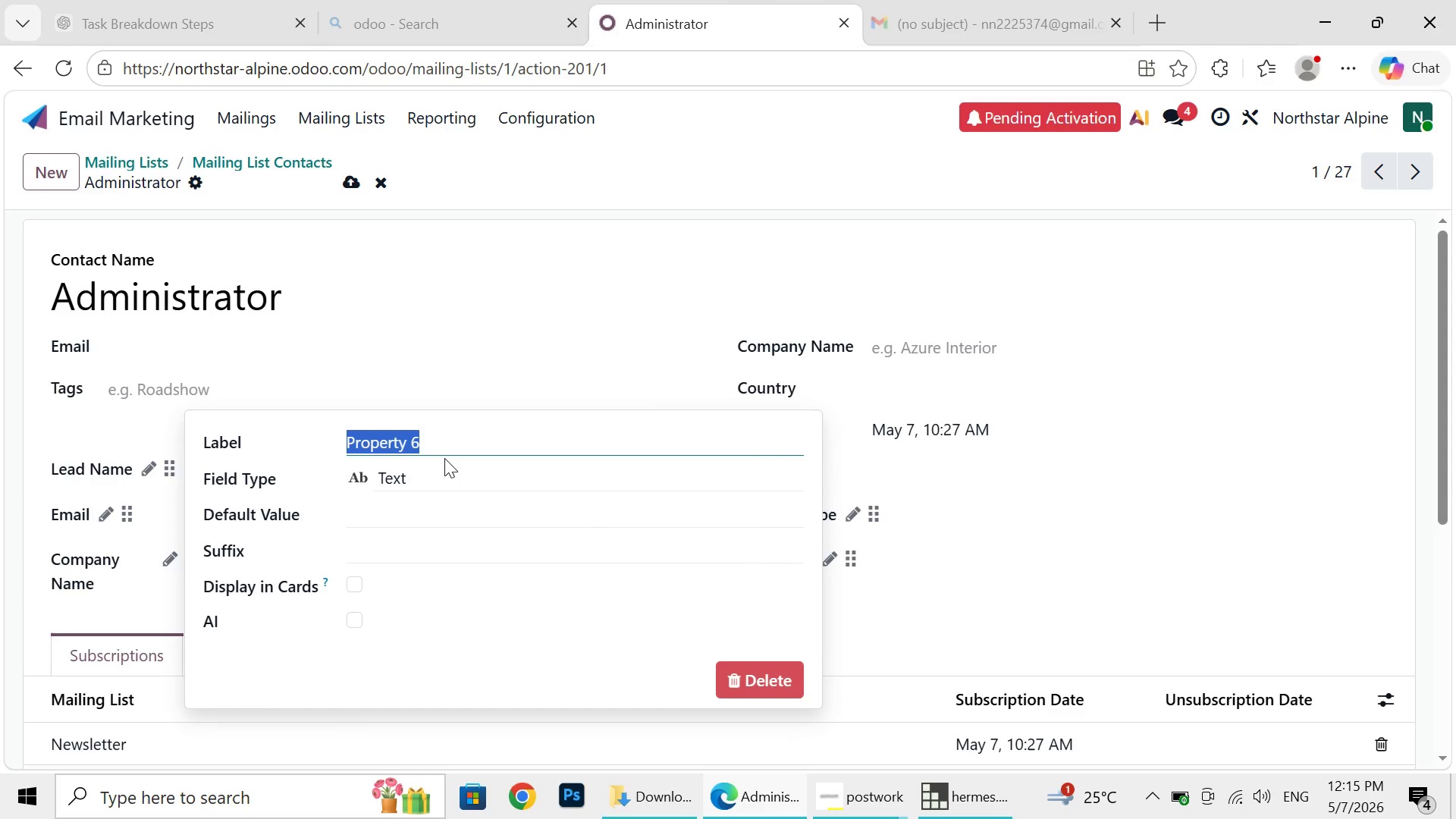 
key(Control+V)
 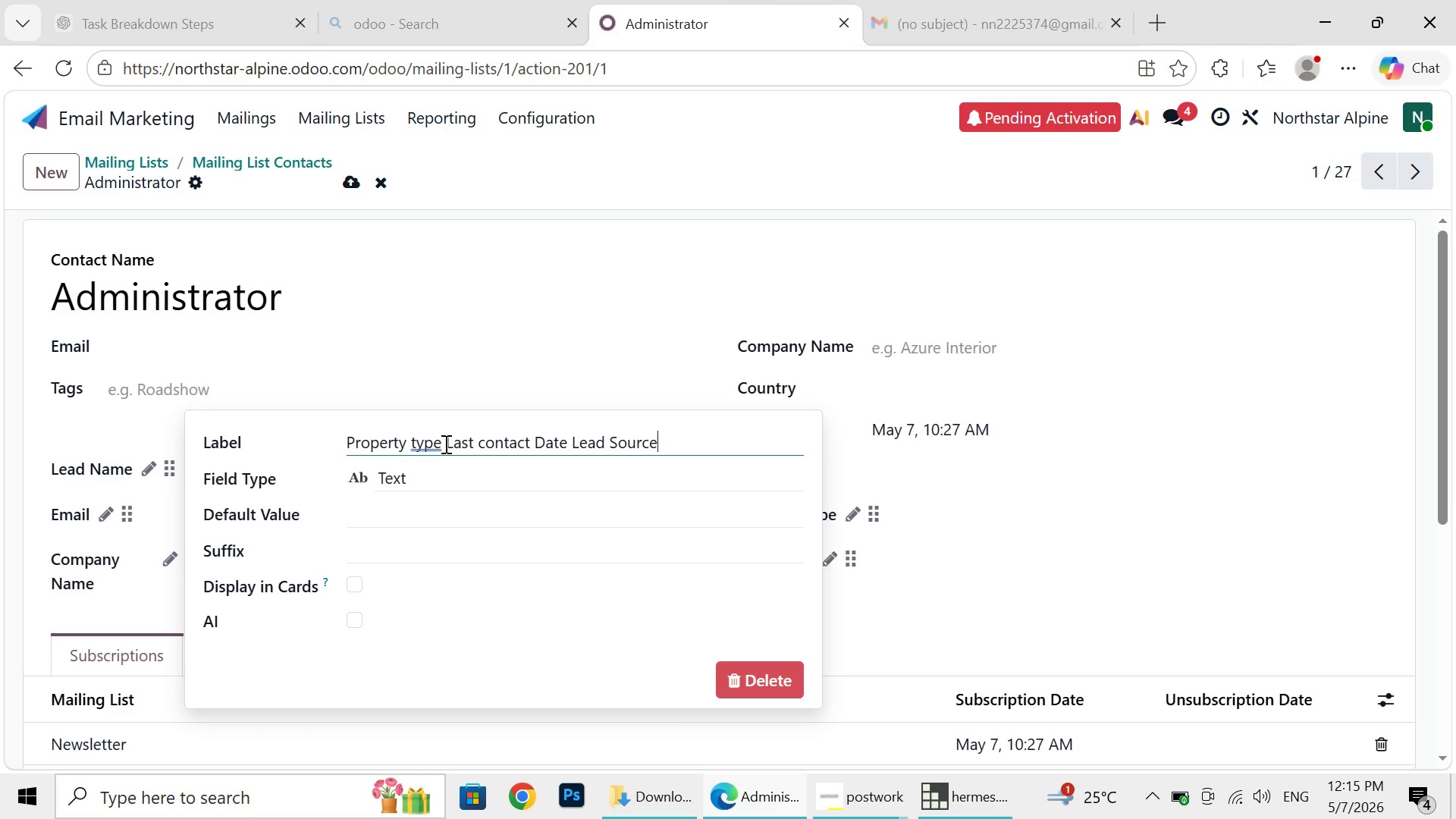 
left_click([444, 444])
 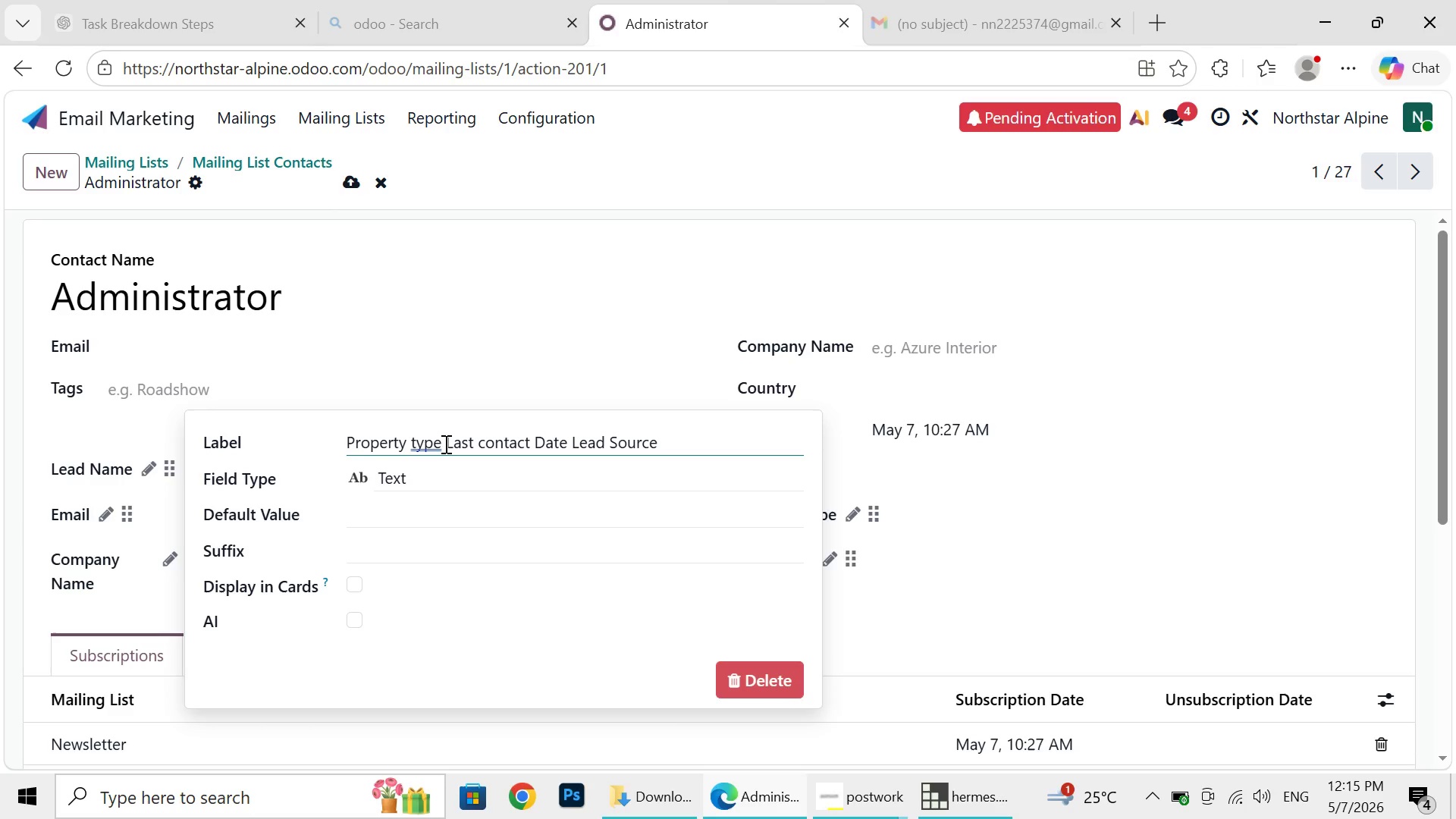 
hold_key(key=Backspace, duration=1.23)
 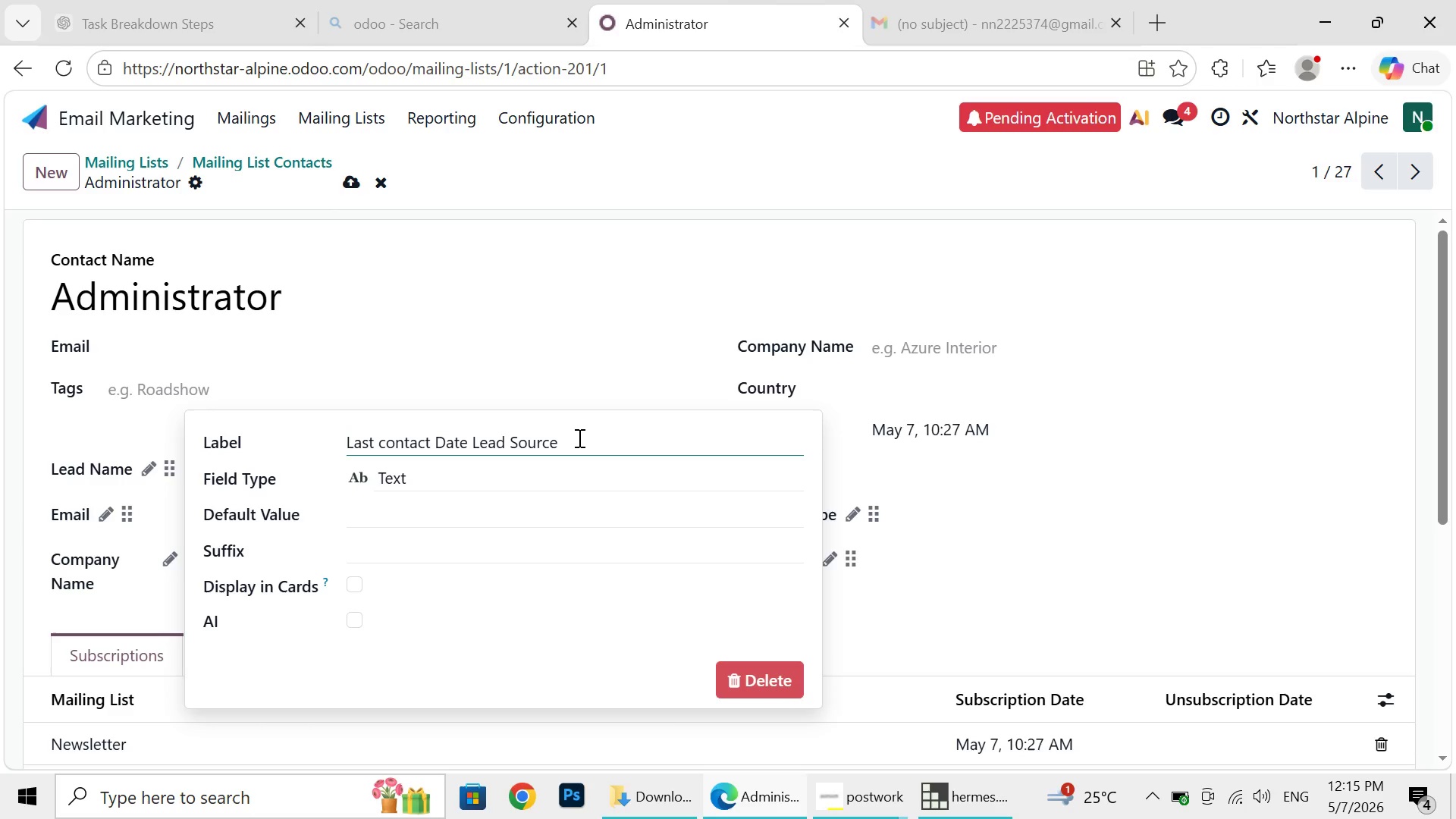 
left_click([578, 438])
 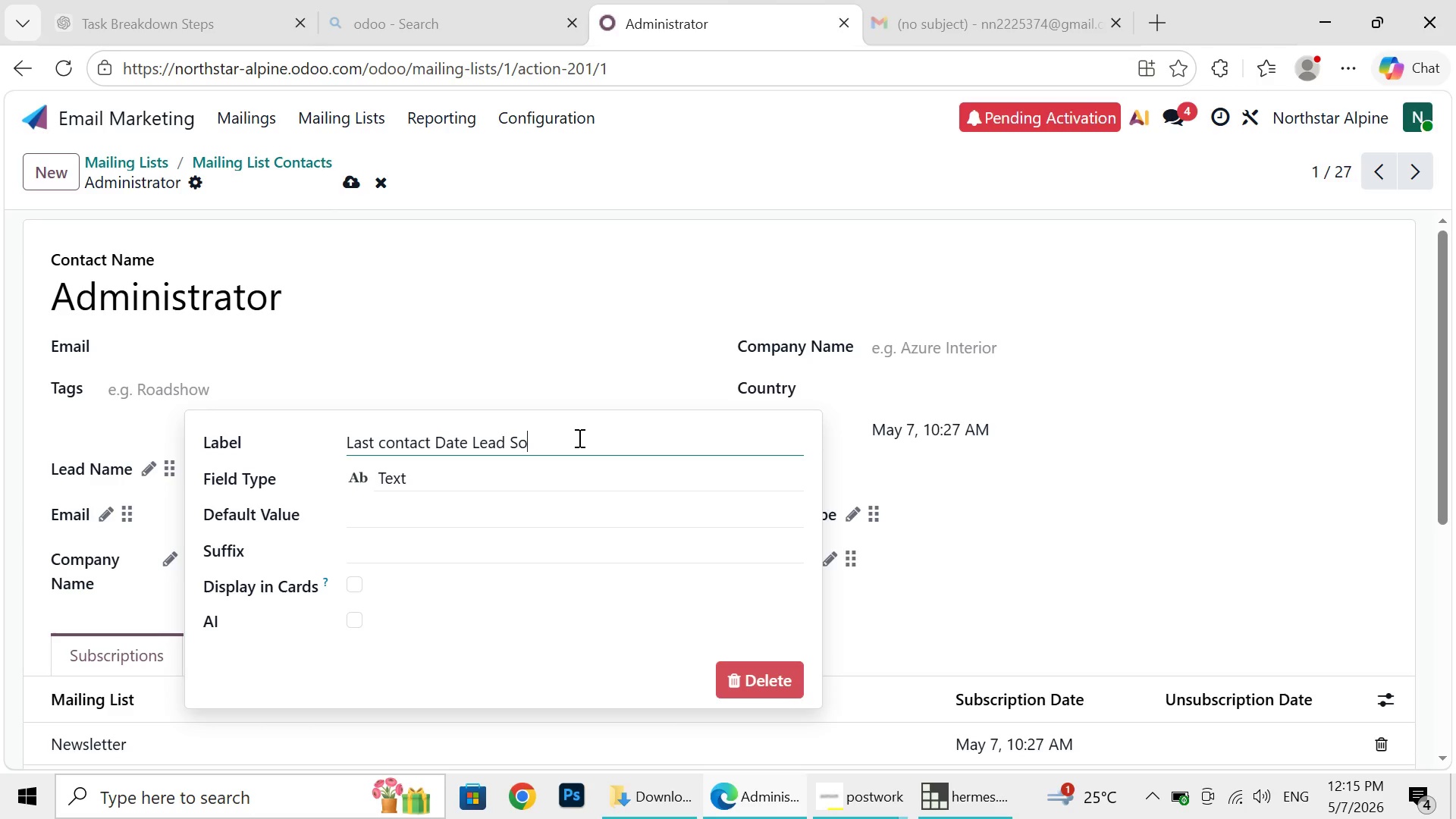 
key(Backspace)
 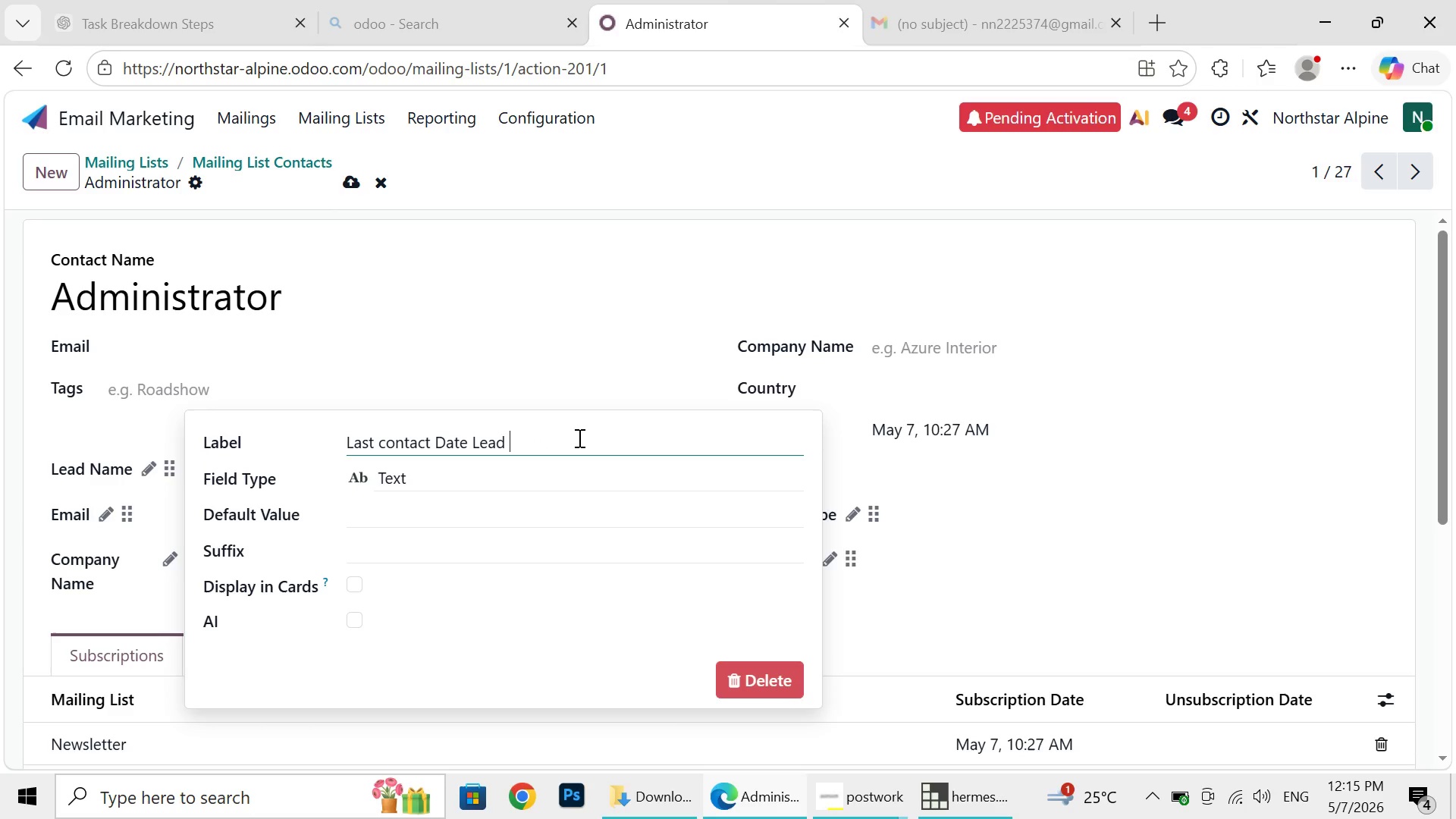 
key(Backspace)
 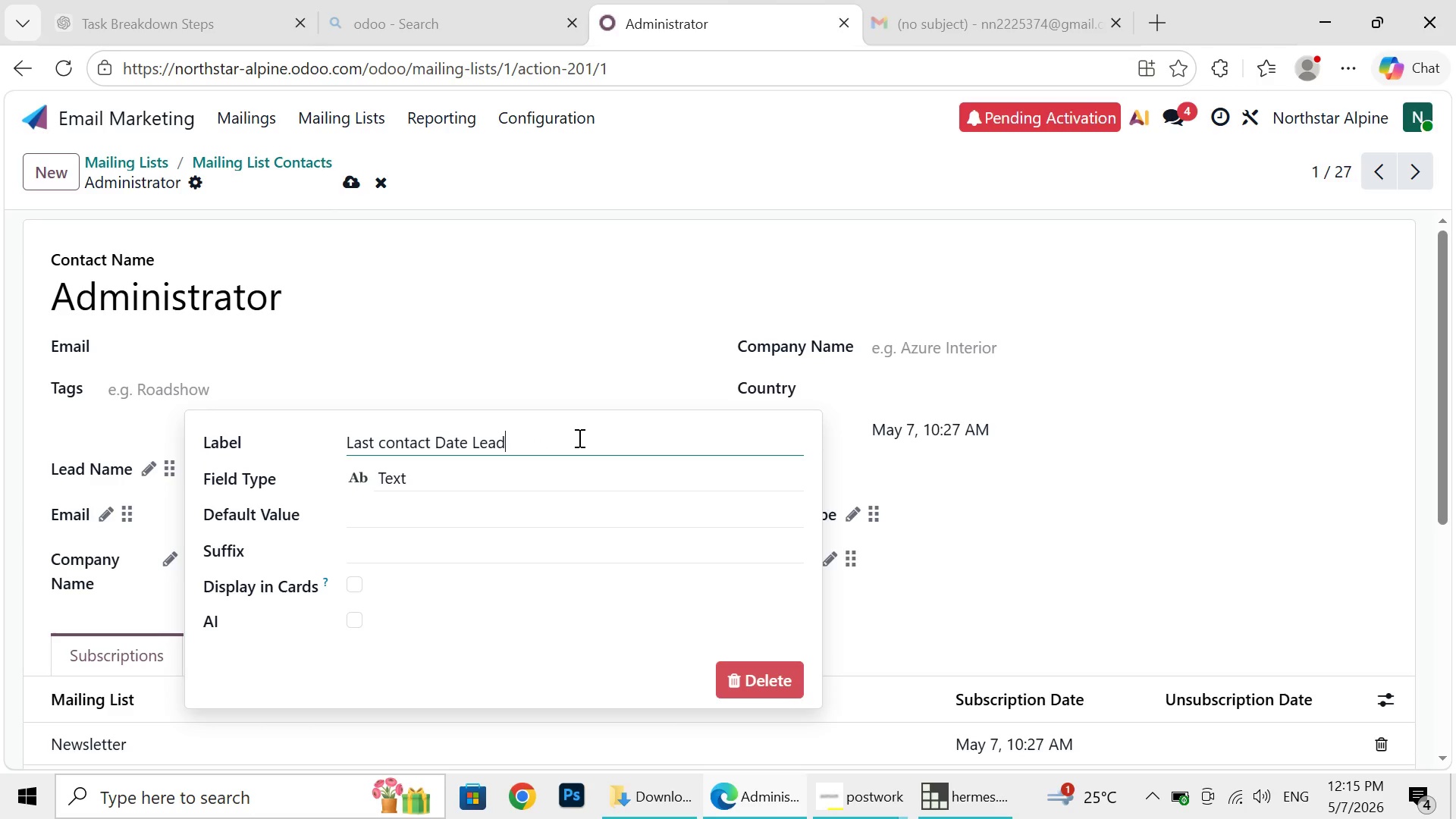 
key(Backspace)
 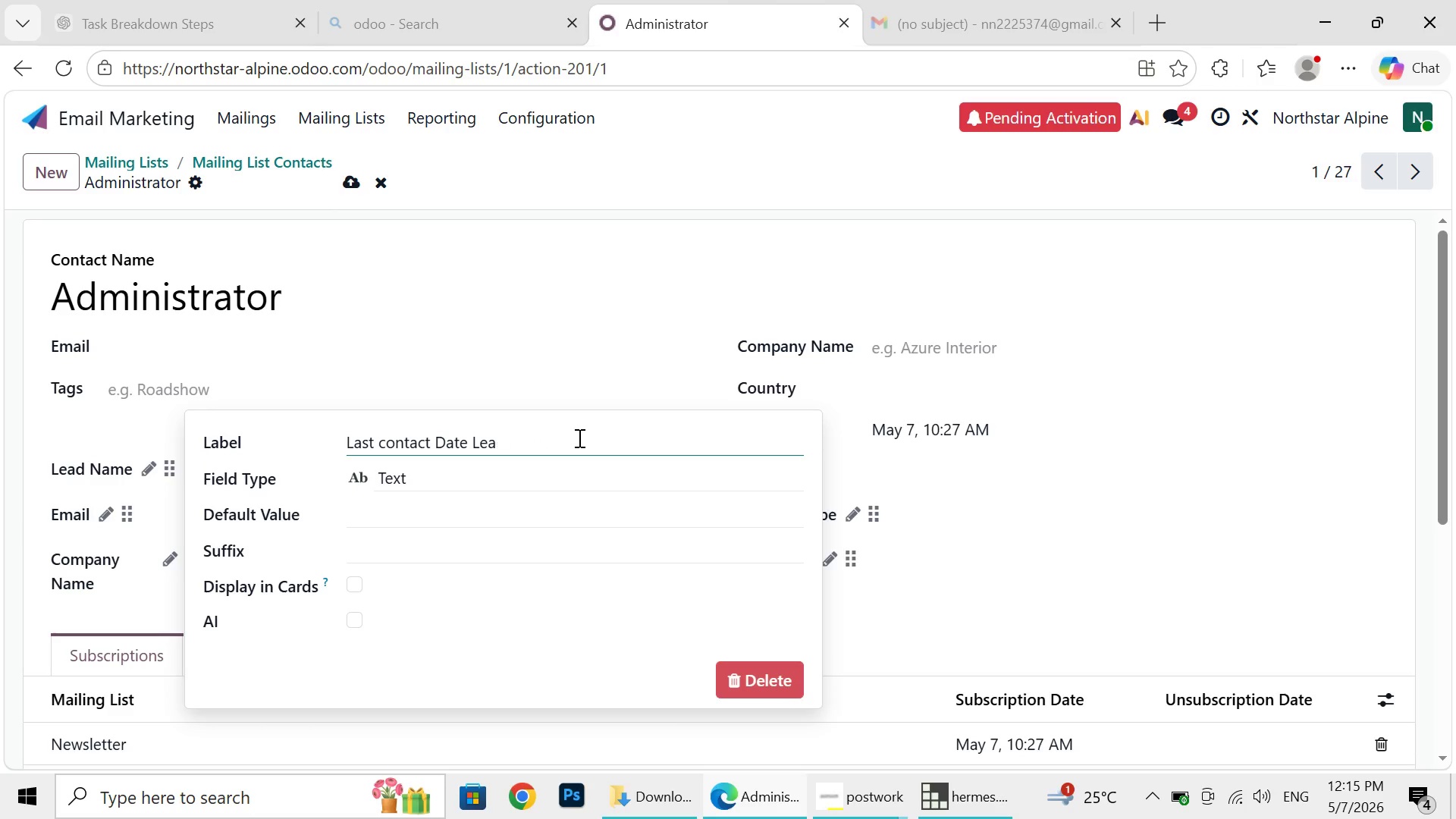 
key(Backspace)
 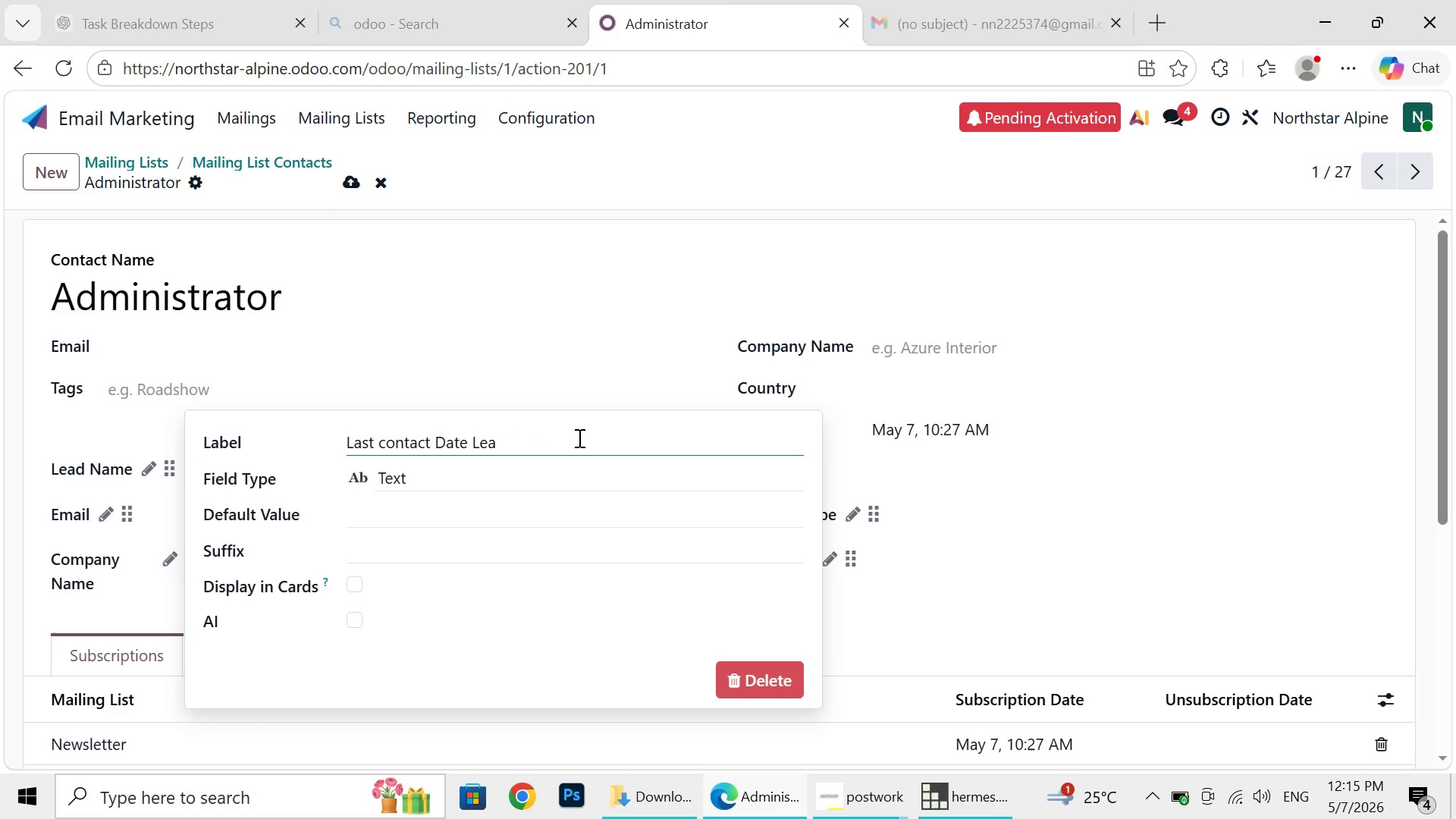 
key(Backspace)
 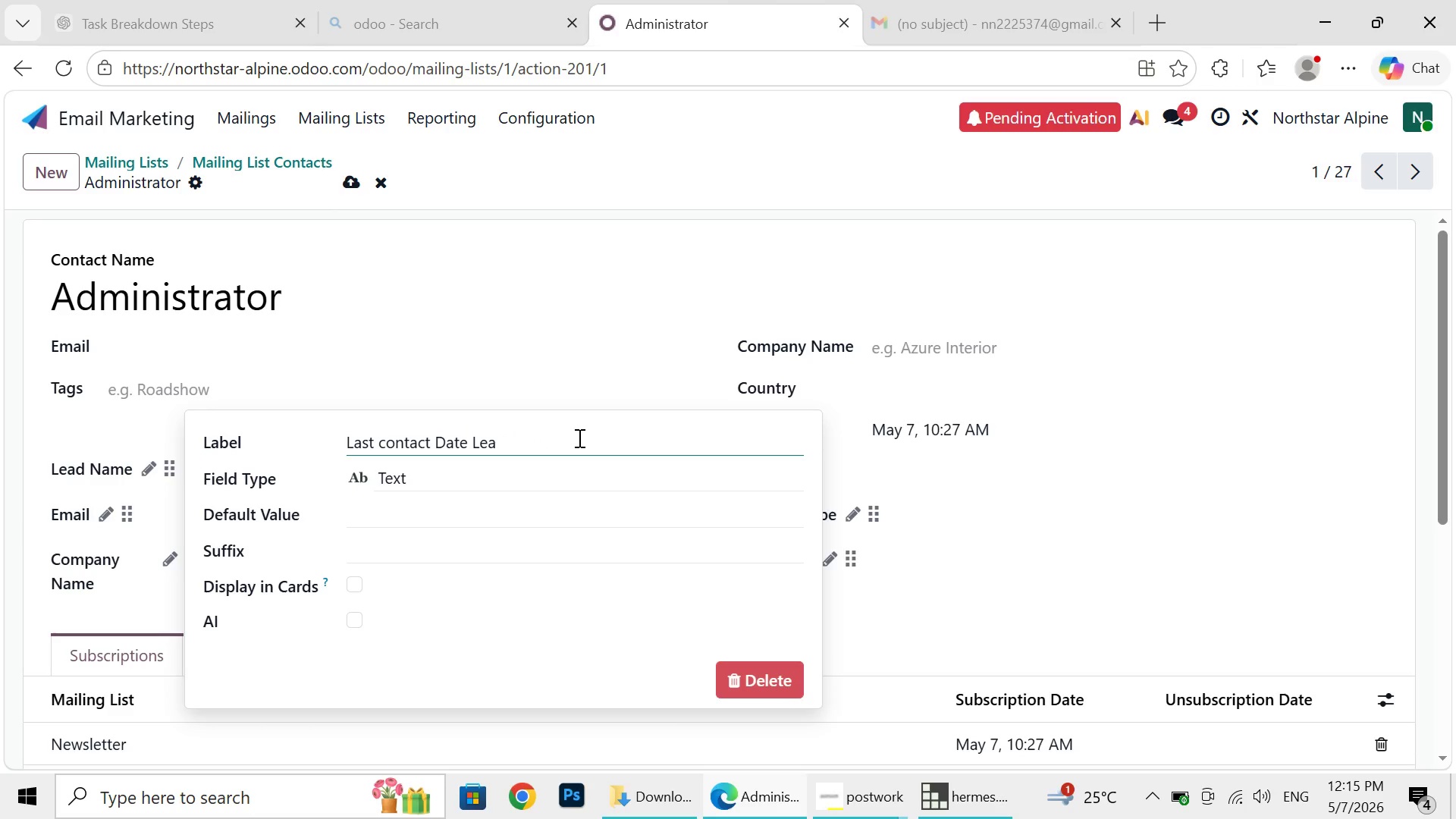 
key(Backspace)
 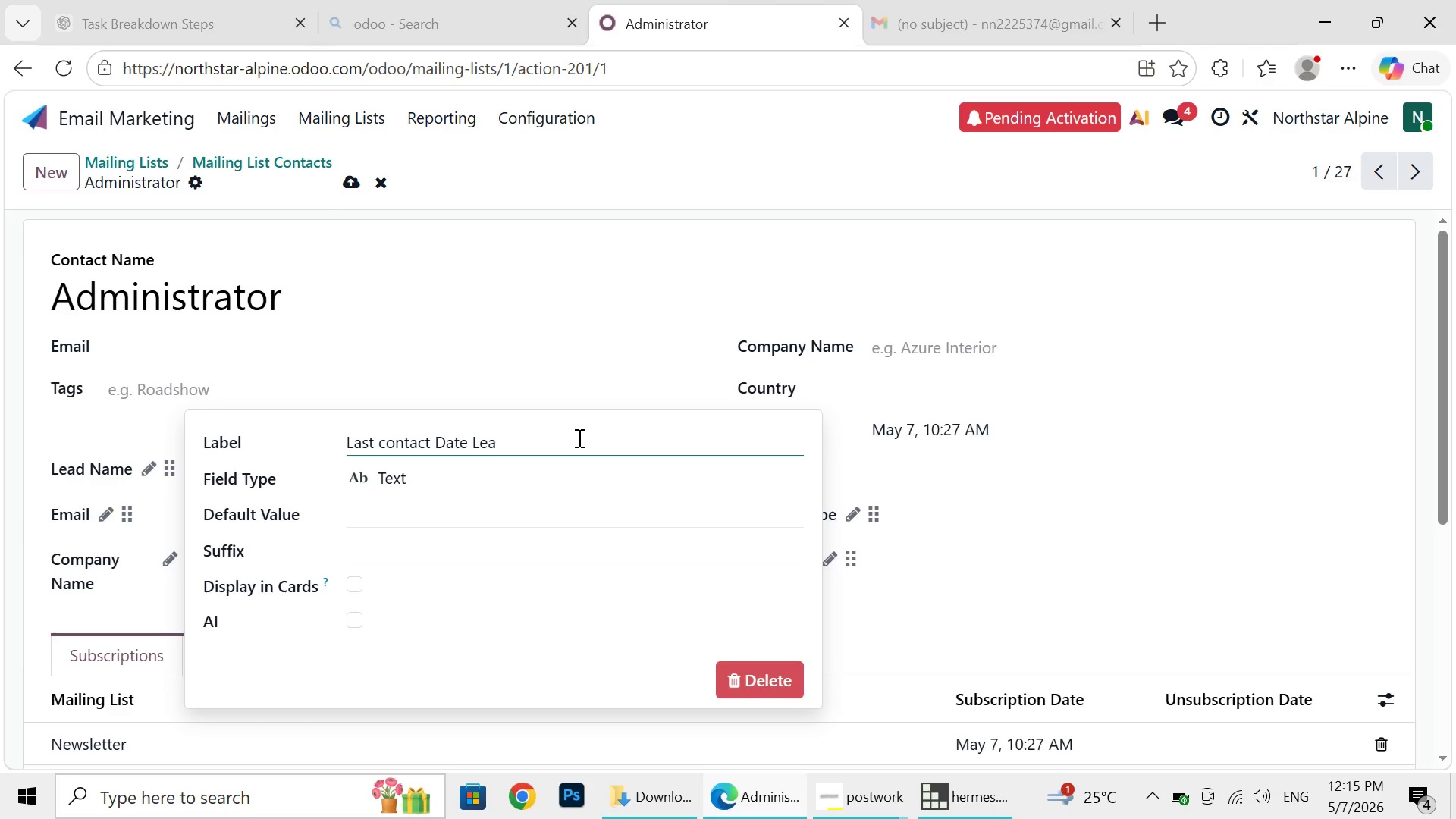 
key(Backspace)
 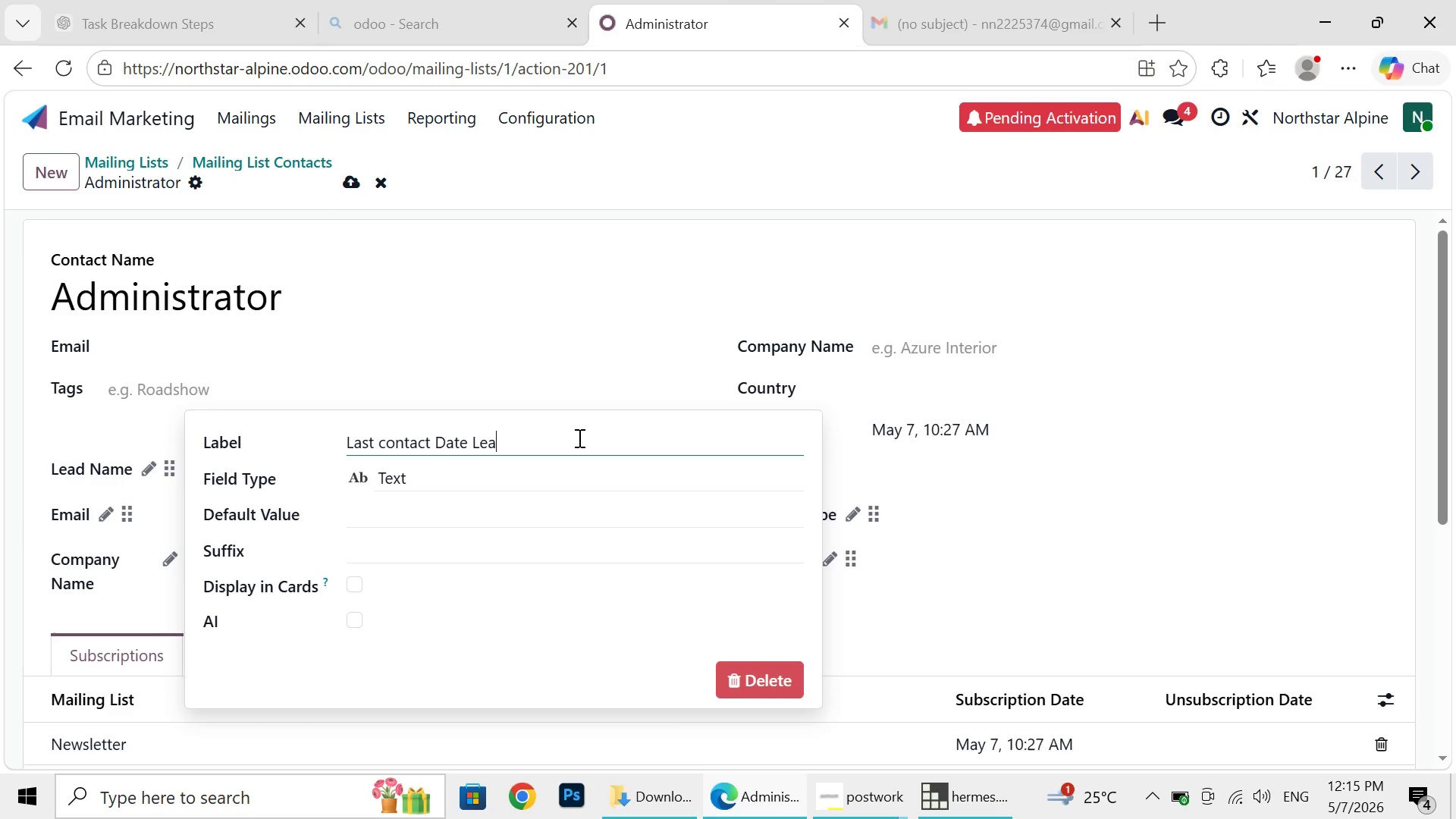 
key(Backspace)
 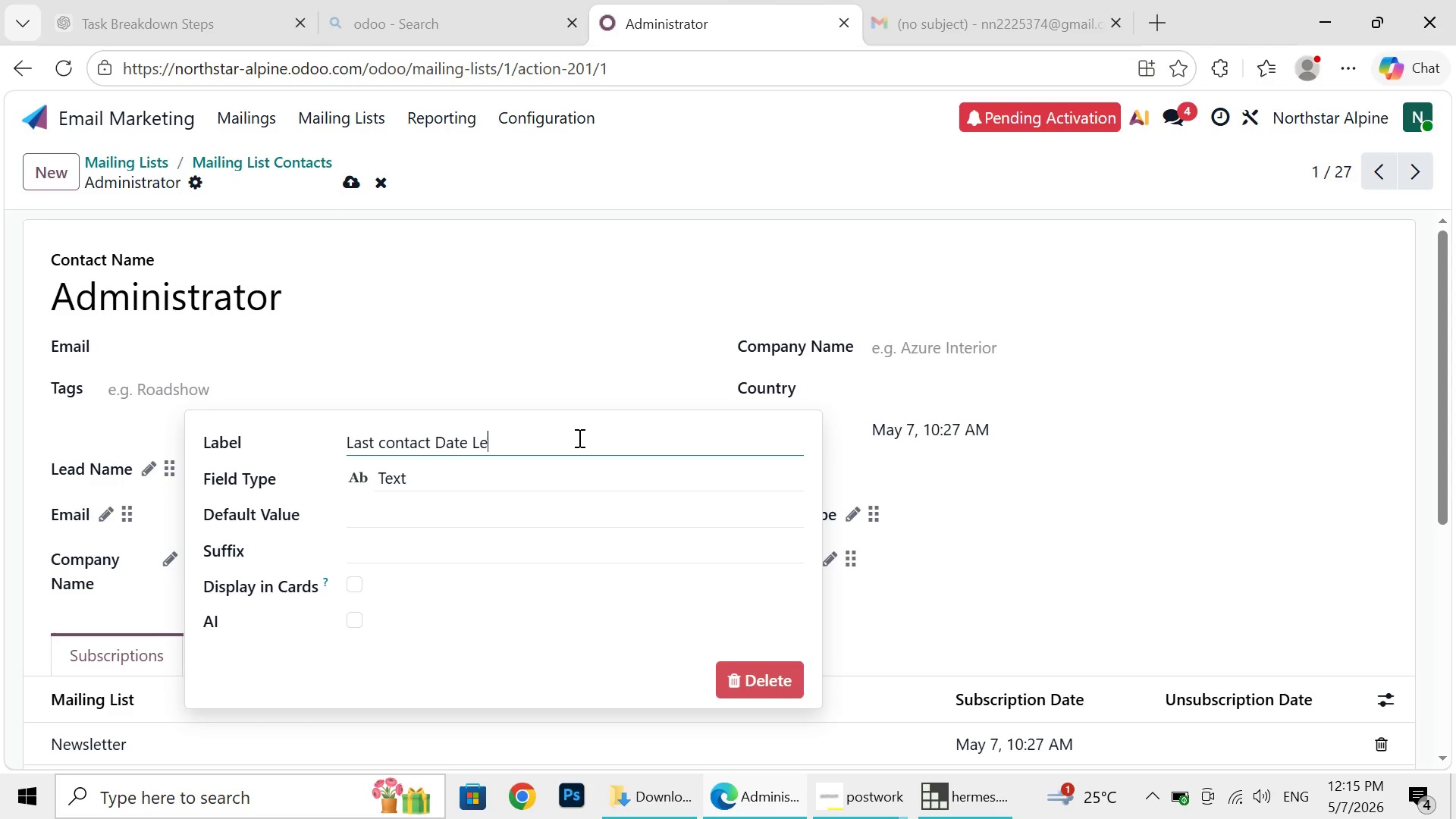 
key(Backspace)
 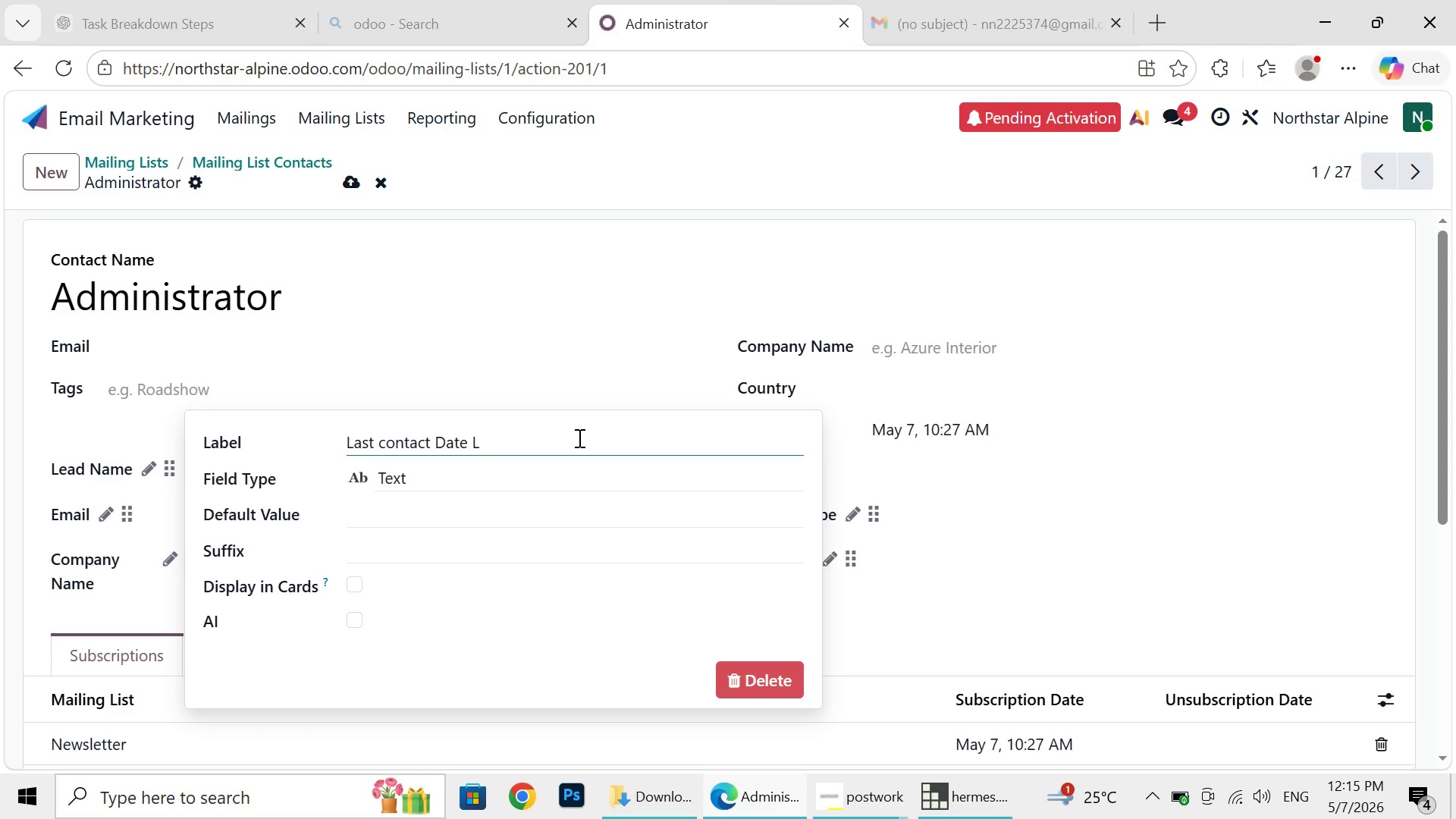 
key(Backspace)
 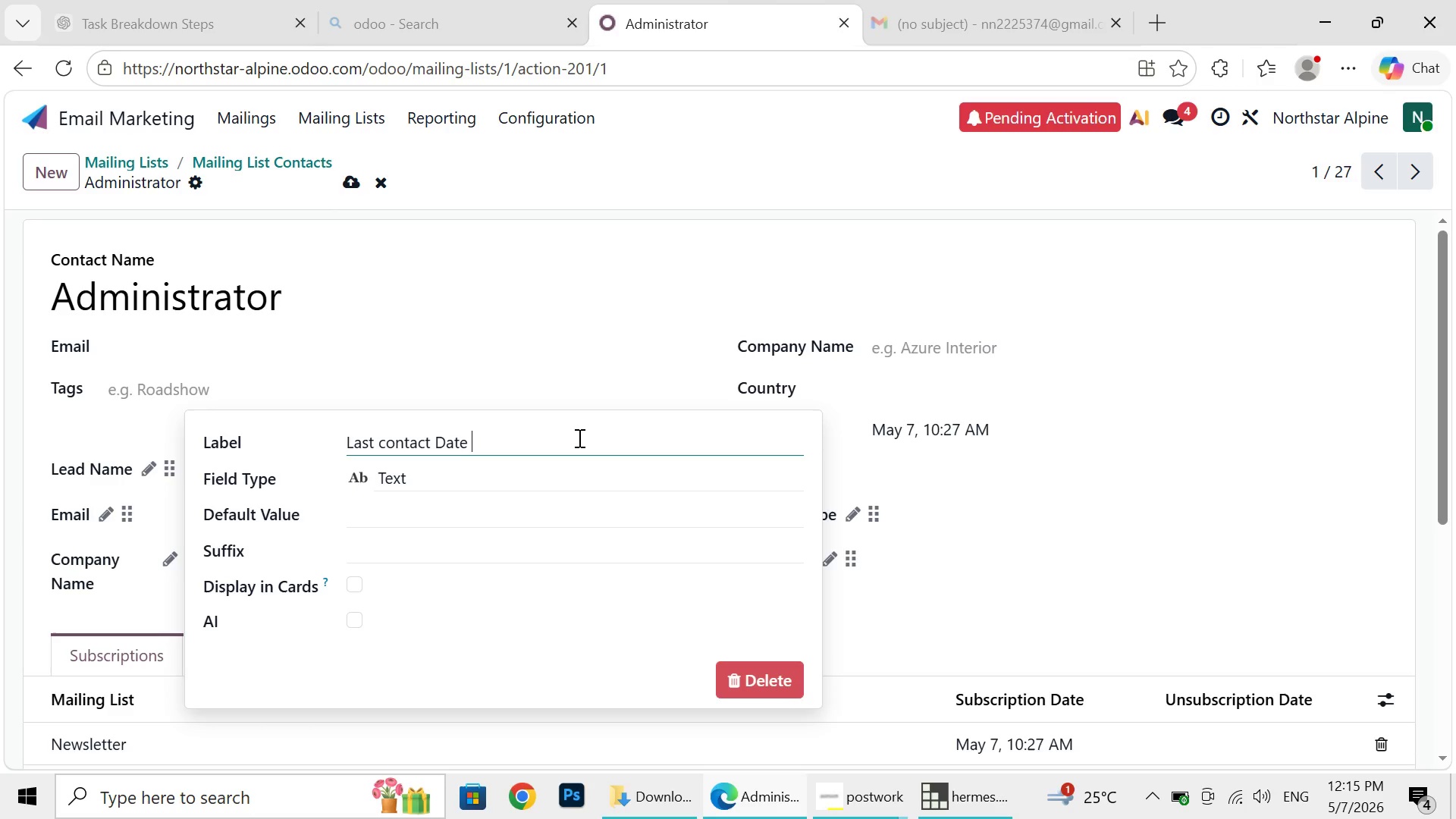 
key(Backspace)
 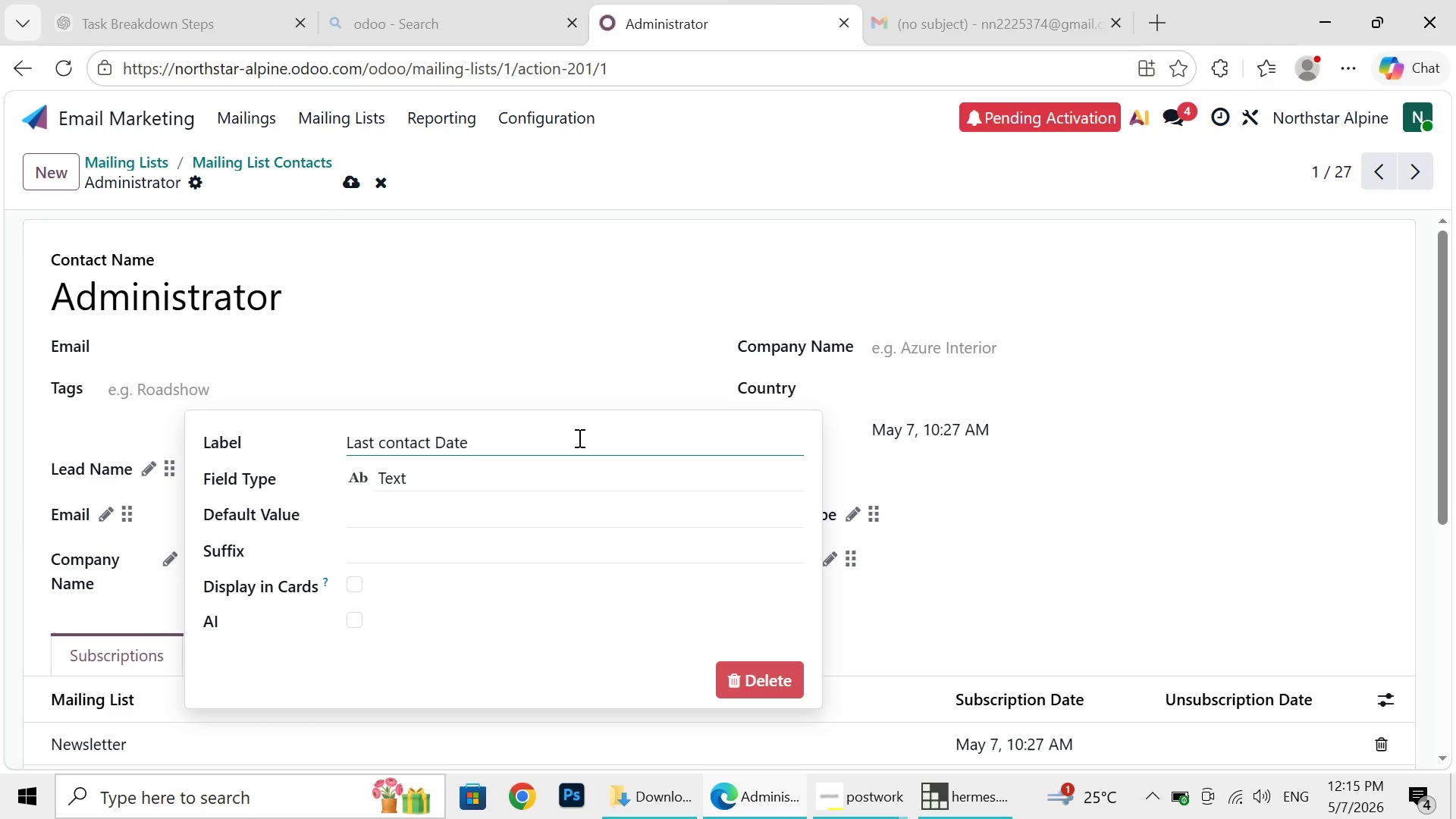 
key(Backspace)
 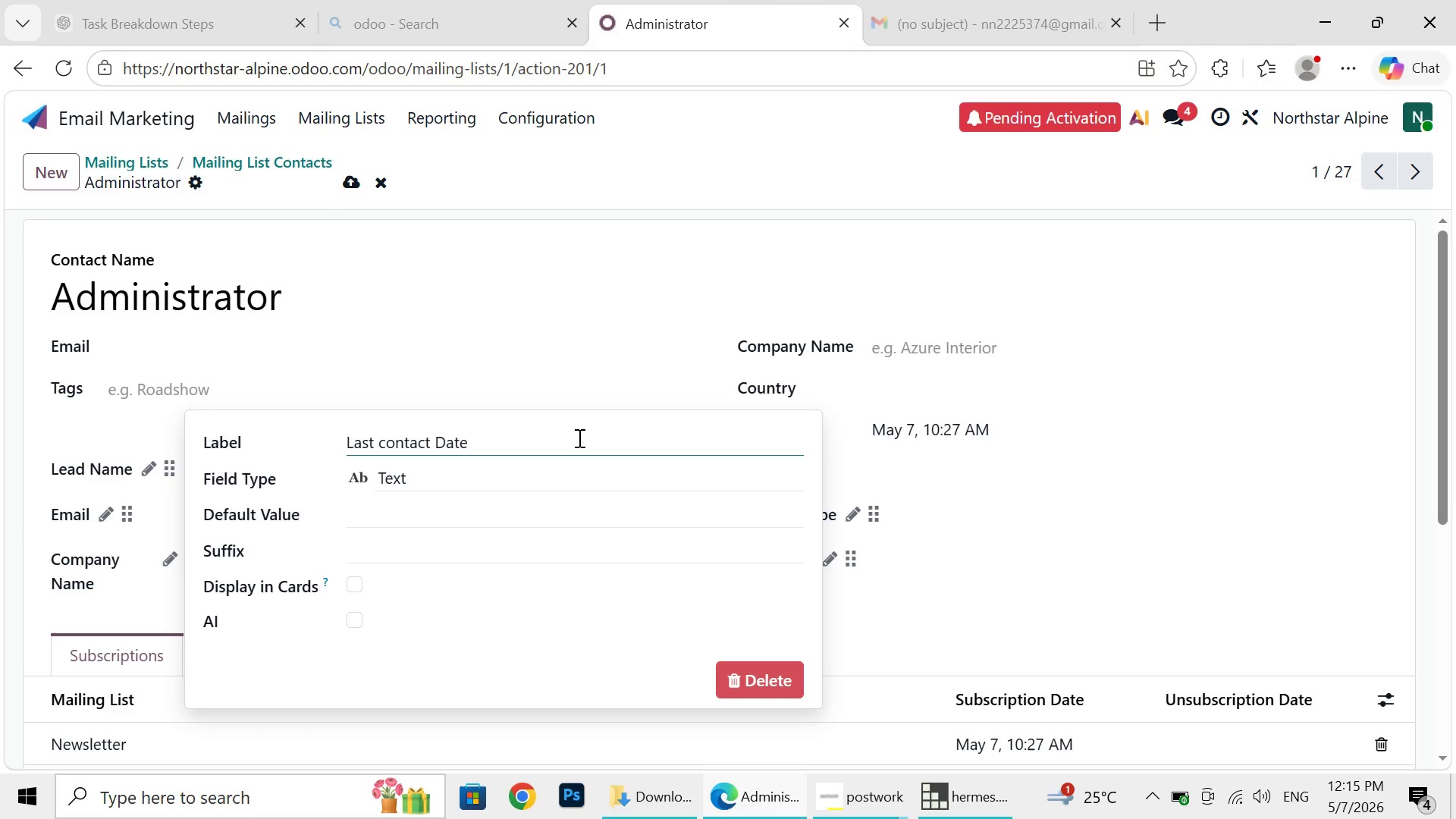 
key(Enter)
 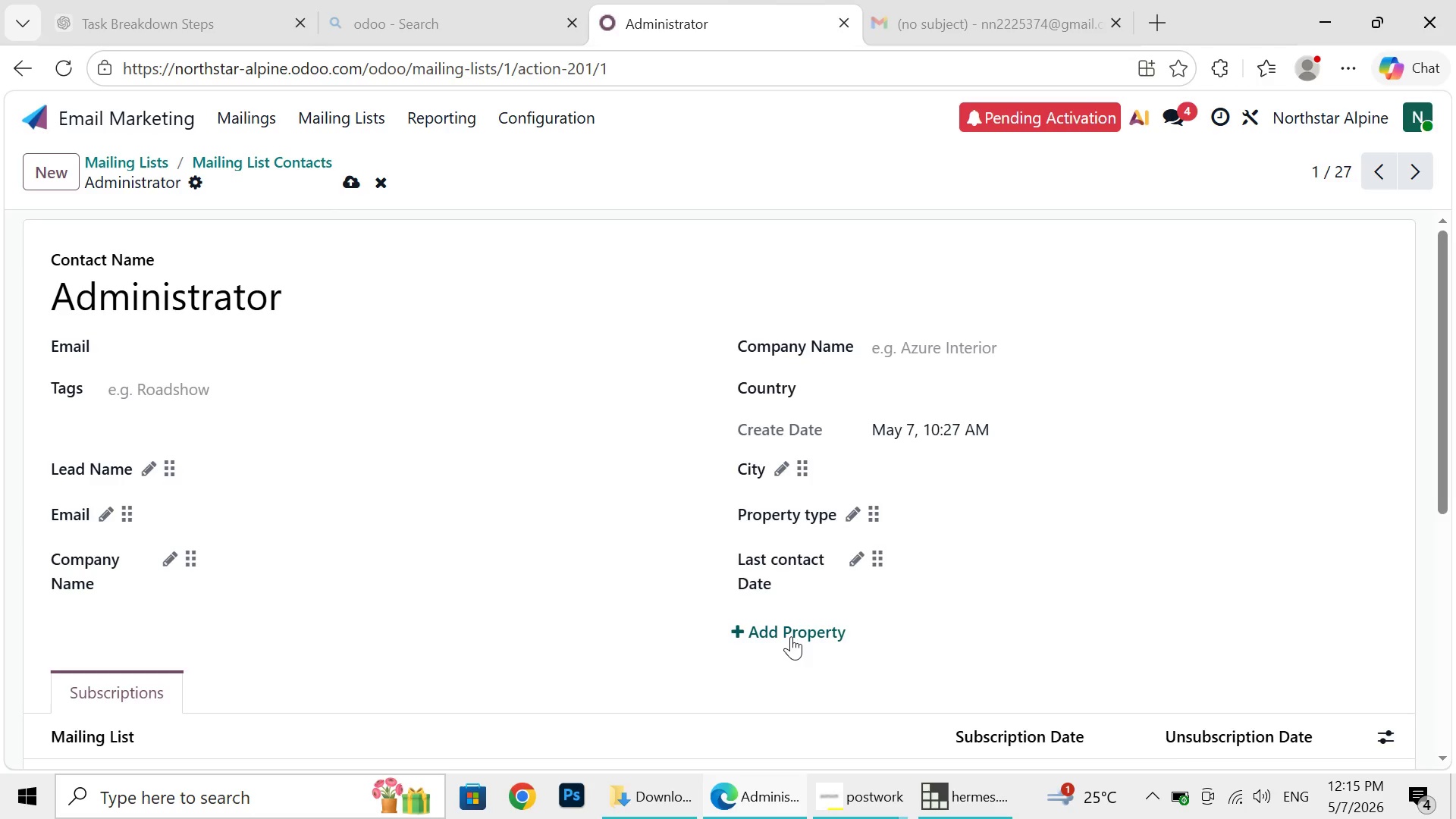 
left_click([791, 636])
 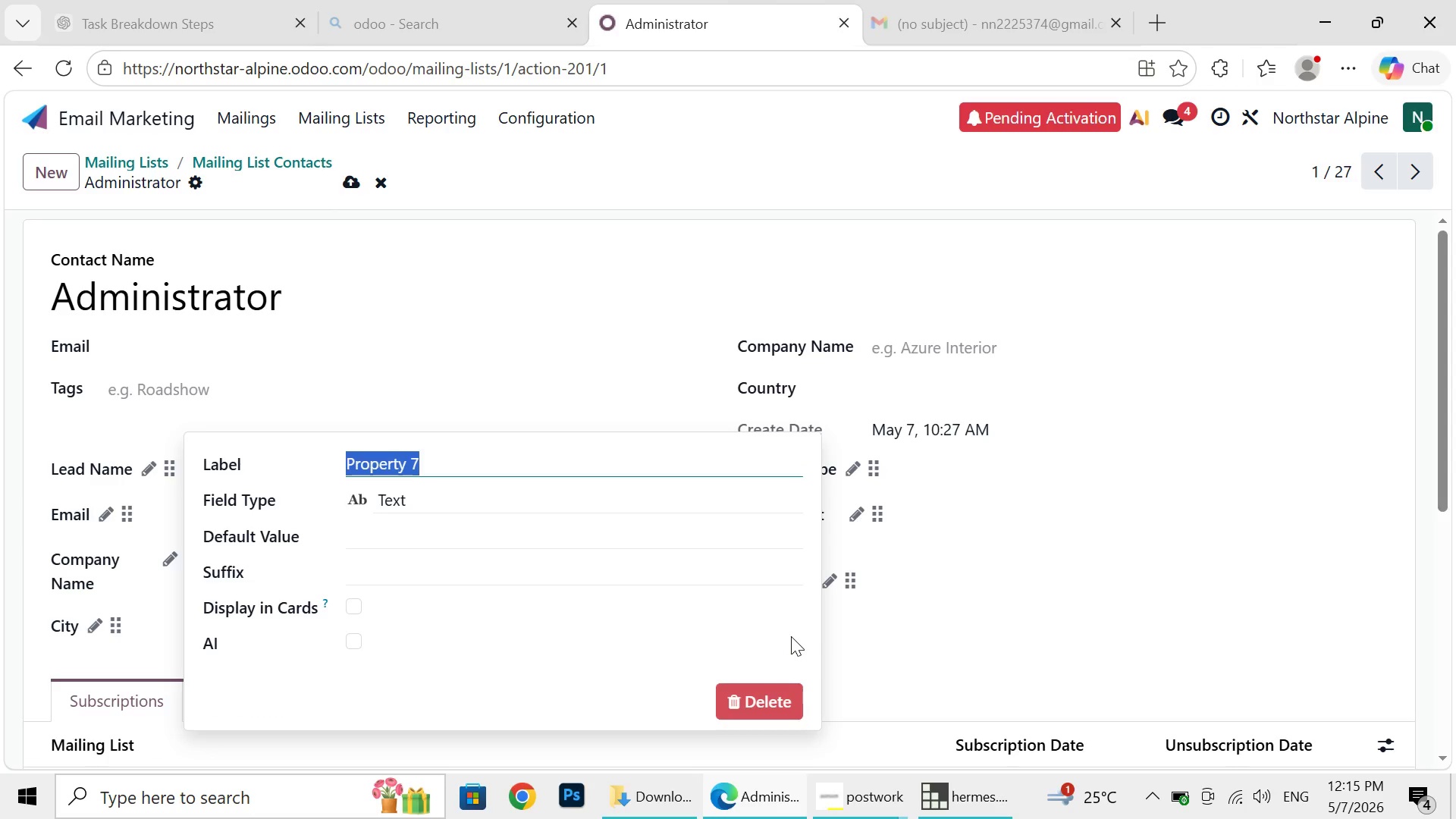 
key(Control+V)
 